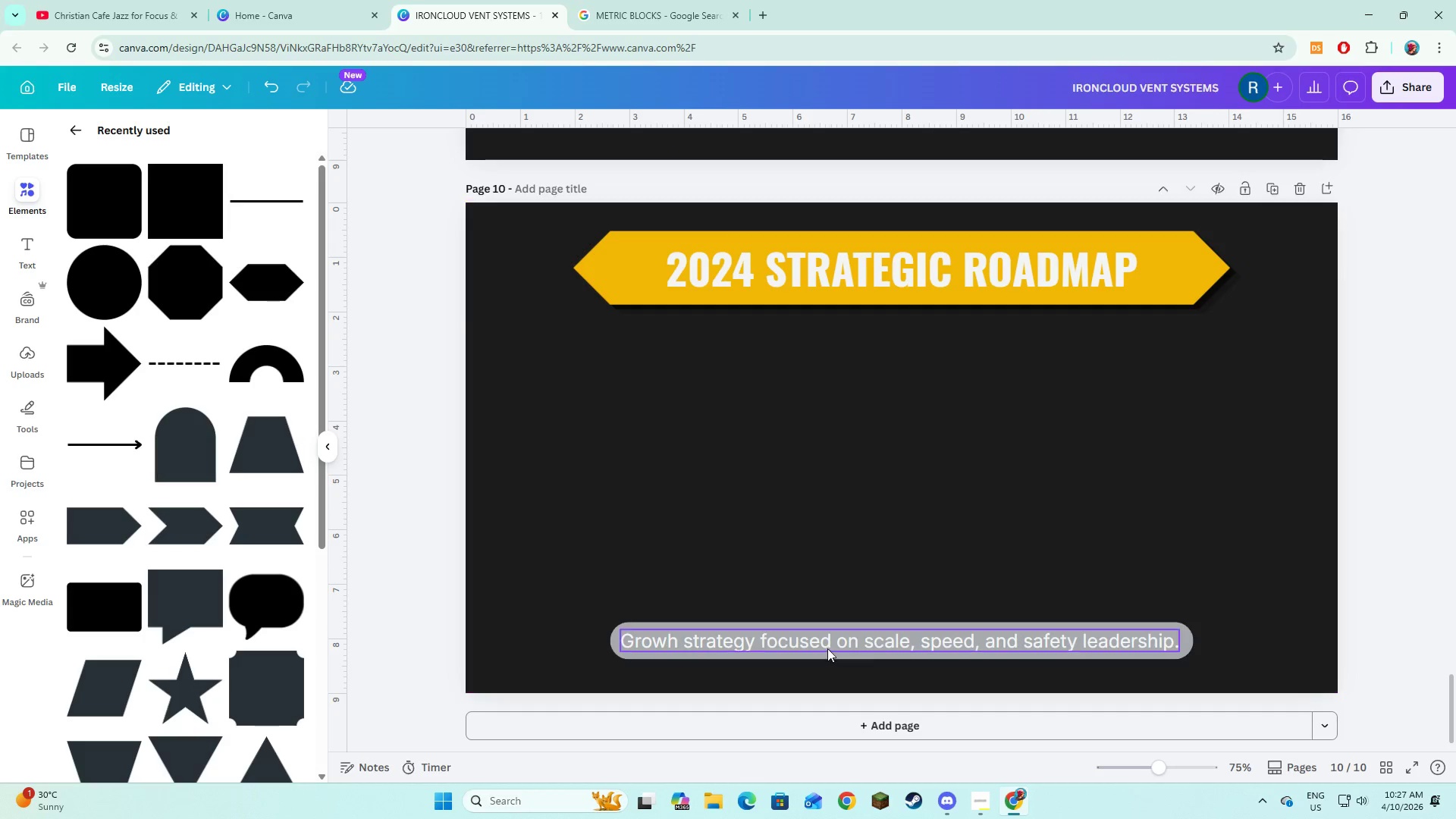 
left_click([827, 640])
 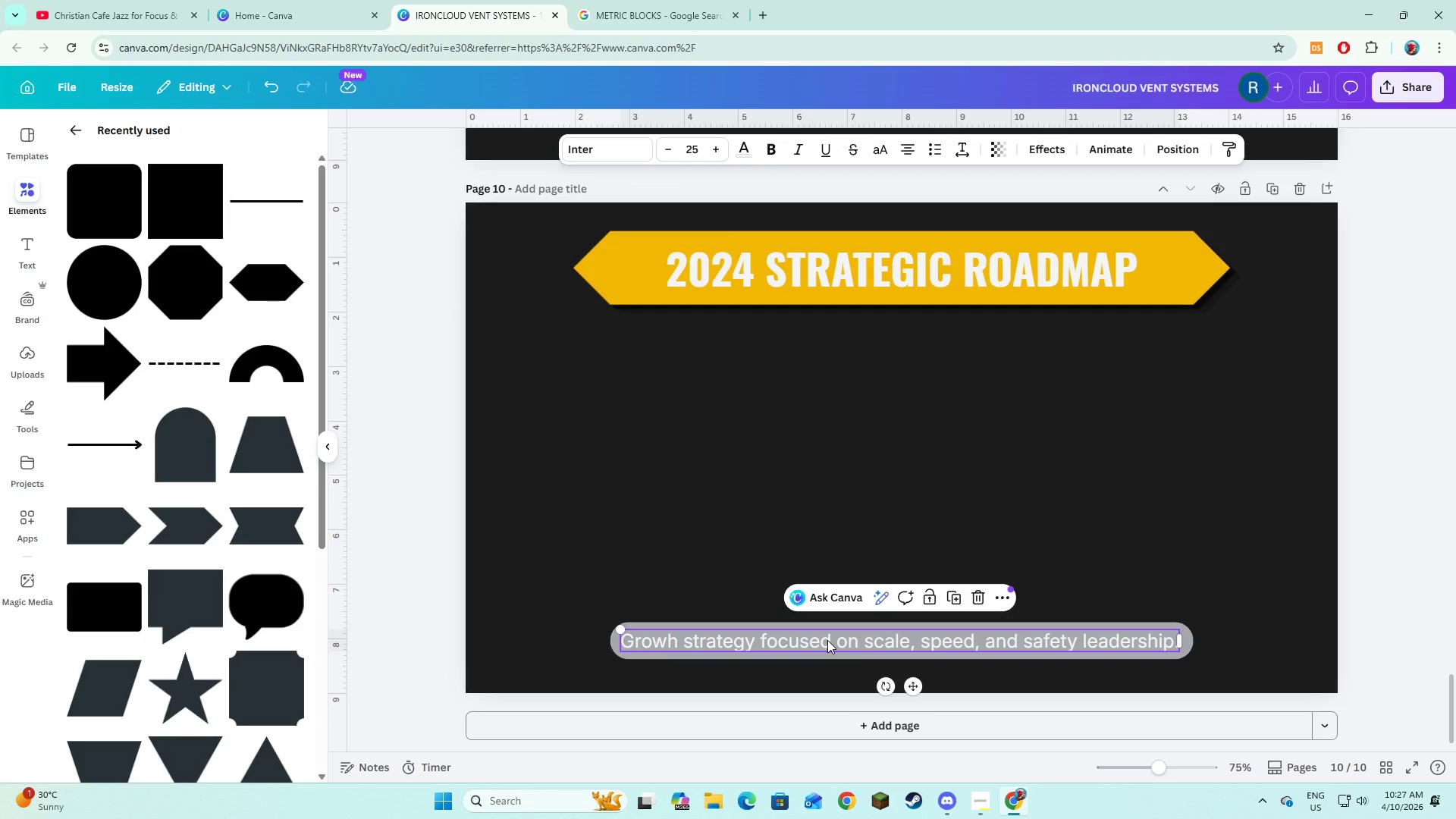 
key(Backspace)
 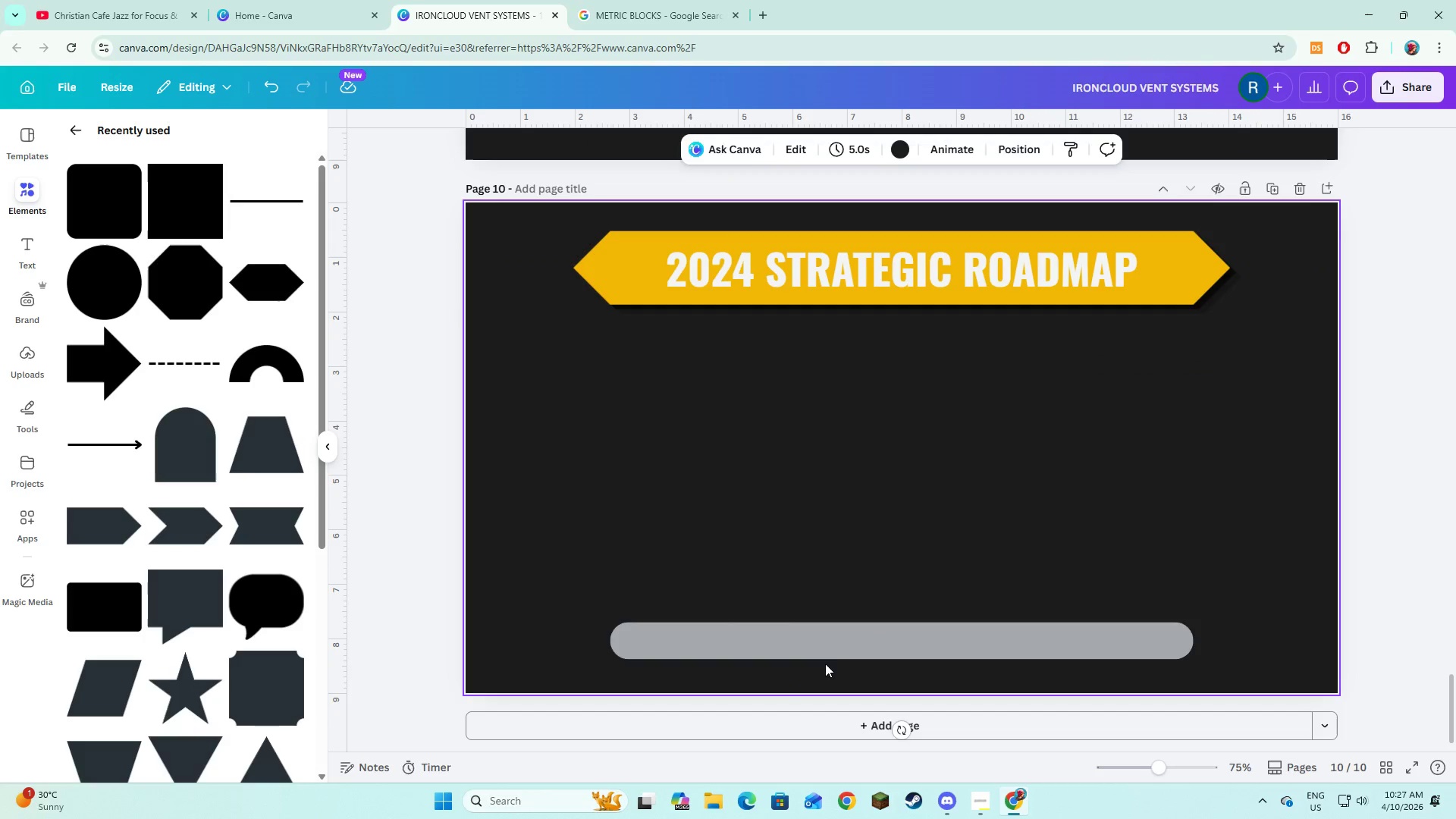 
double_click([829, 647])
 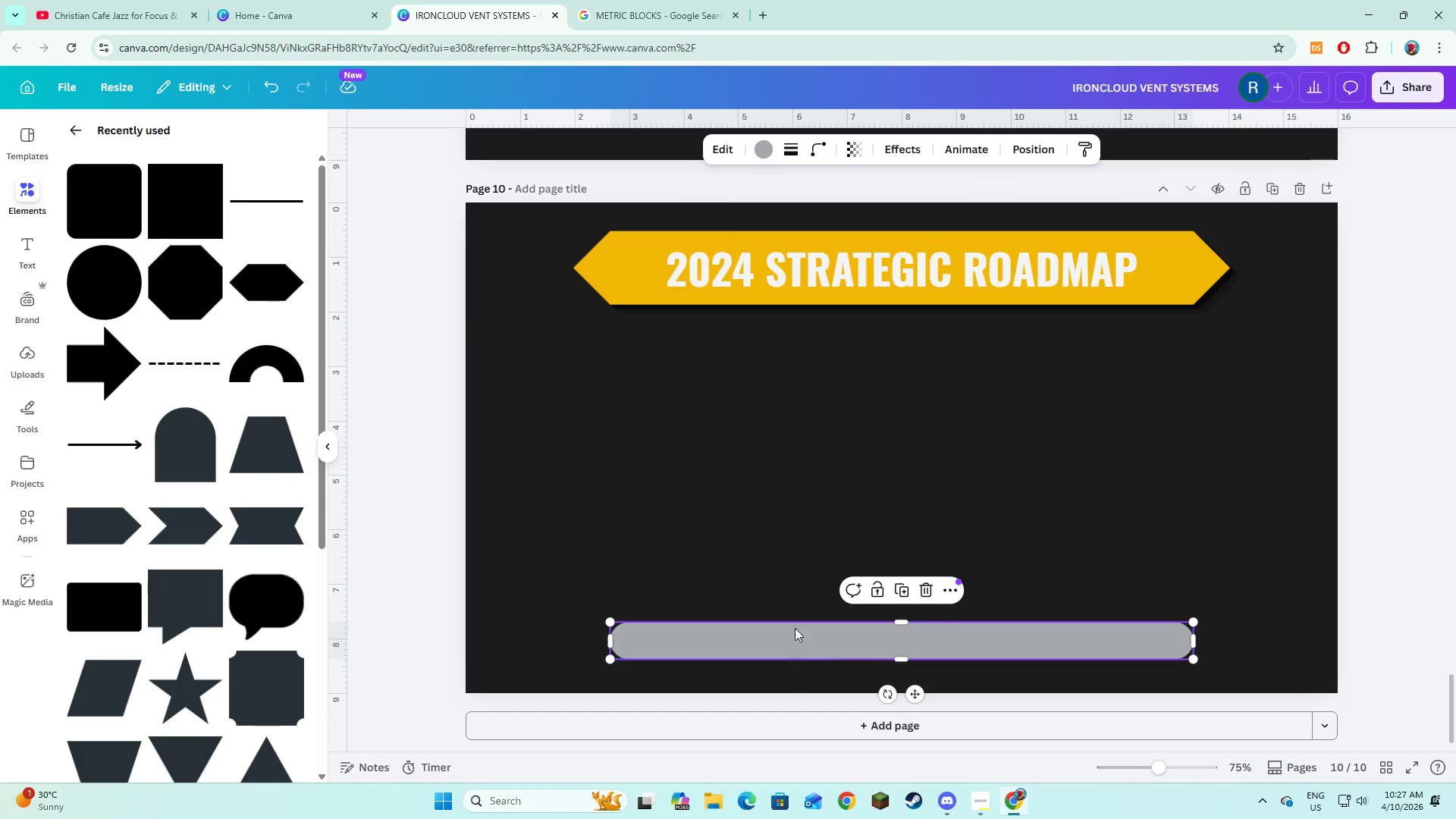 
key(Backspace)
 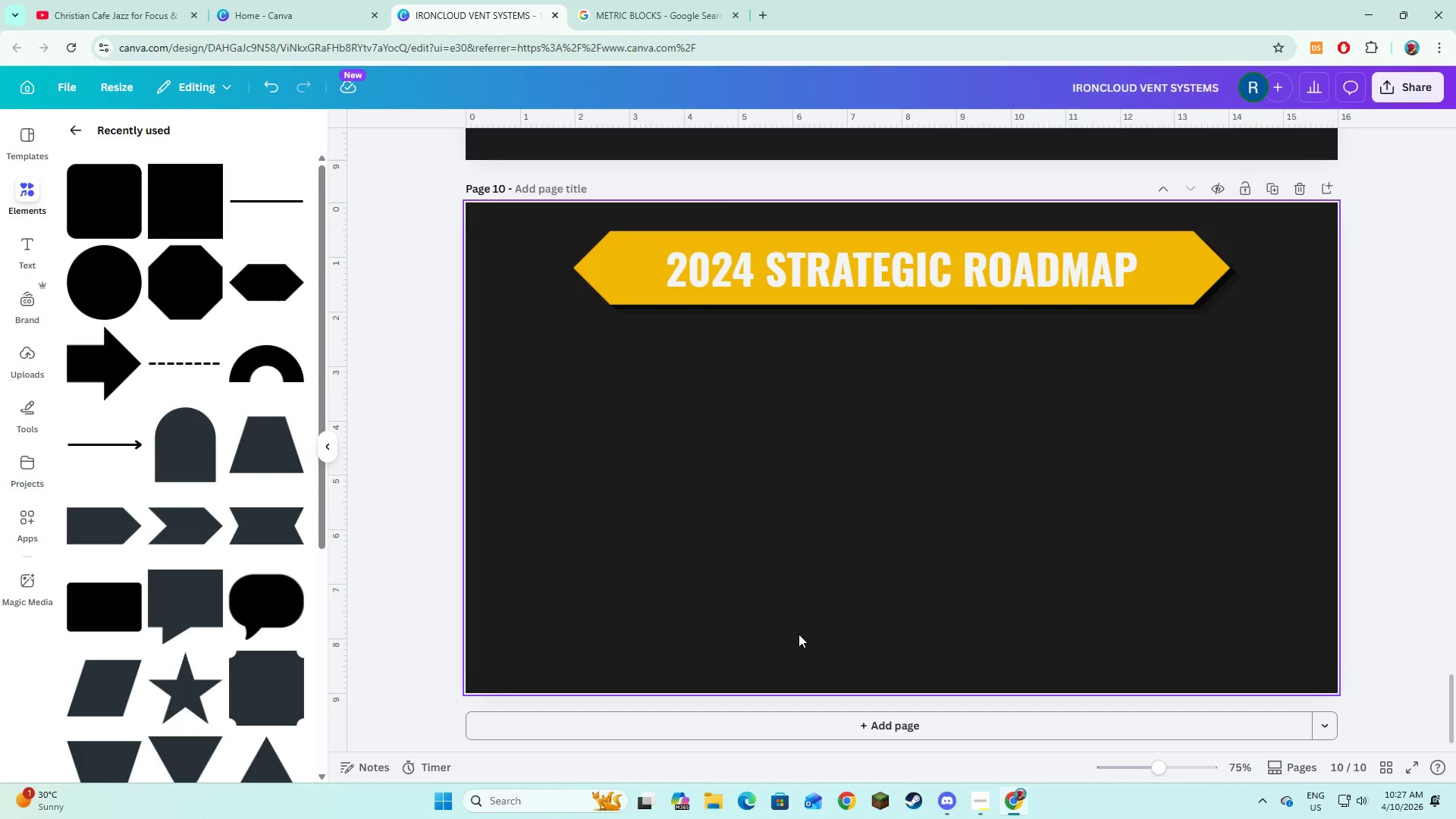 
double_click([890, 272])
 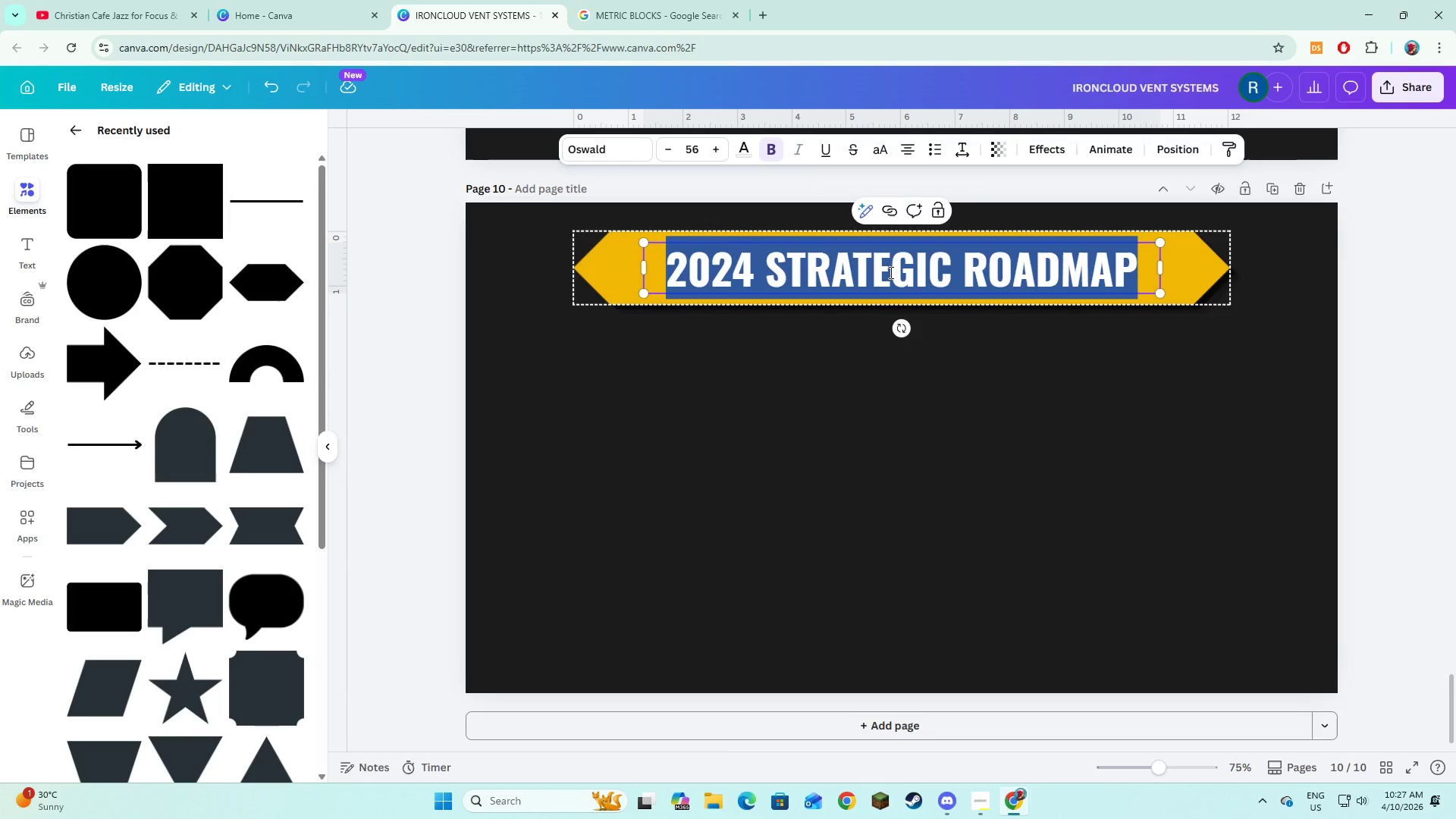 
type(BUILDING )
 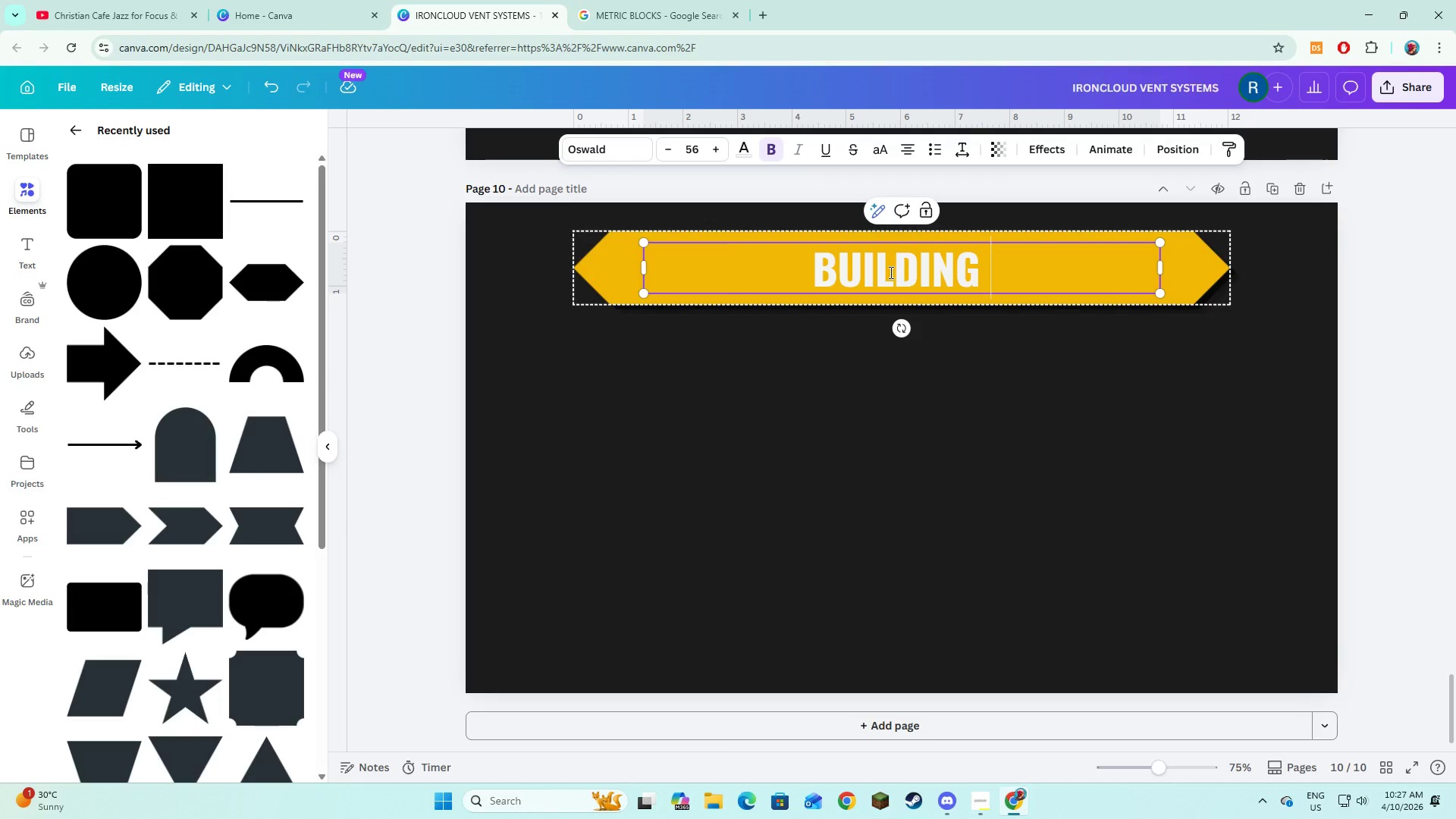 
type(SAFER SYSTEM )
key(Backspace)
type(S AT SCALE)
 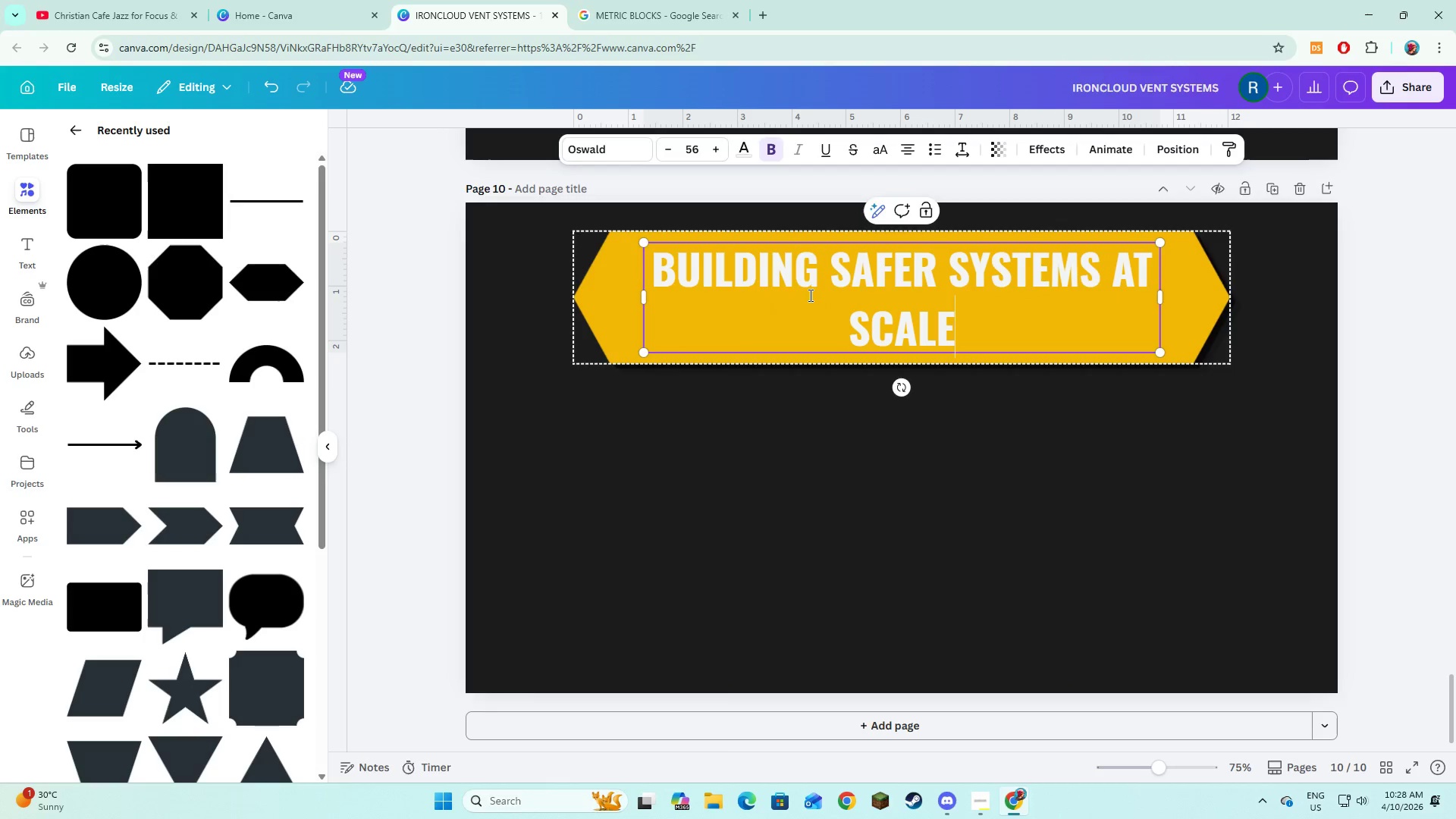 
left_click([981, 520])
 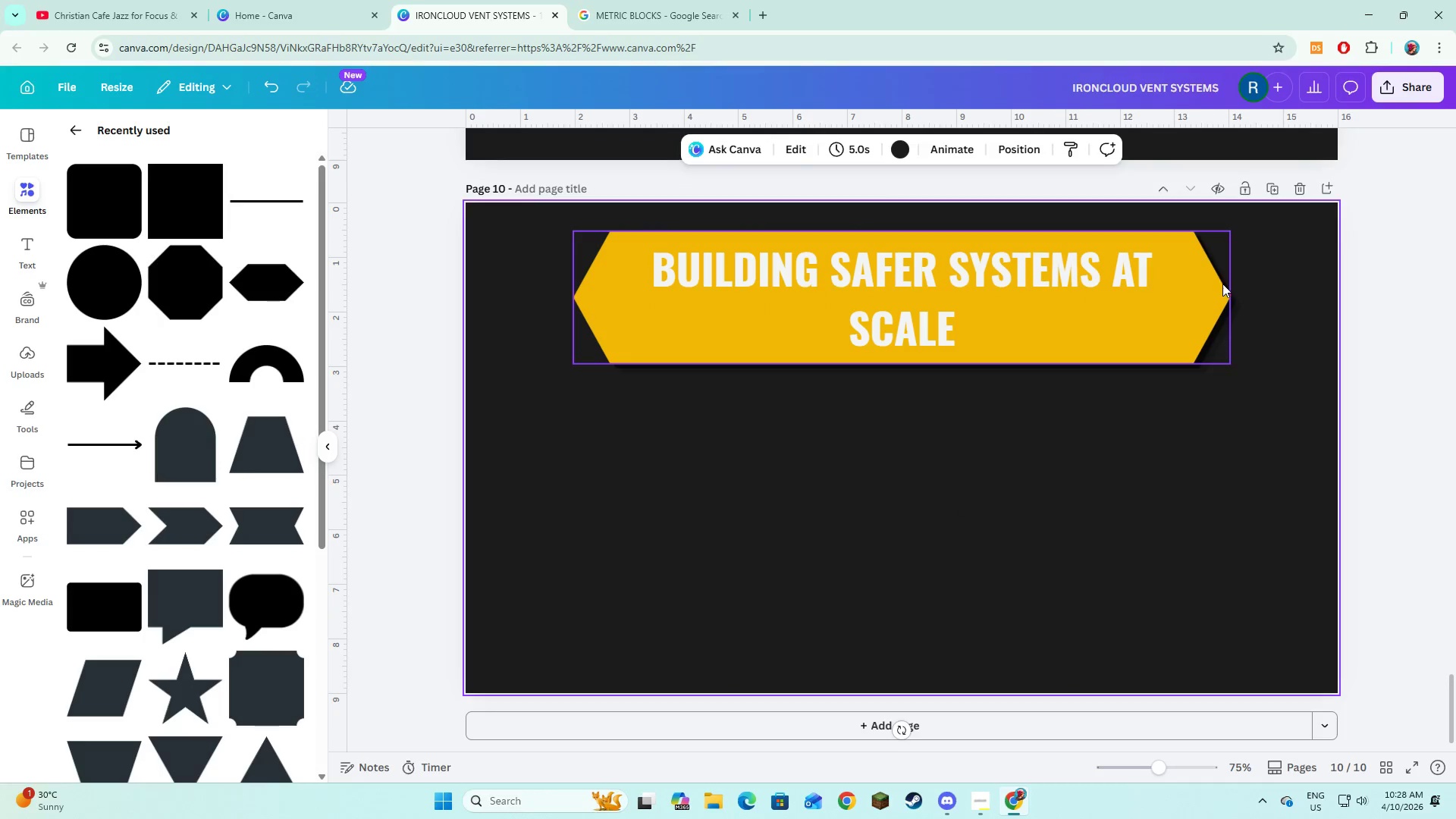 
left_click([1222, 284])
 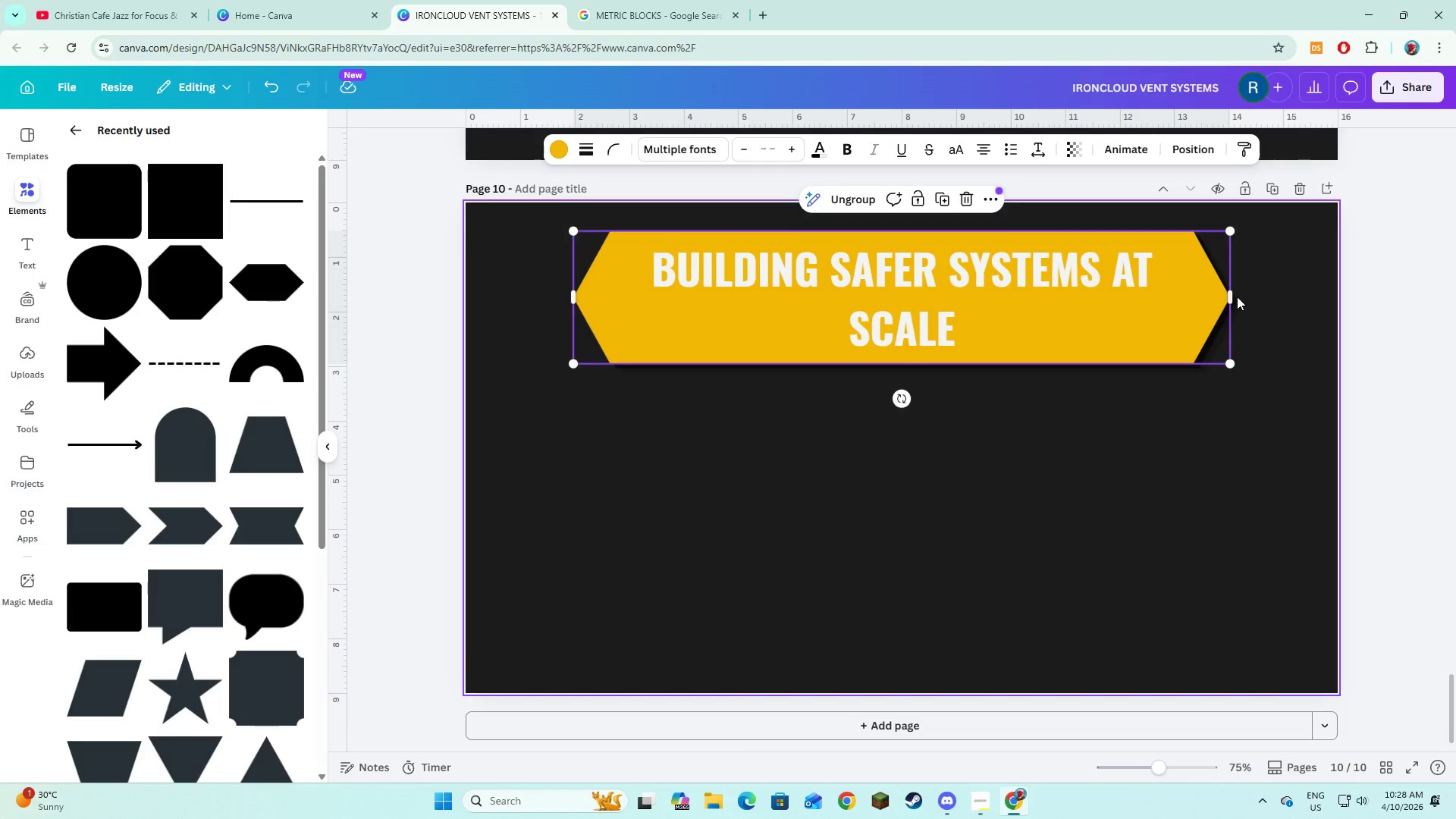 
left_click_drag(start_coordinate=[1232, 297], to_coordinate=[1294, 288])
 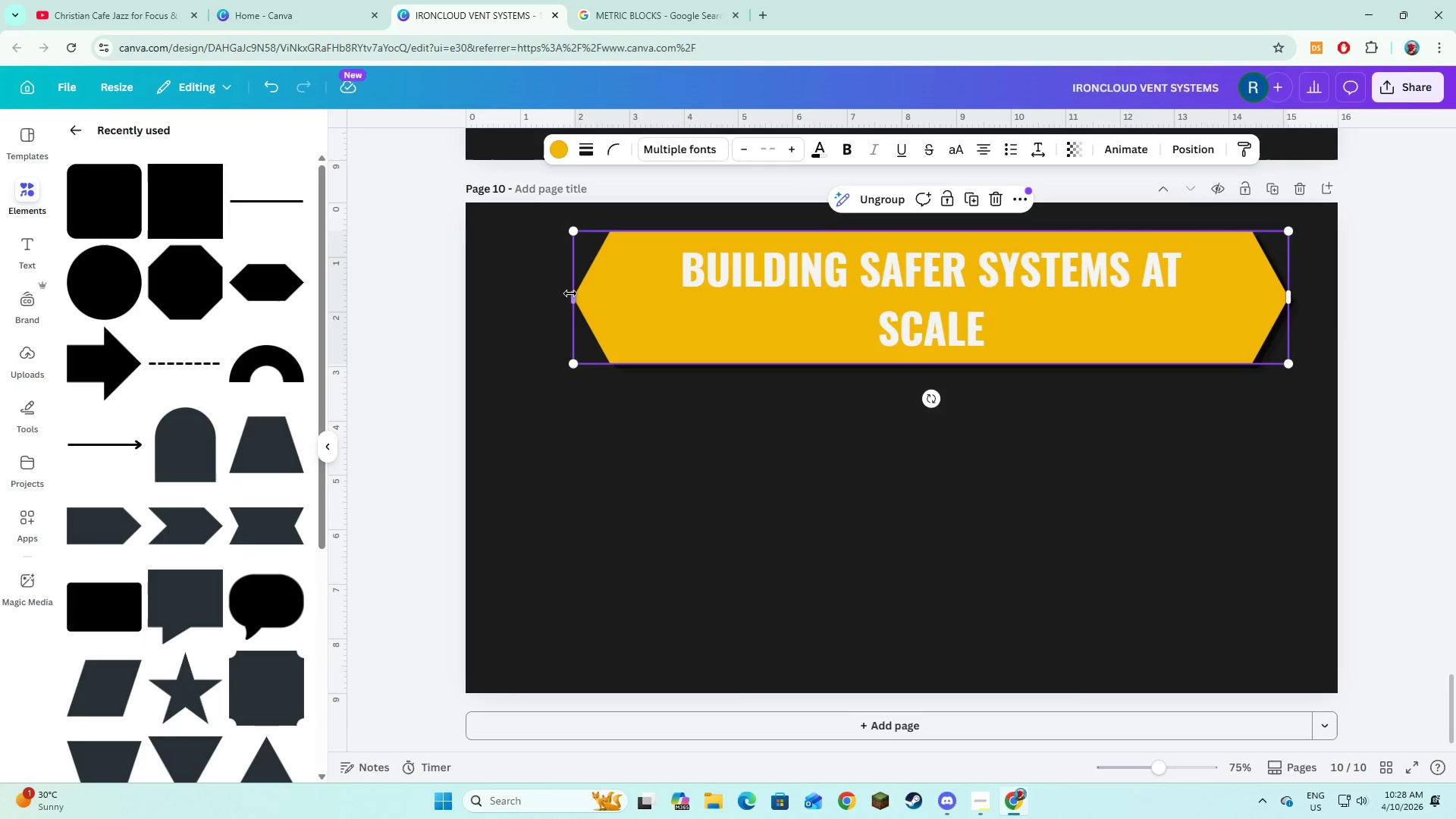 
left_click_drag(start_coordinate=[573, 294], to_coordinate=[492, 285])
 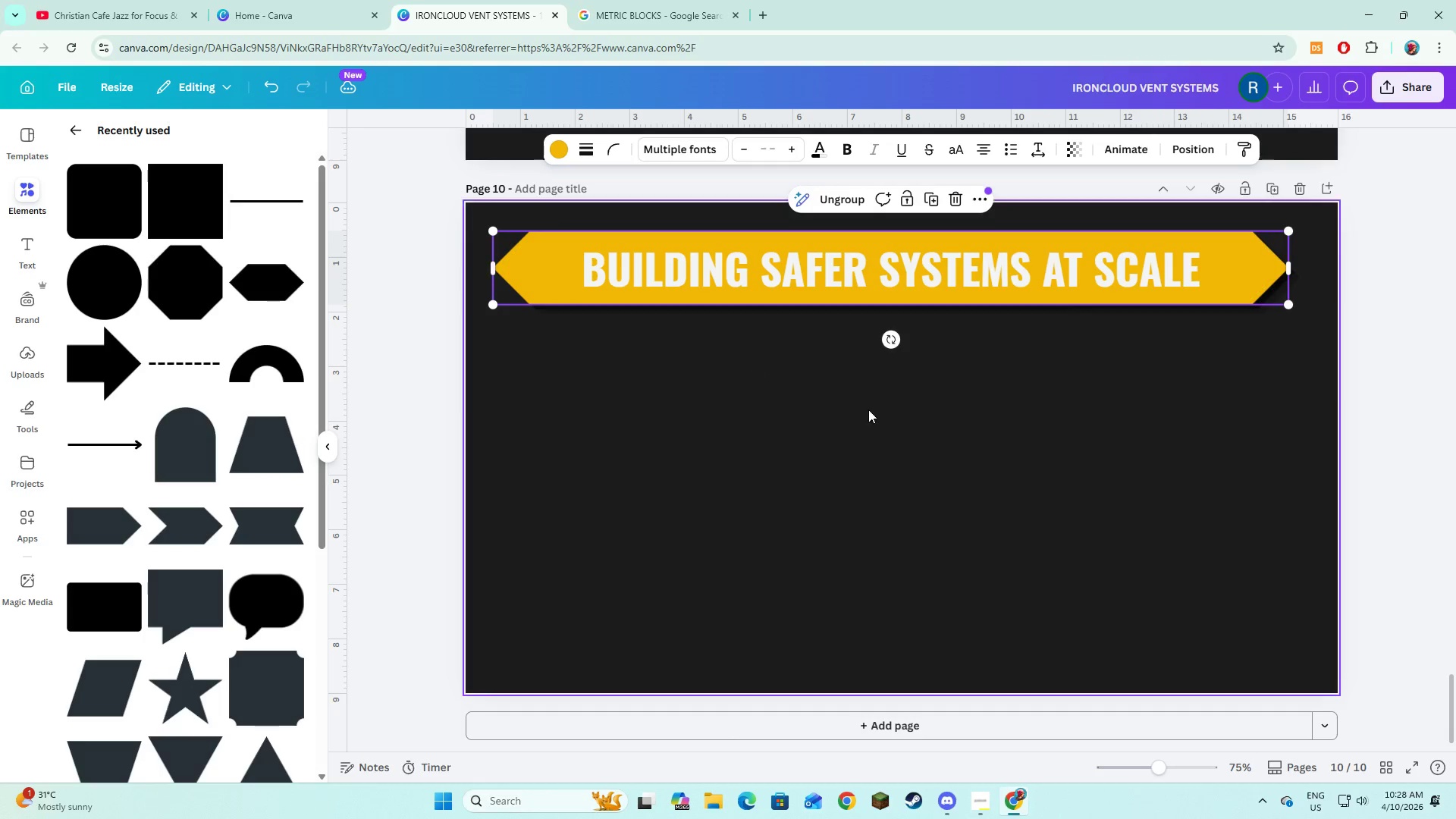 
left_click([869, 410])
 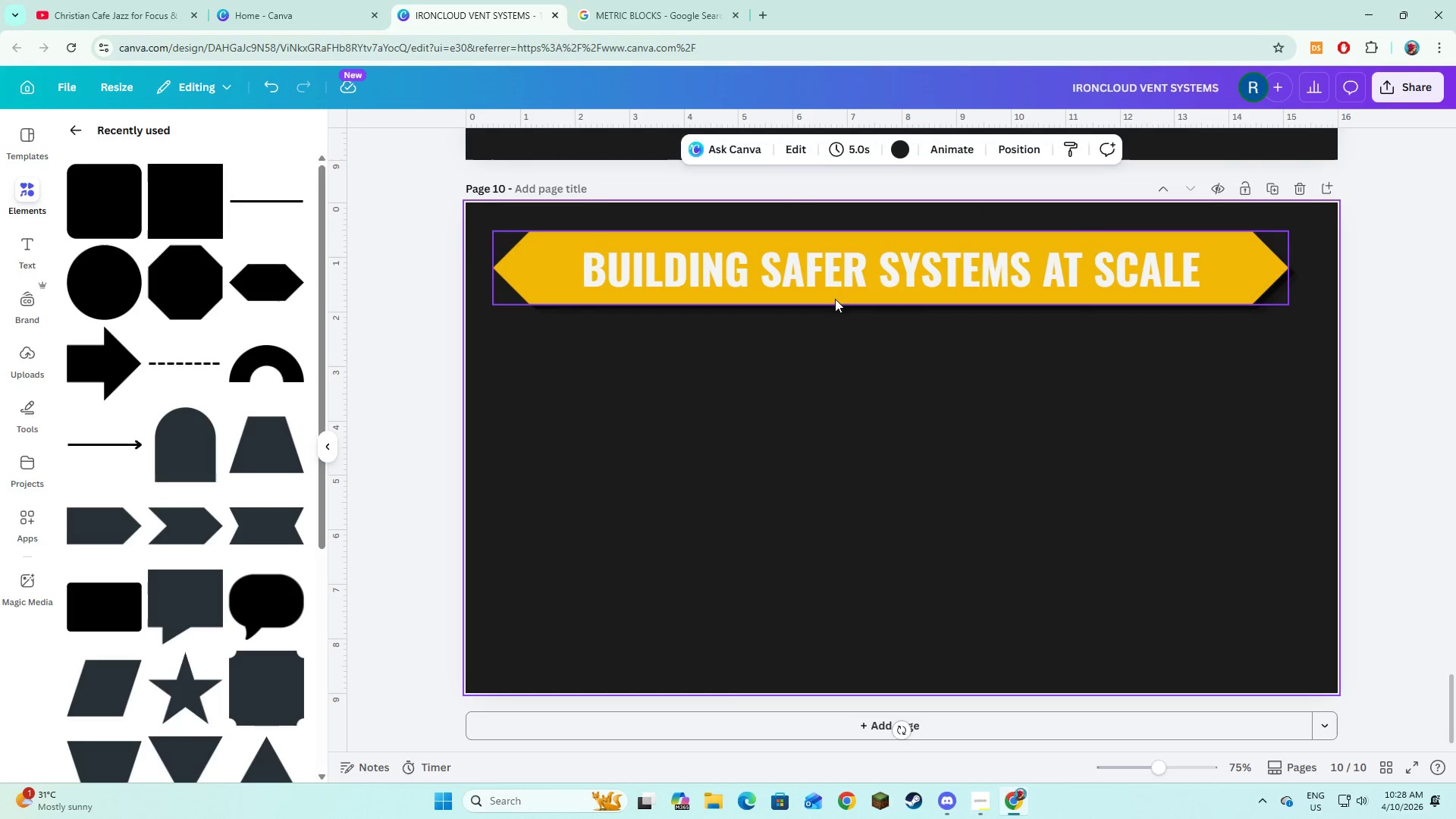 
left_click([835, 286])
 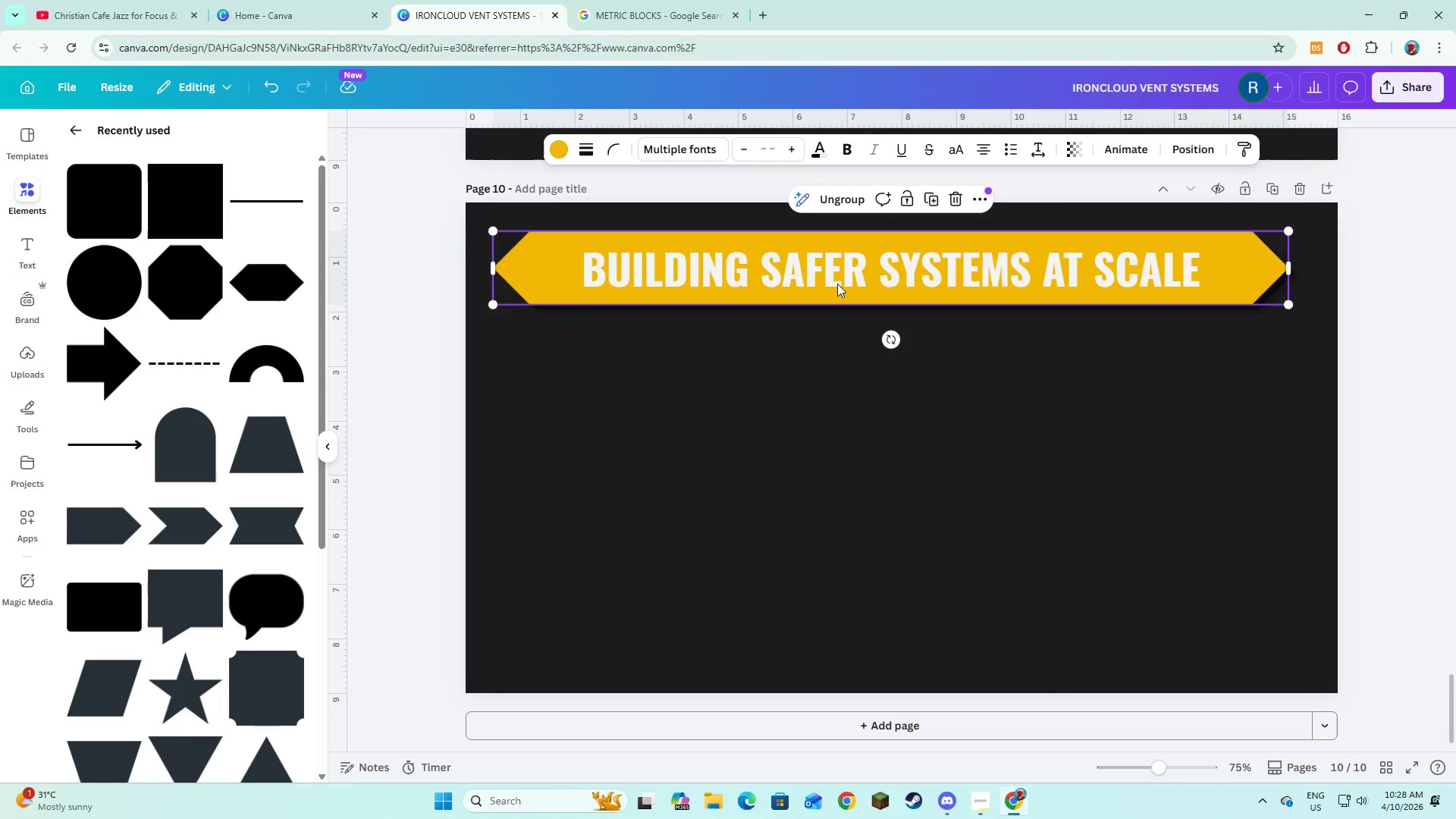 
left_click_drag(start_coordinate=[837, 284], to_coordinate=[849, 281])
 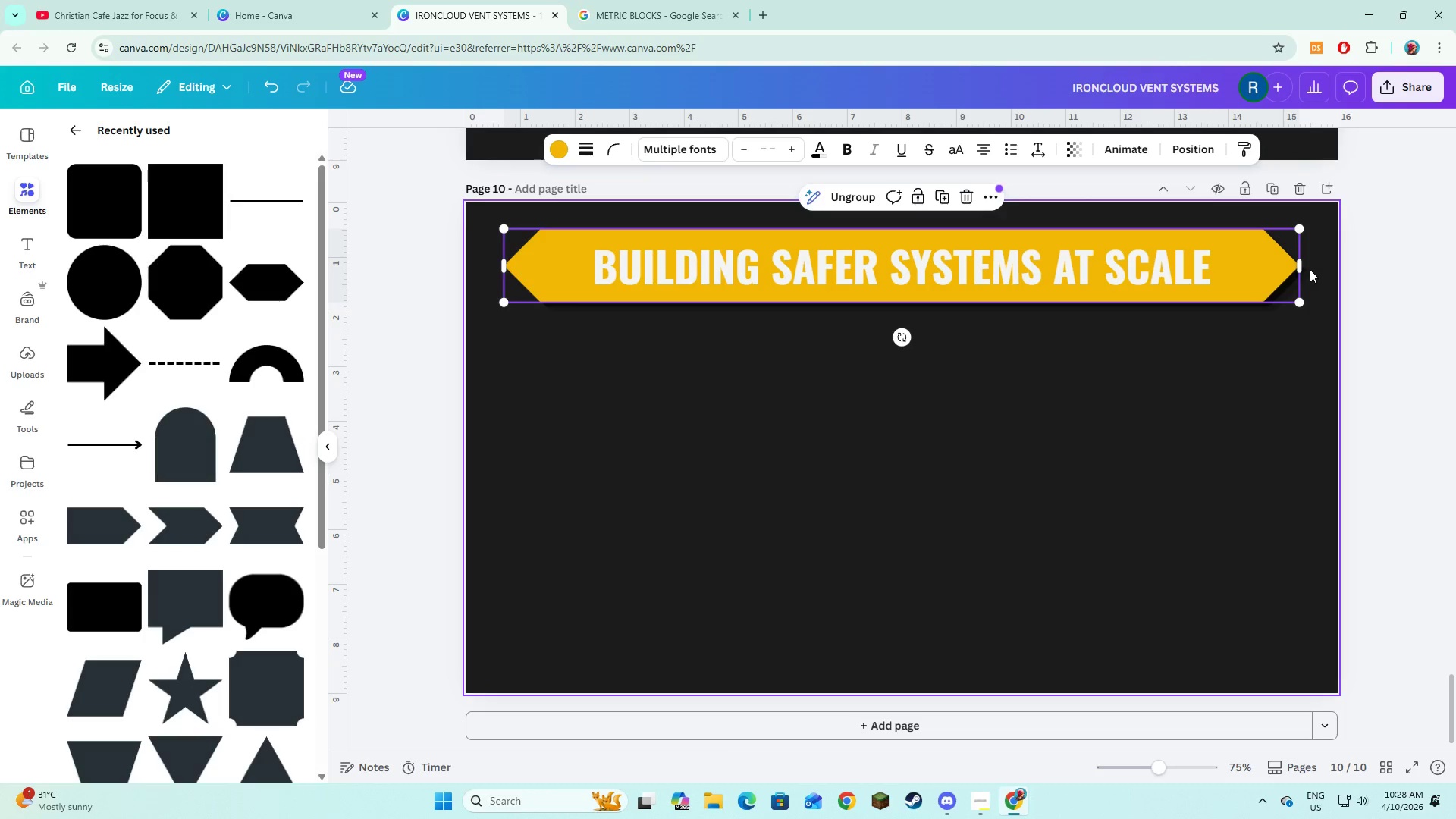 
left_click([1187, 444])
 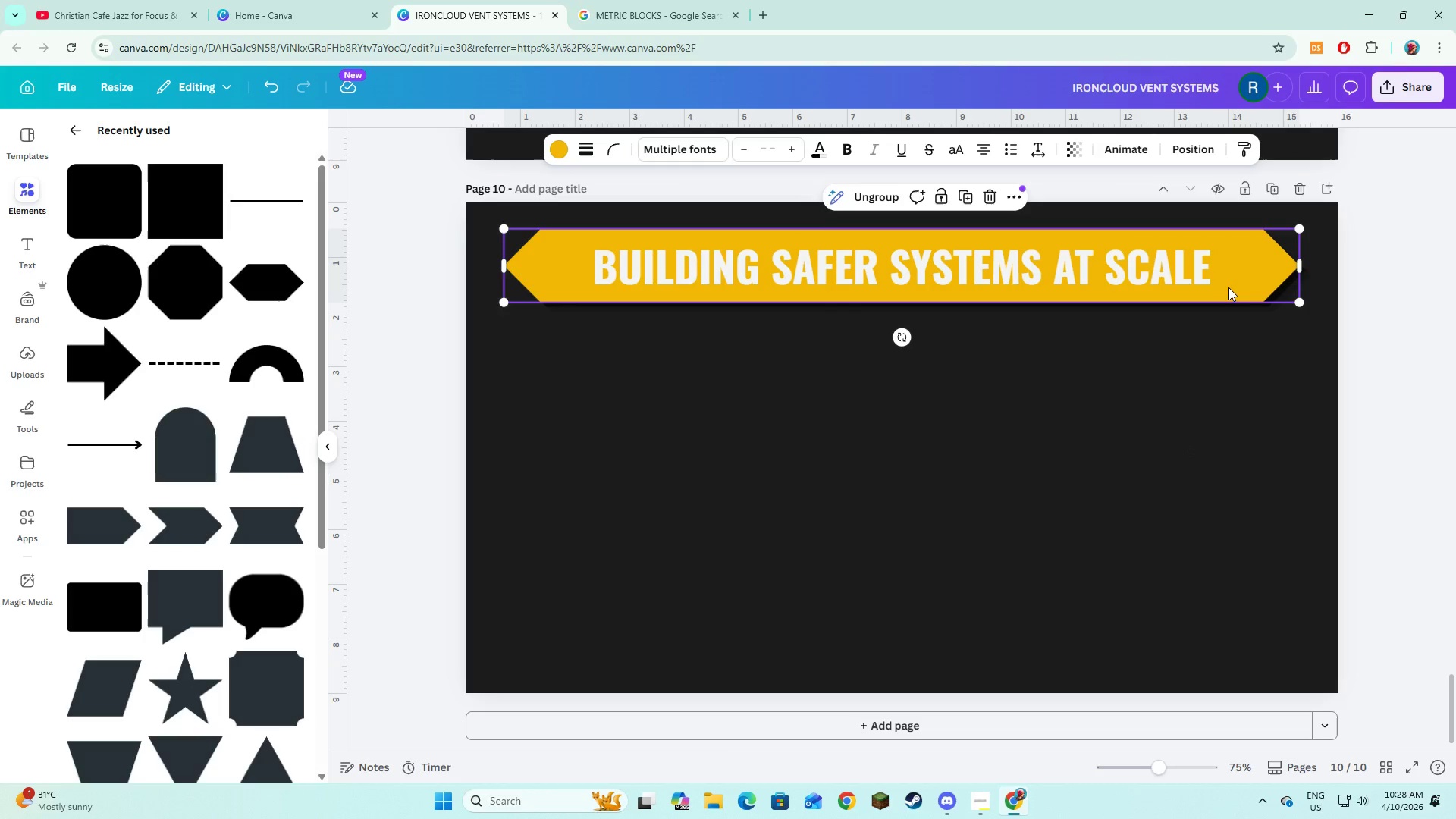 
double_click([1053, 428])
 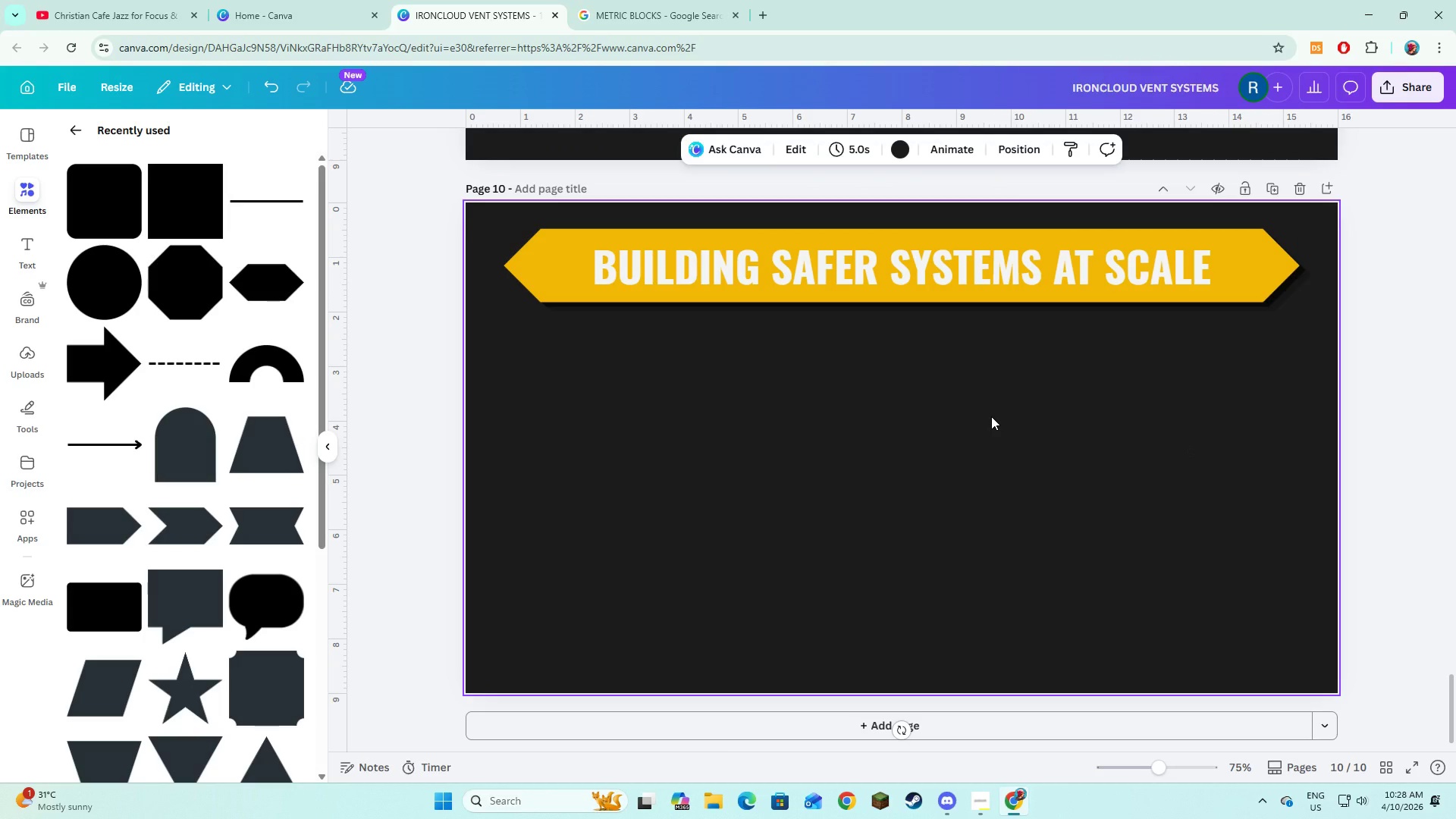 
wait(9.25)
 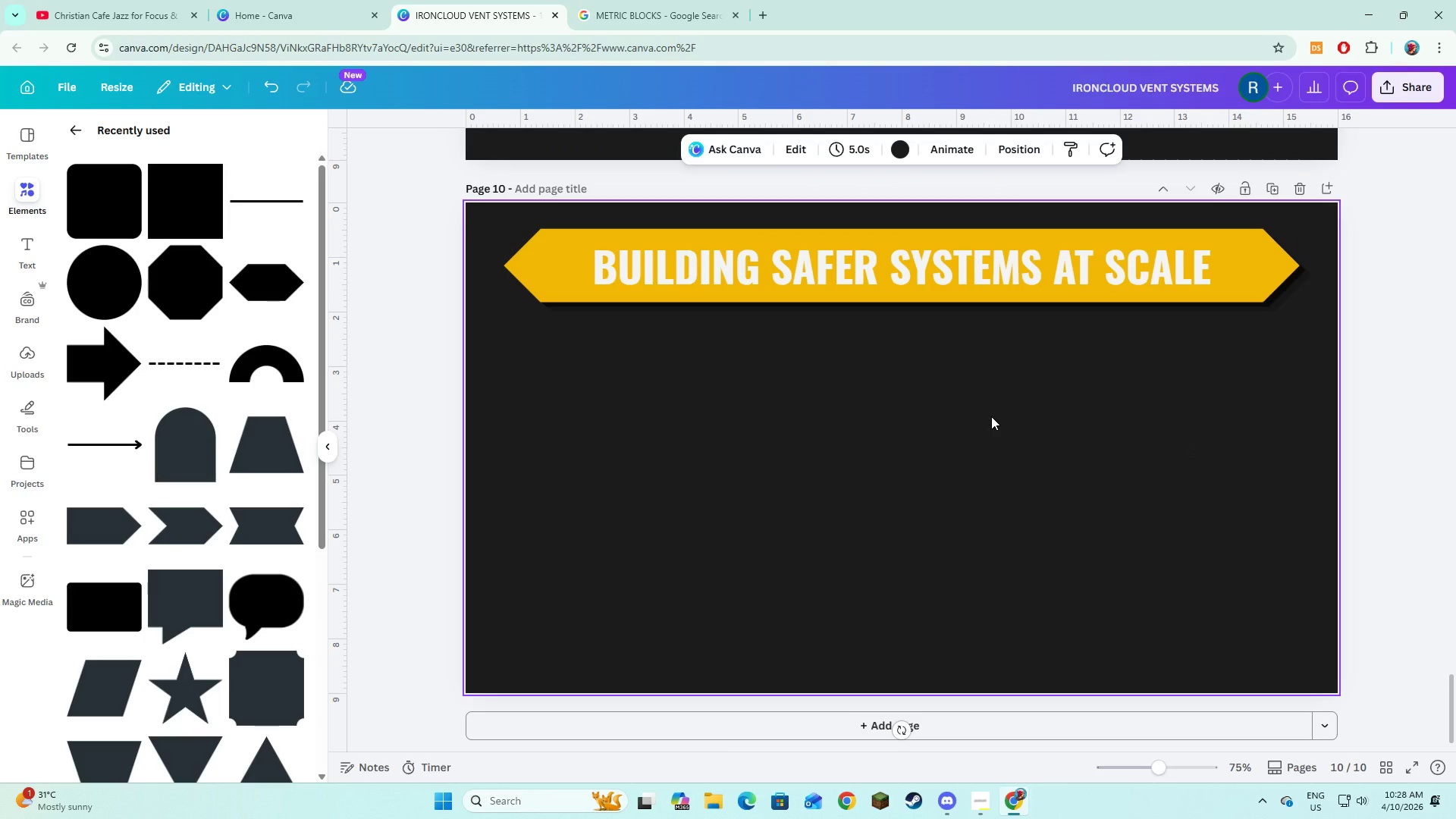 
mouse_move([289, 334])
 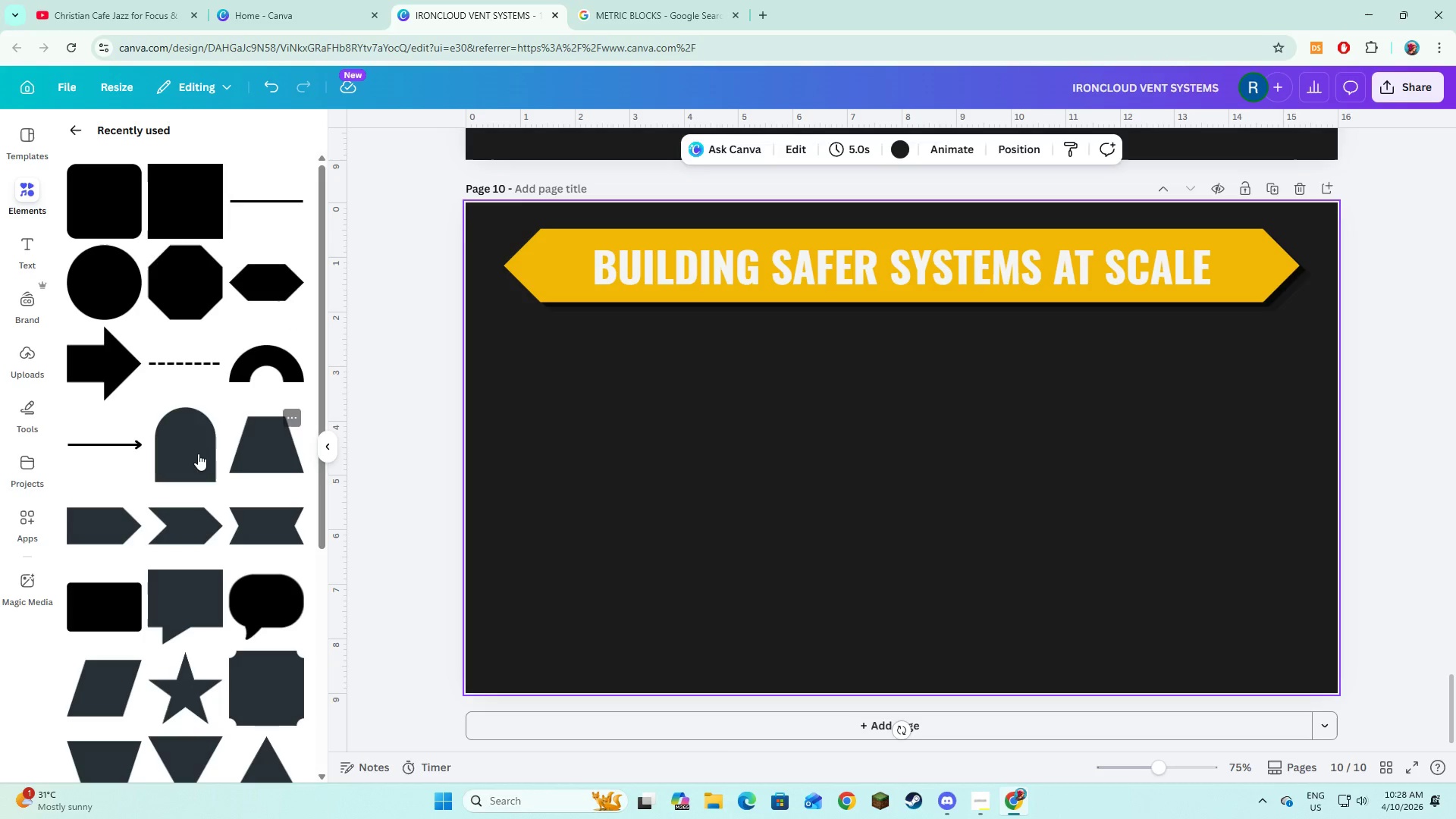 
wait(10.63)
 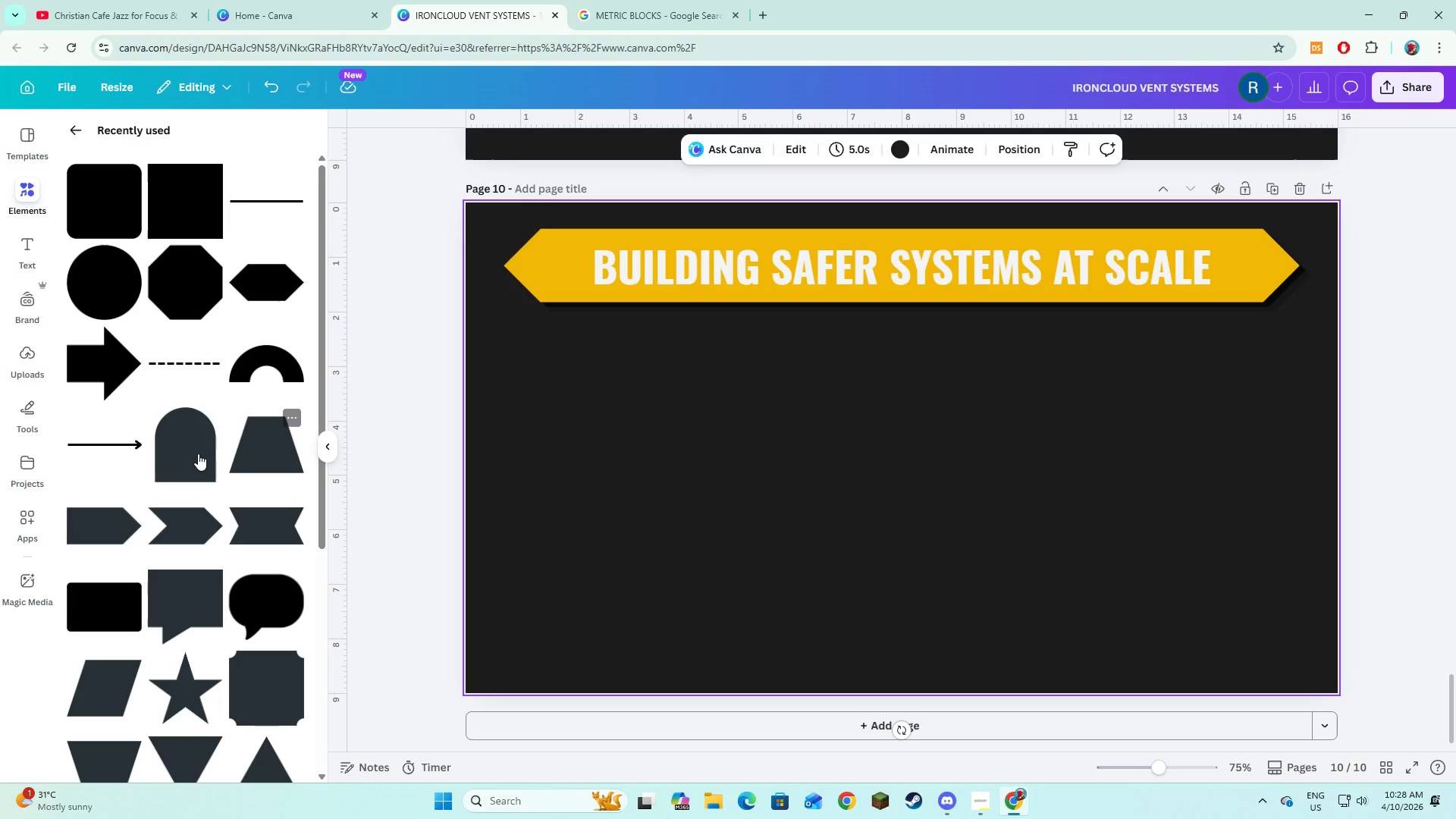 
left_click([178, 224])
 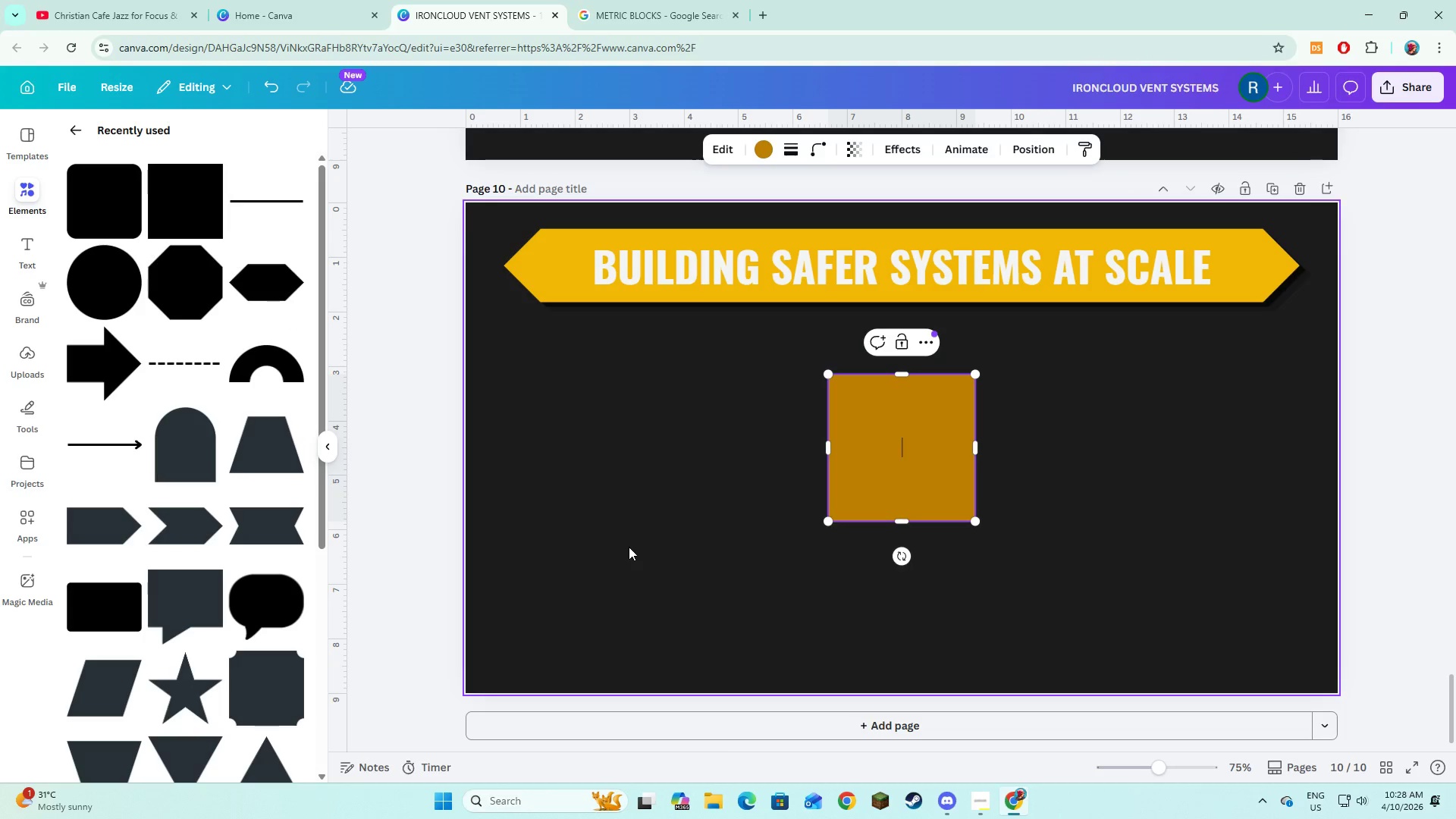 
left_click([800, 477])
 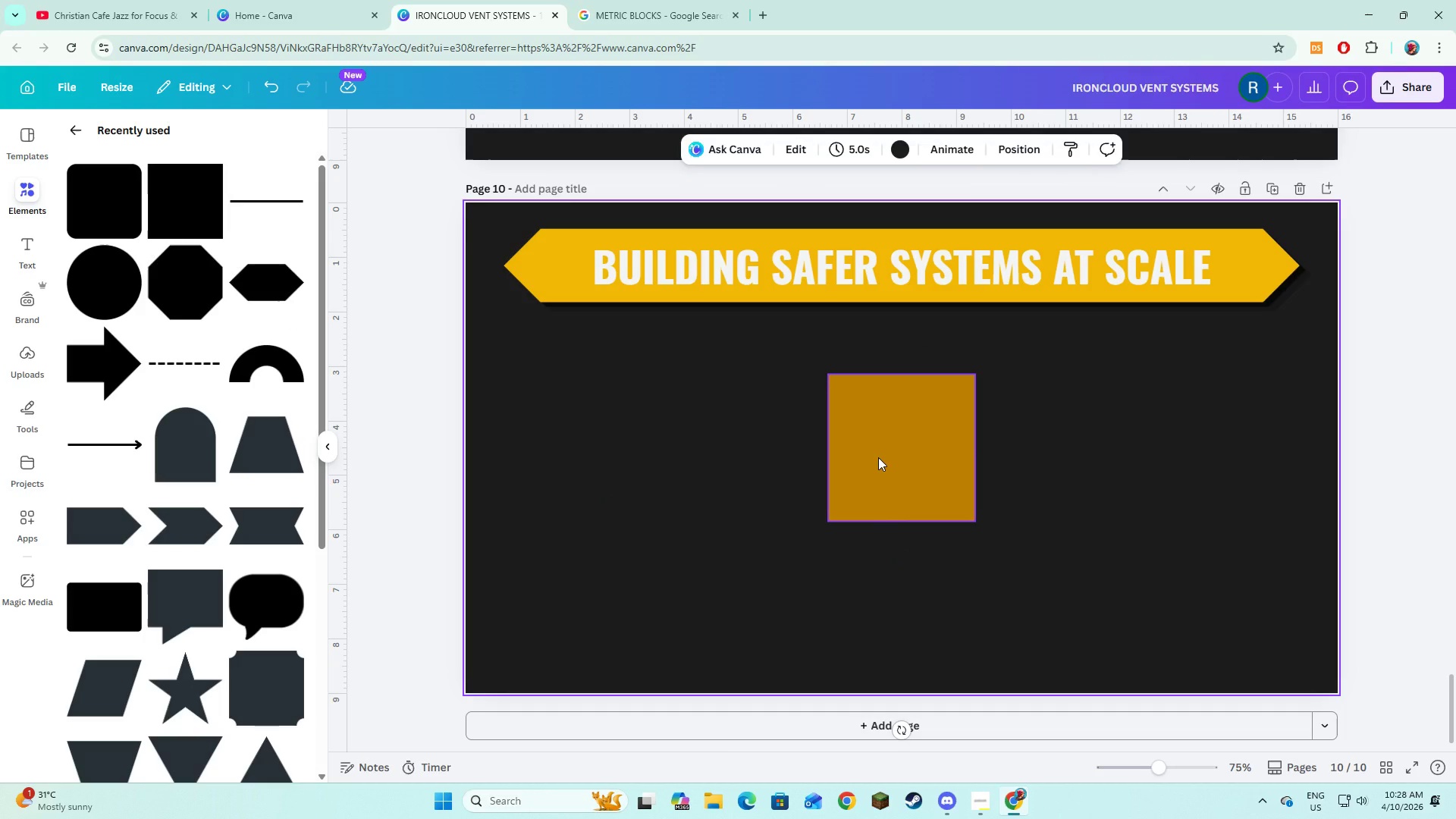 
left_click([877, 464])
 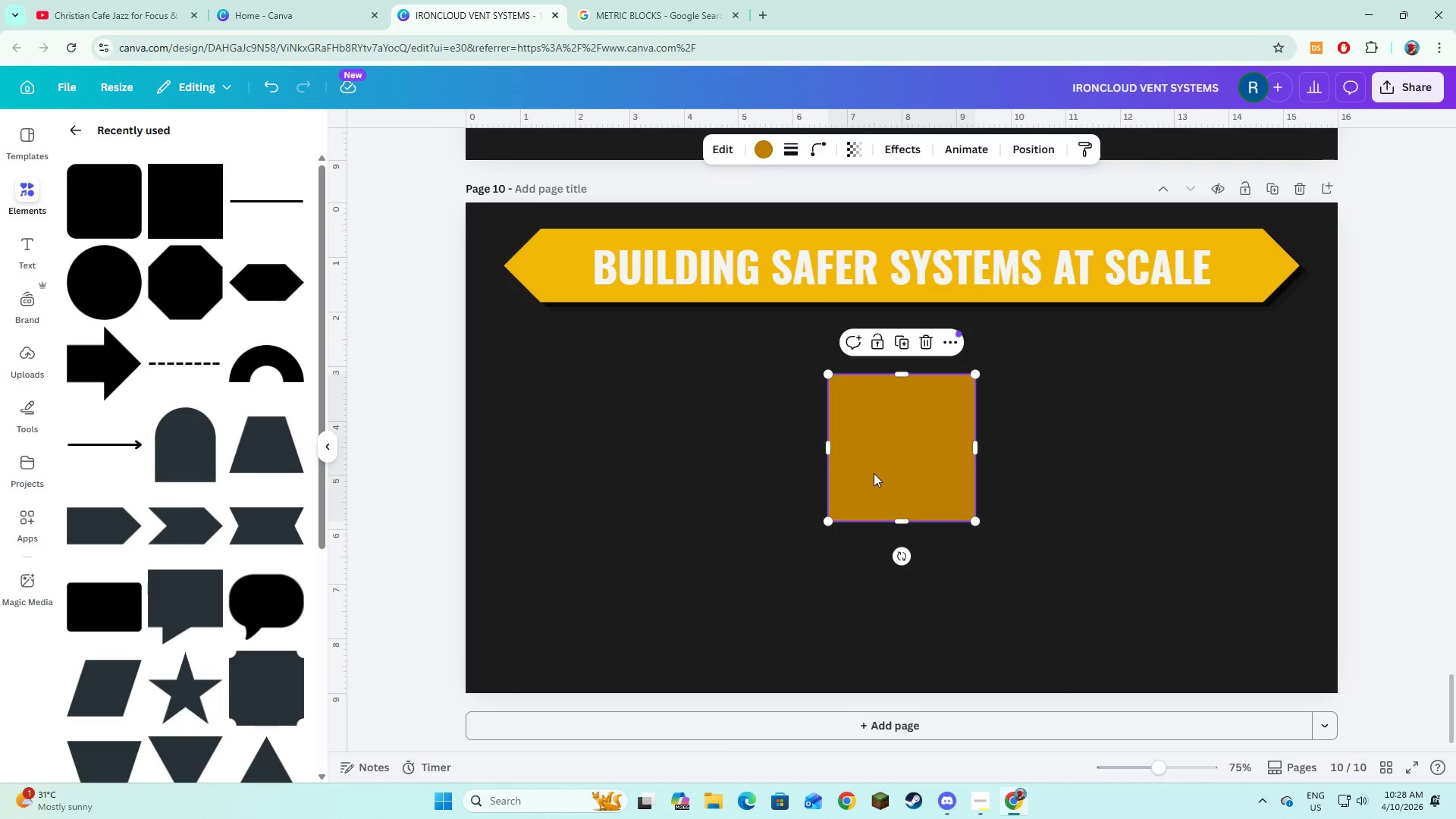 
left_click_drag(start_coordinate=[874, 473], to_coordinate=[641, 443])
 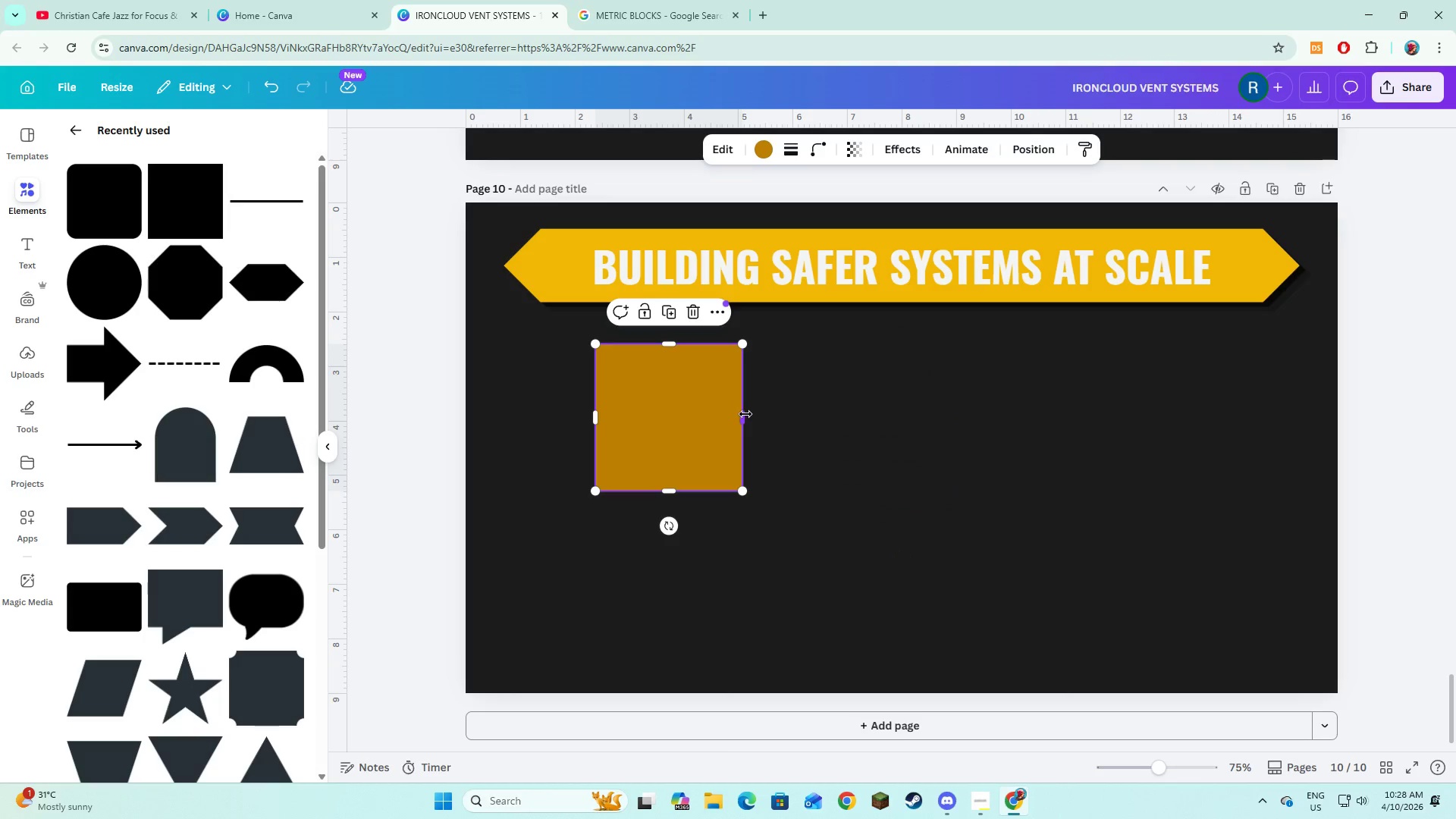 
left_click_drag(start_coordinate=[745, 414], to_coordinate=[1000, 465])
 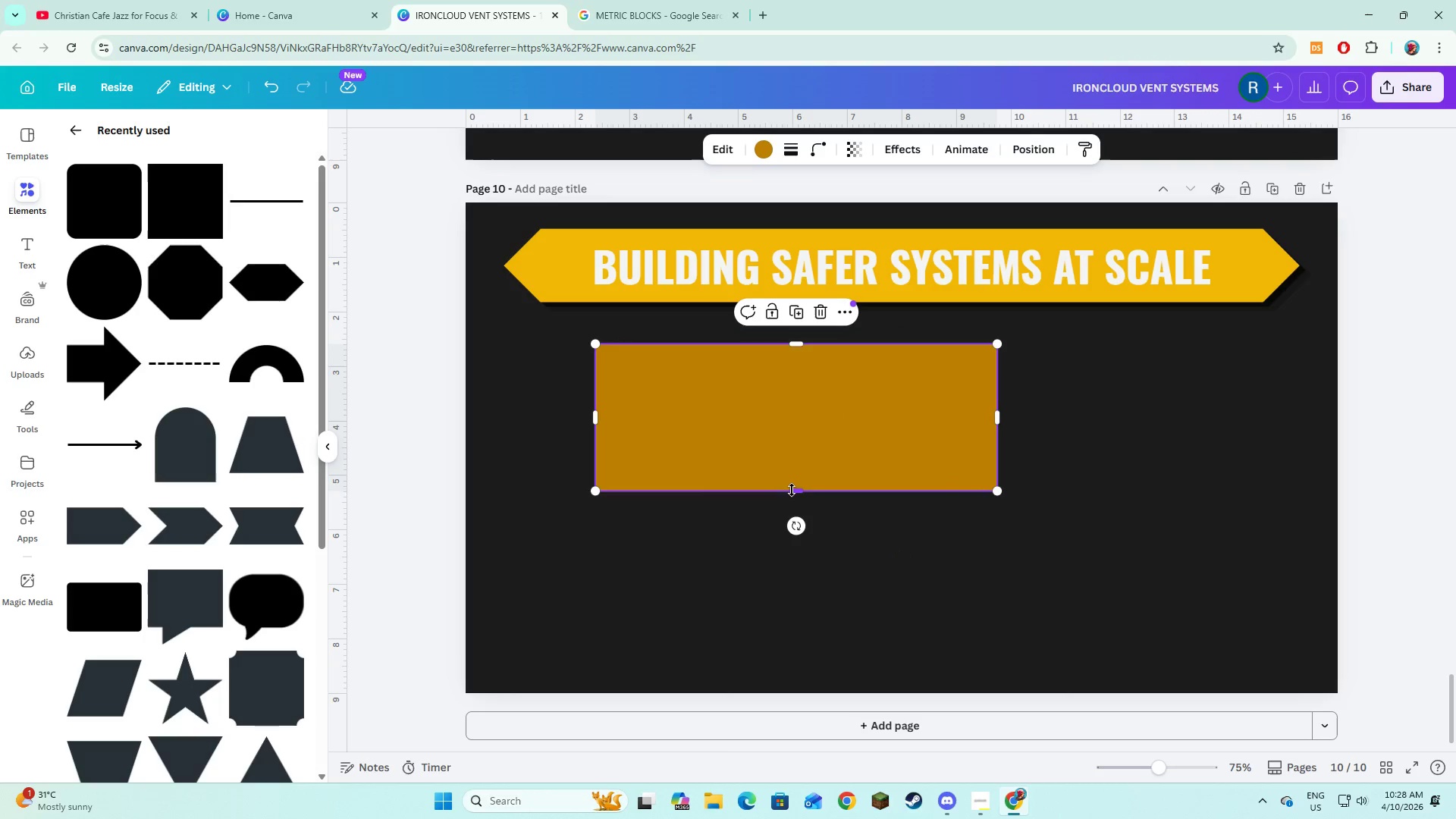 
left_click_drag(start_coordinate=[792, 490], to_coordinate=[791, 446])
 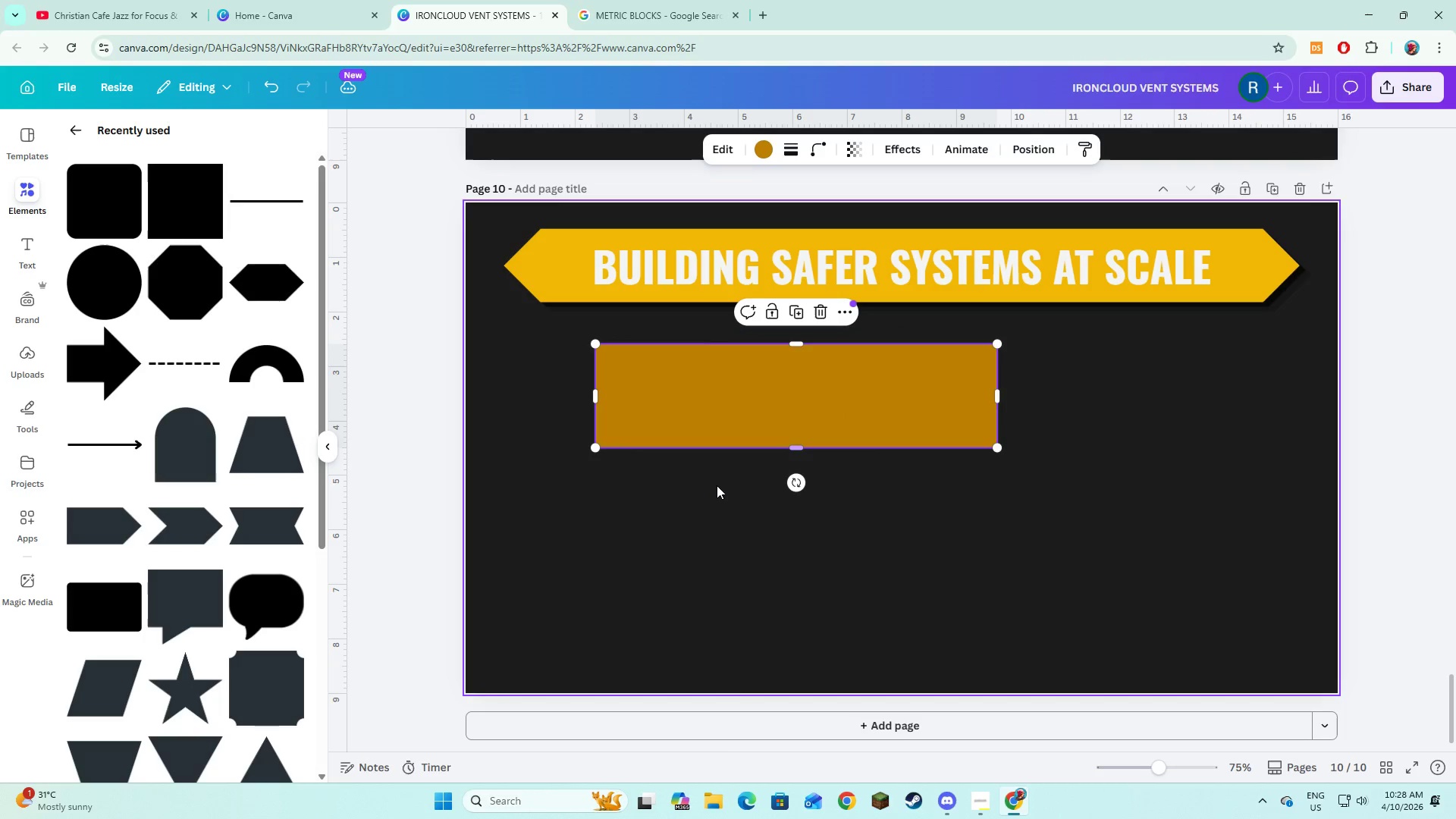 
left_click([717, 485])
 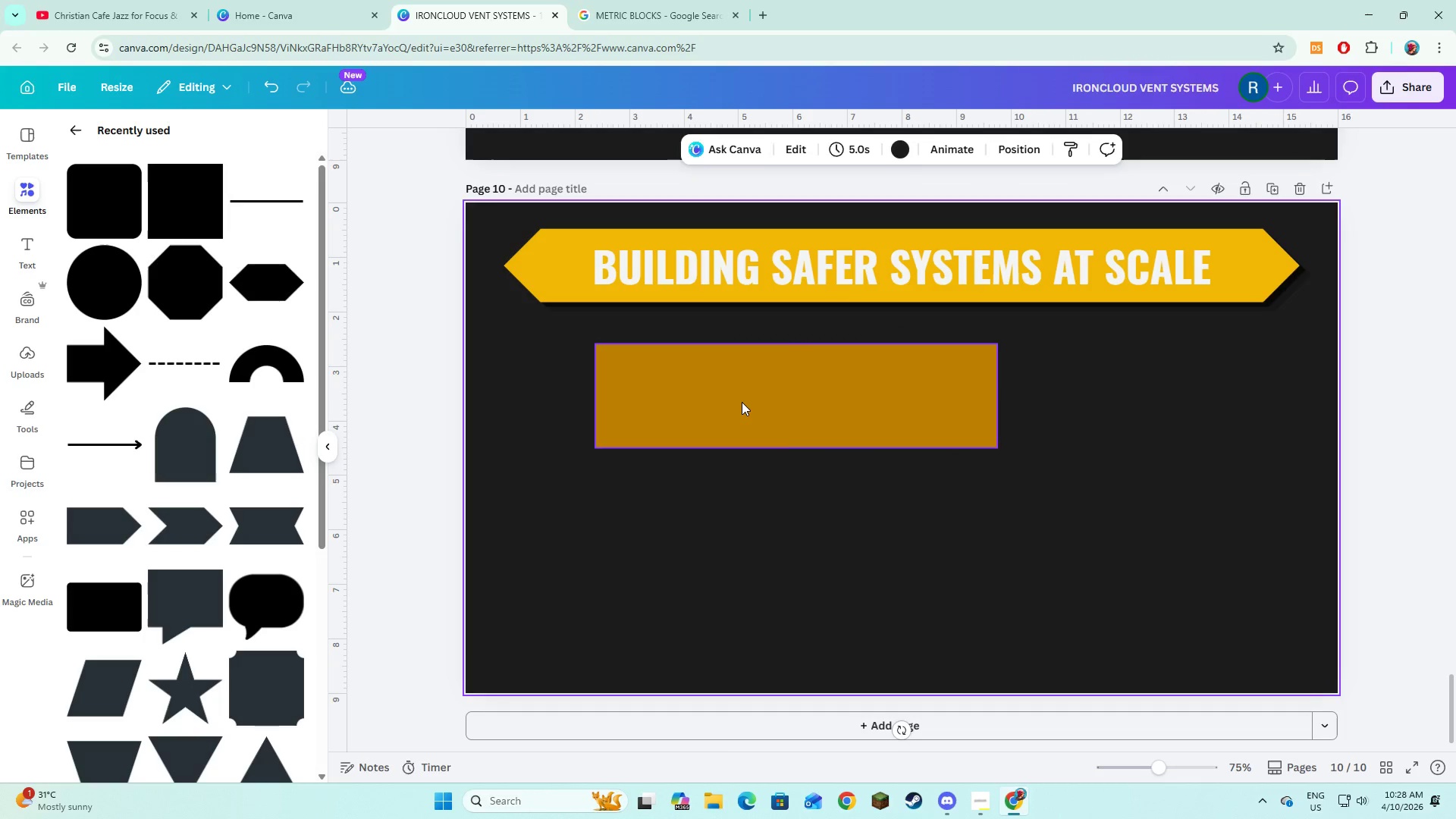 
left_click_drag(start_coordinate=[742, 402], to_coordinate=[736, 398])
 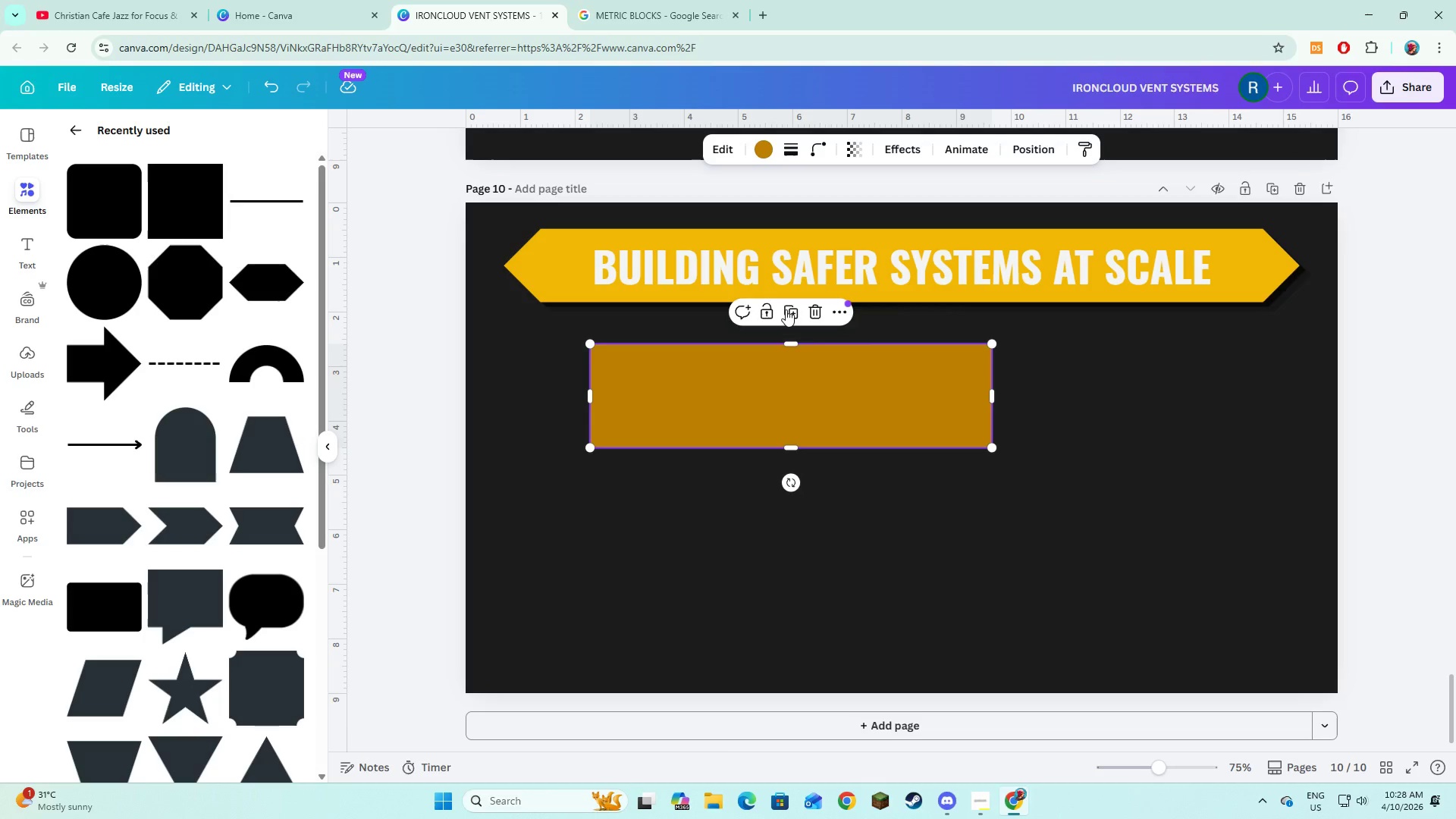 
left_click([786, 309])
 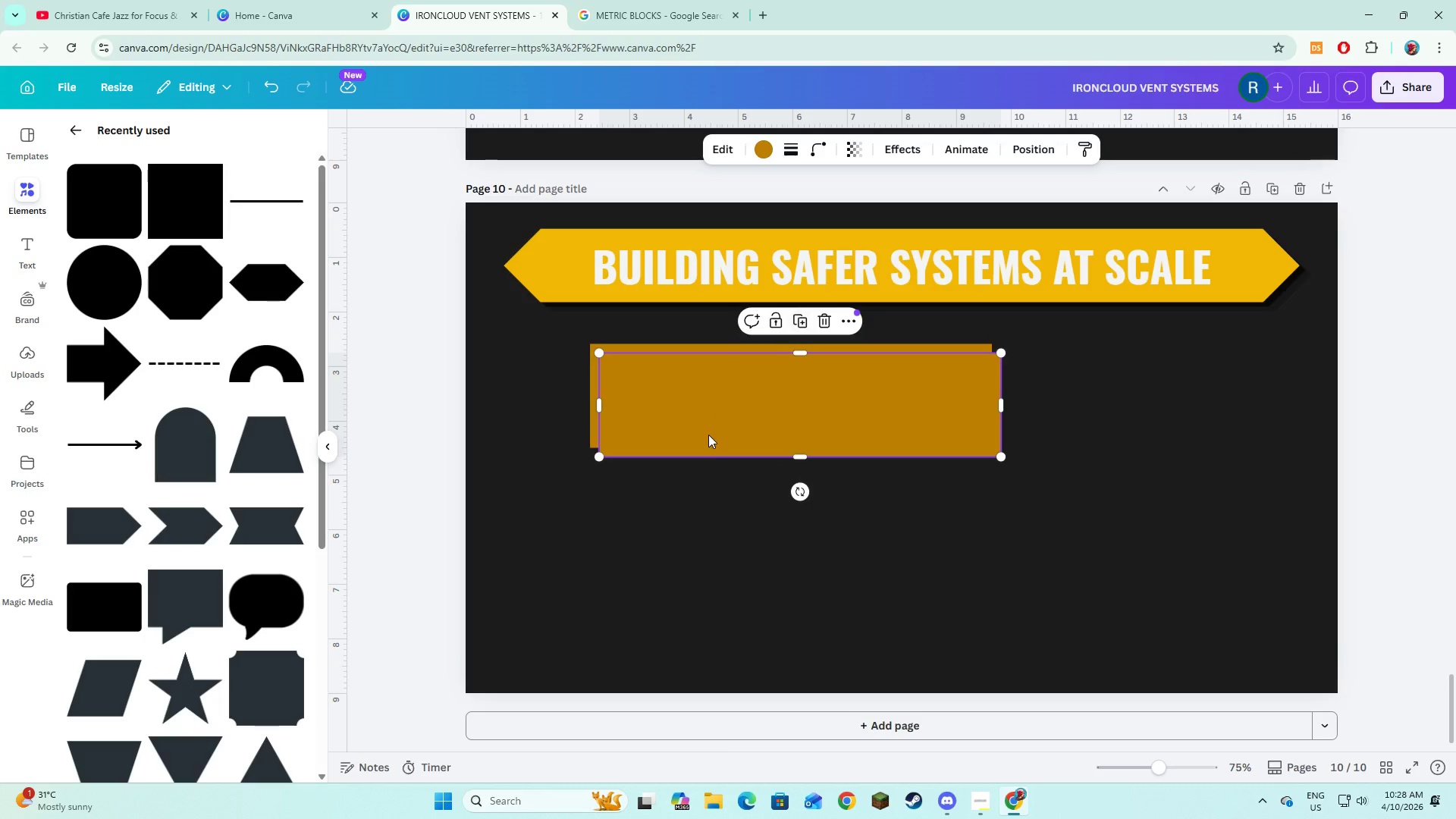 
left_click_drag(start_coordinate=[708, 435], to_coordinate=[697, 540])
 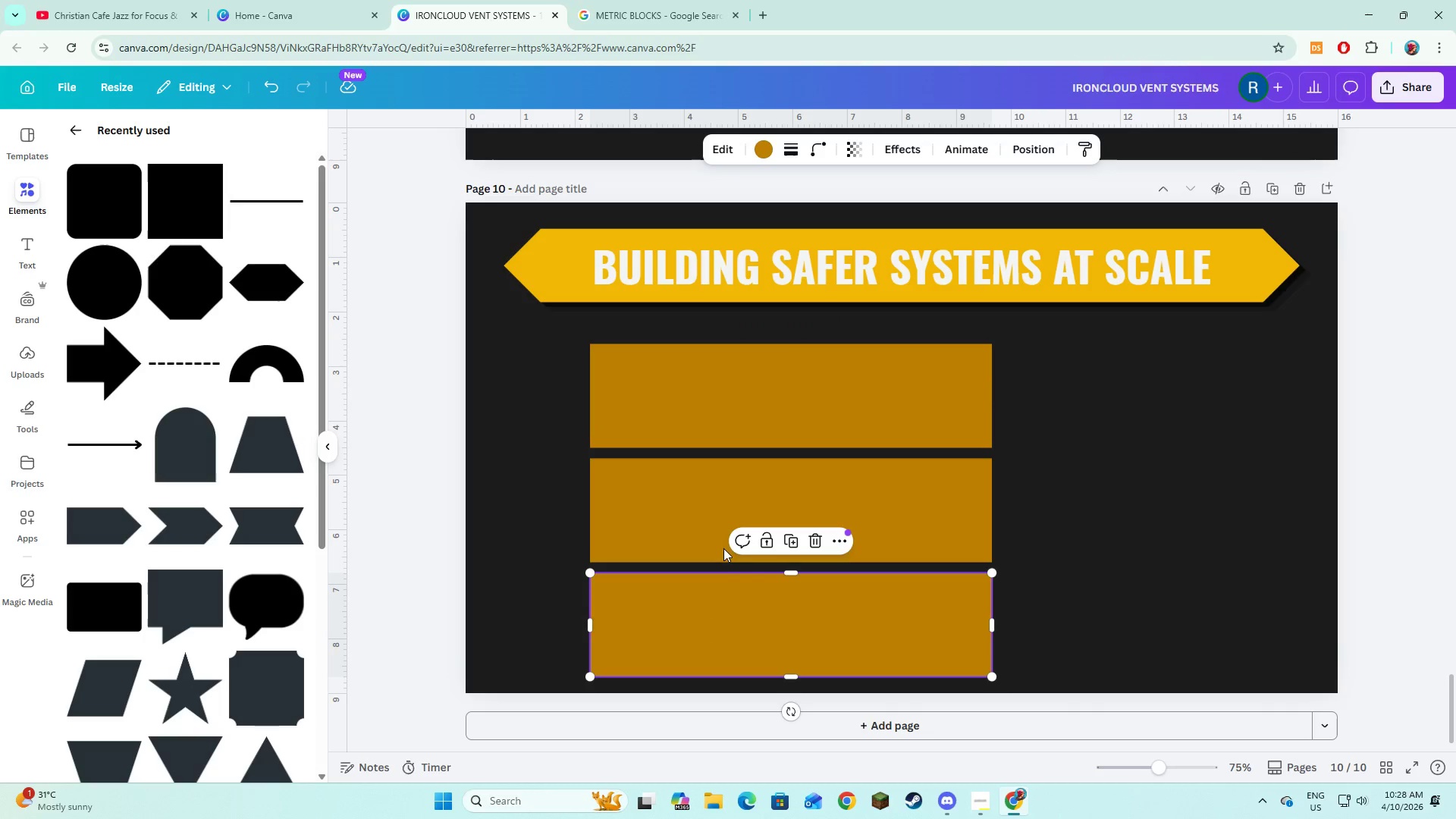 
hold_key(key=ShiftLeft, duration=1.03)
left_click([705, 391])
 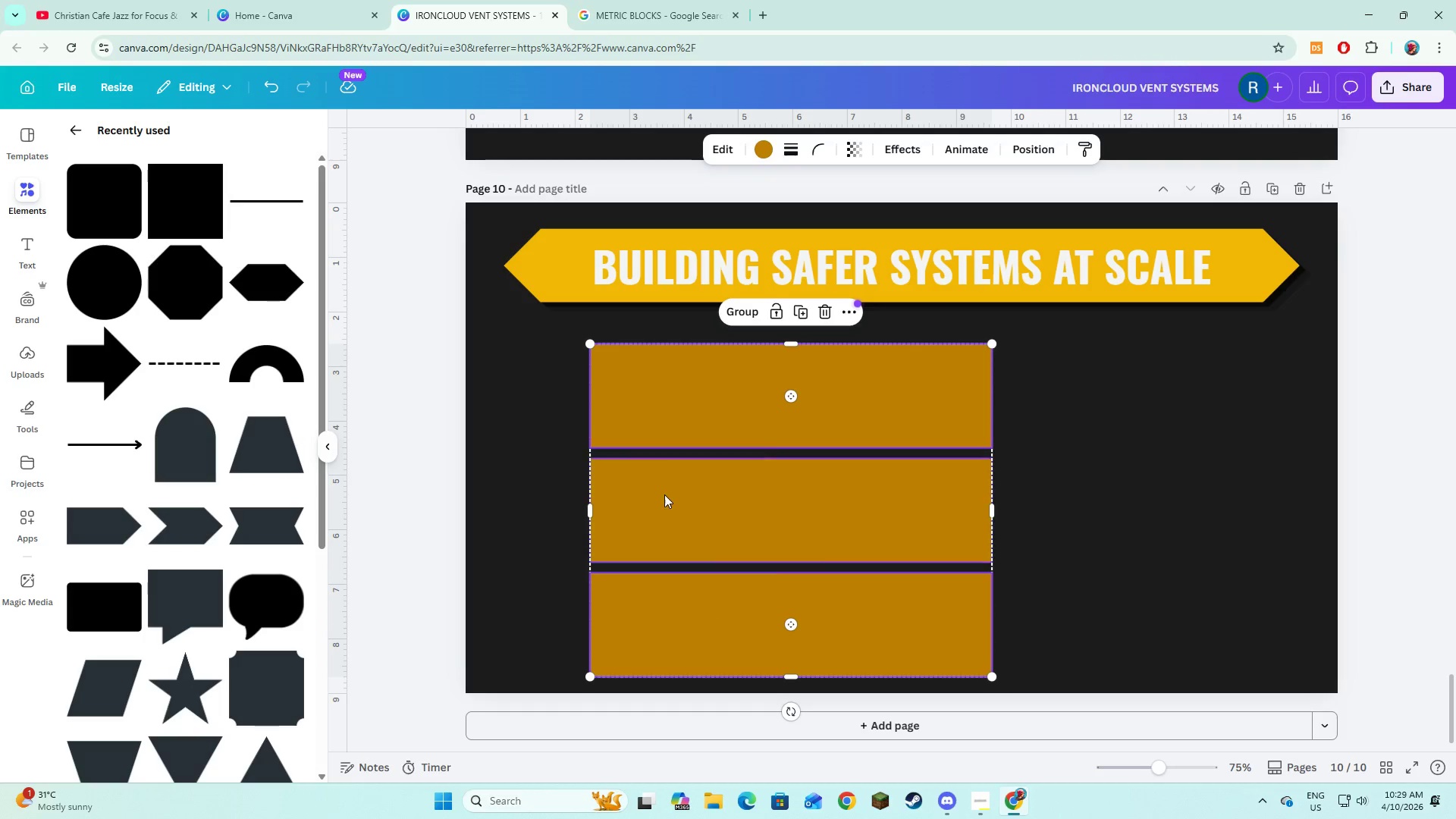 
double_click([664, 494])
 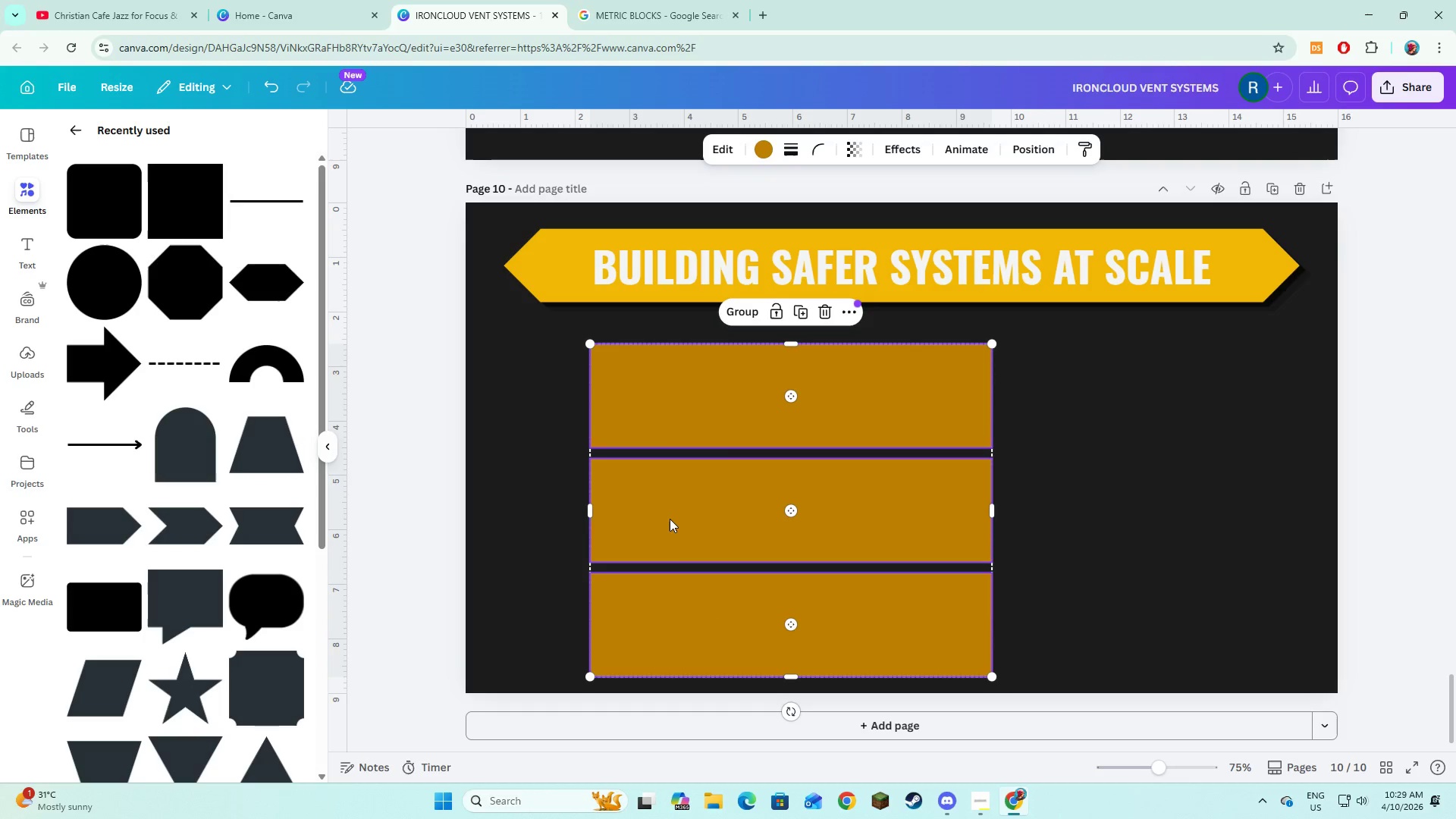 
left_click_drag(start_coordinate=[670, 519], to_coordinate=[630, 503])
 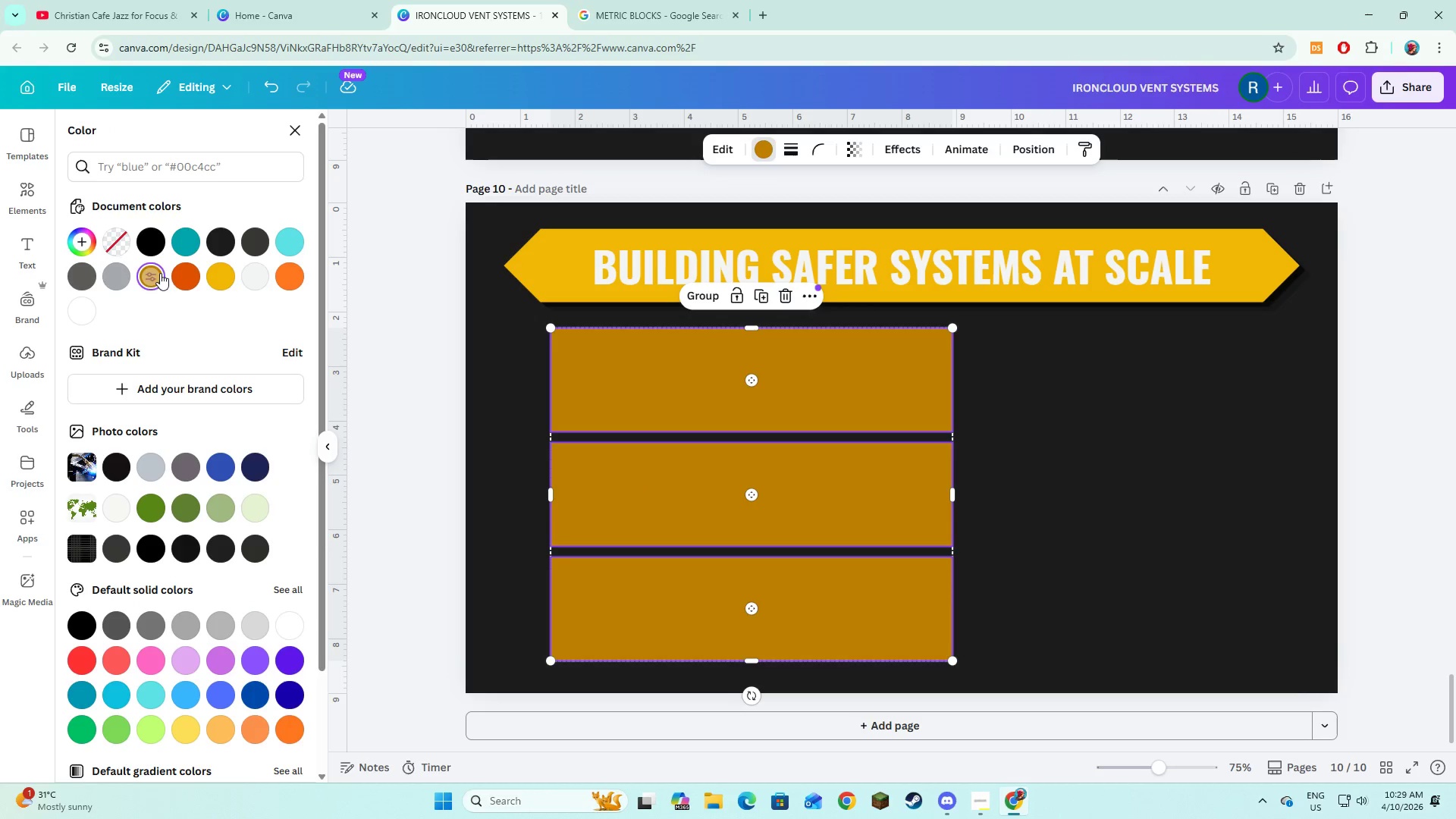 
left_click([115, 284])
 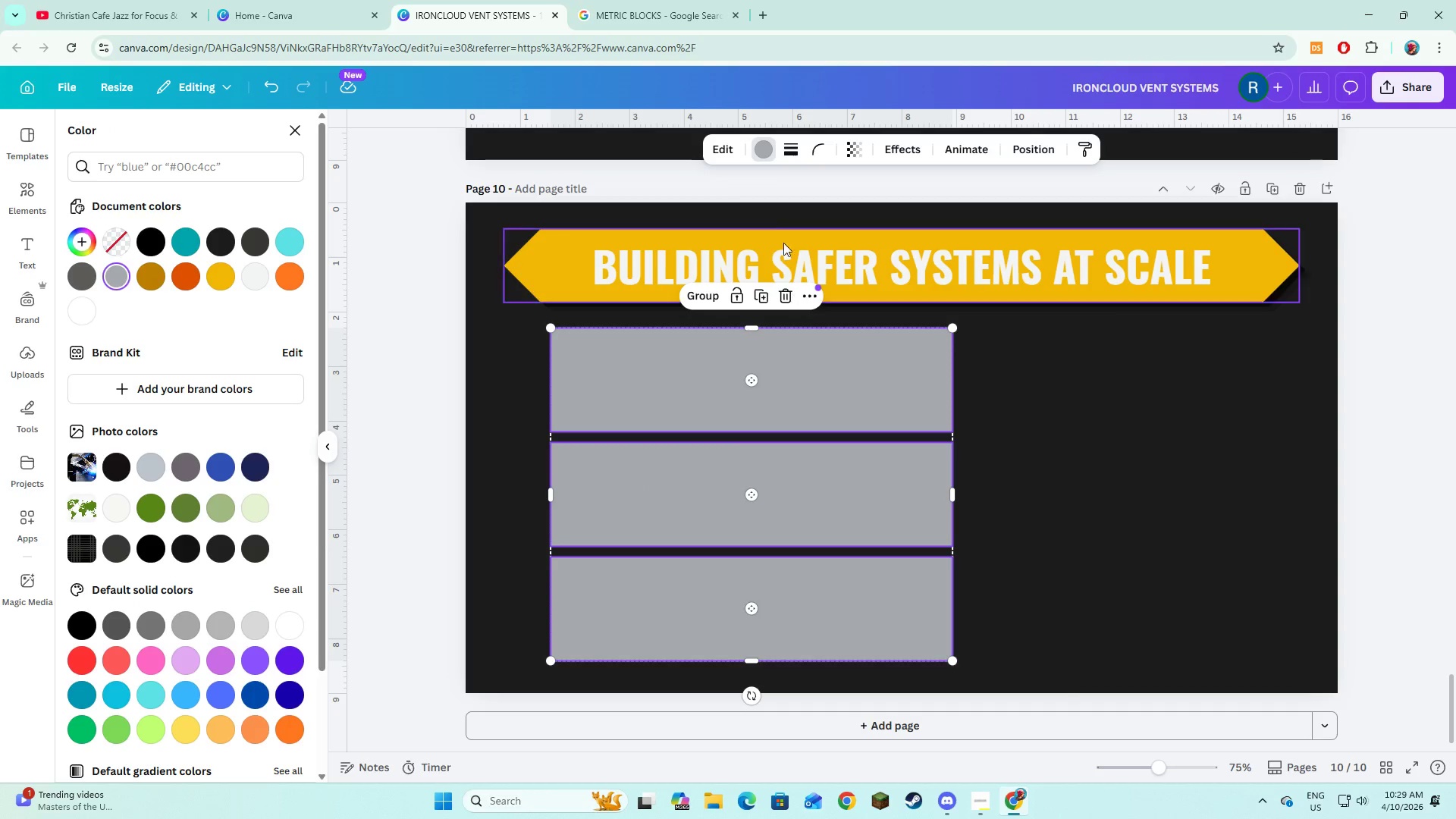 
left_click([792, 151])
 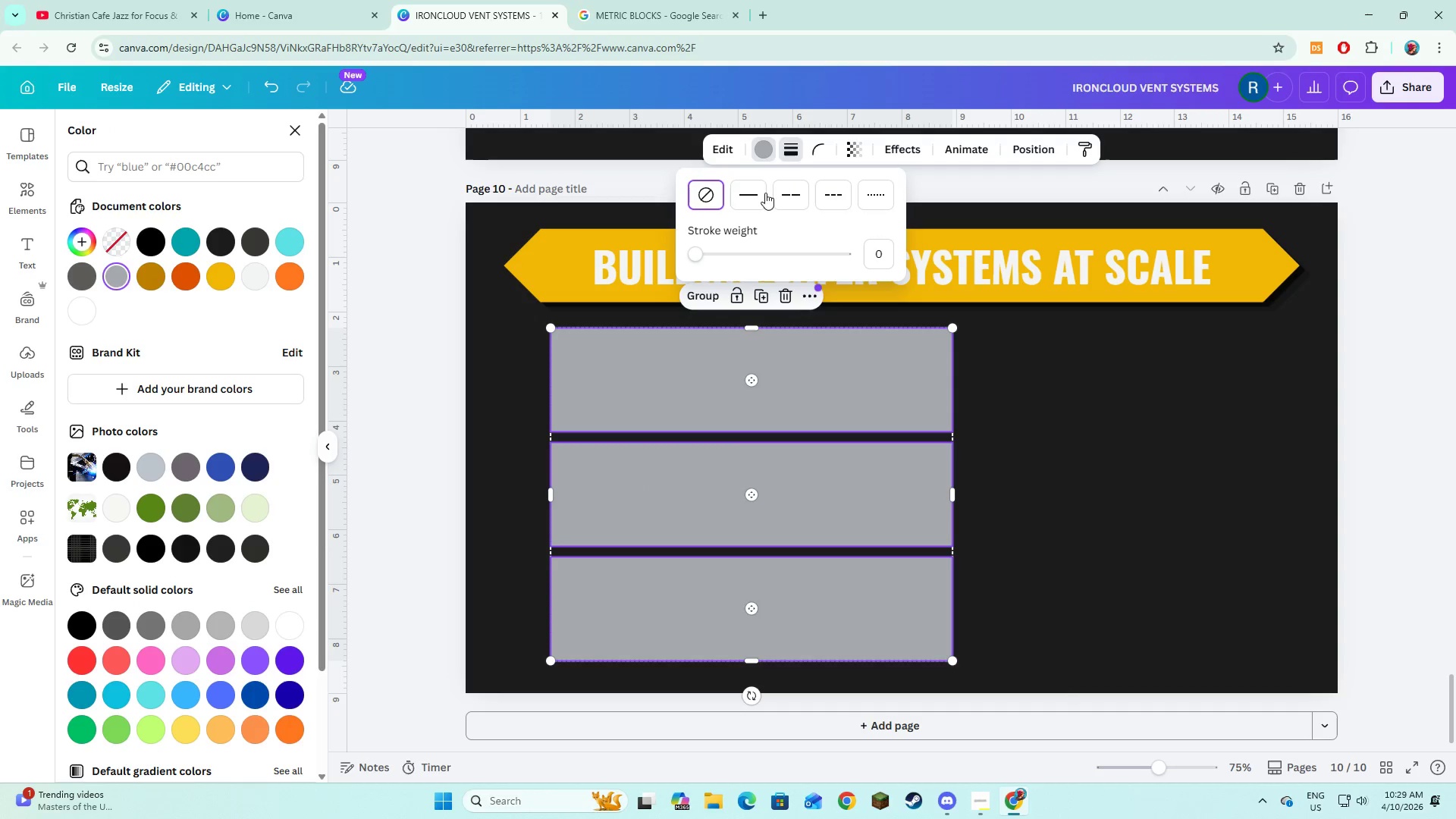 
left_click([755, 198])
 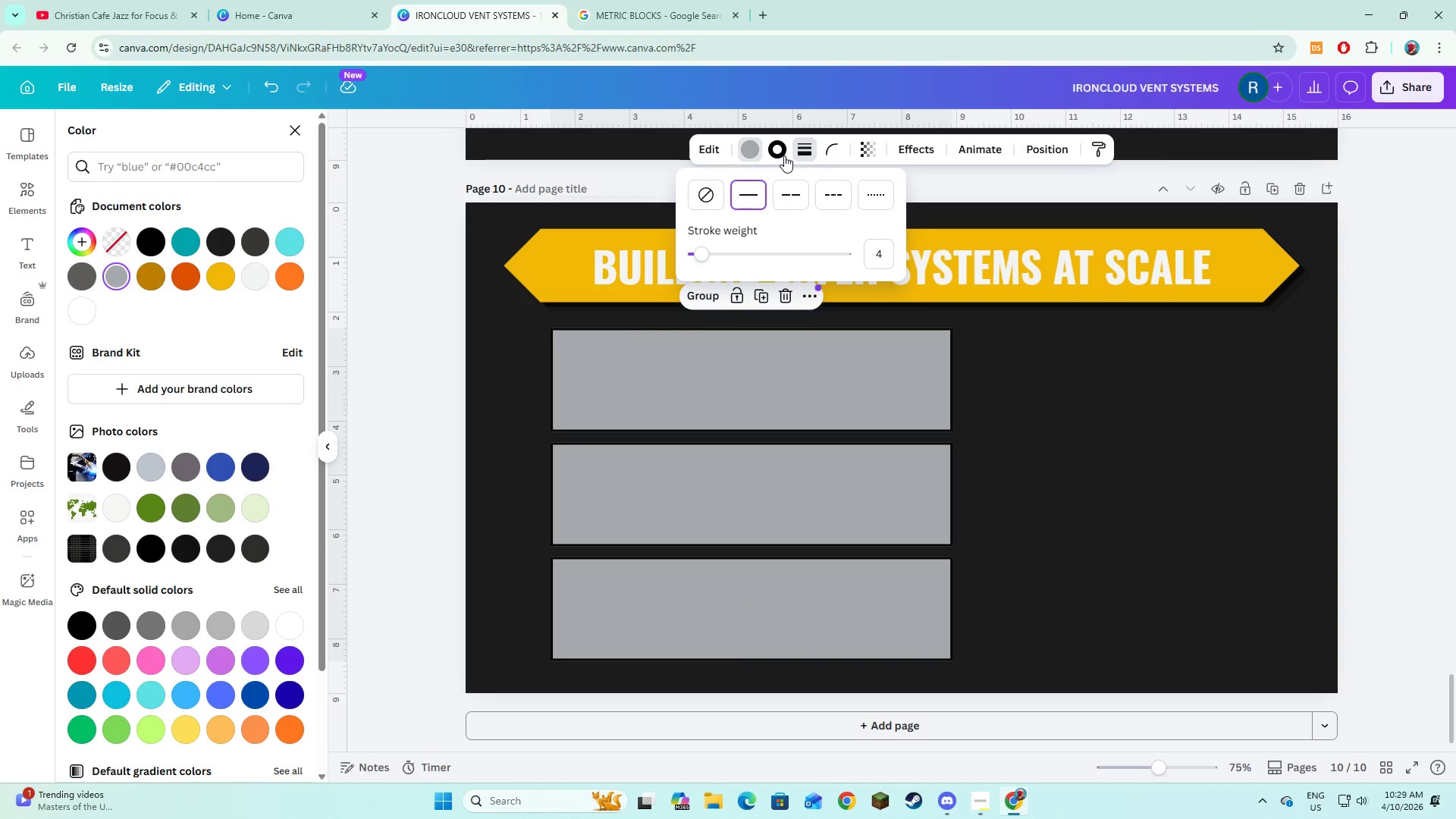 
left_click([784, 152])
 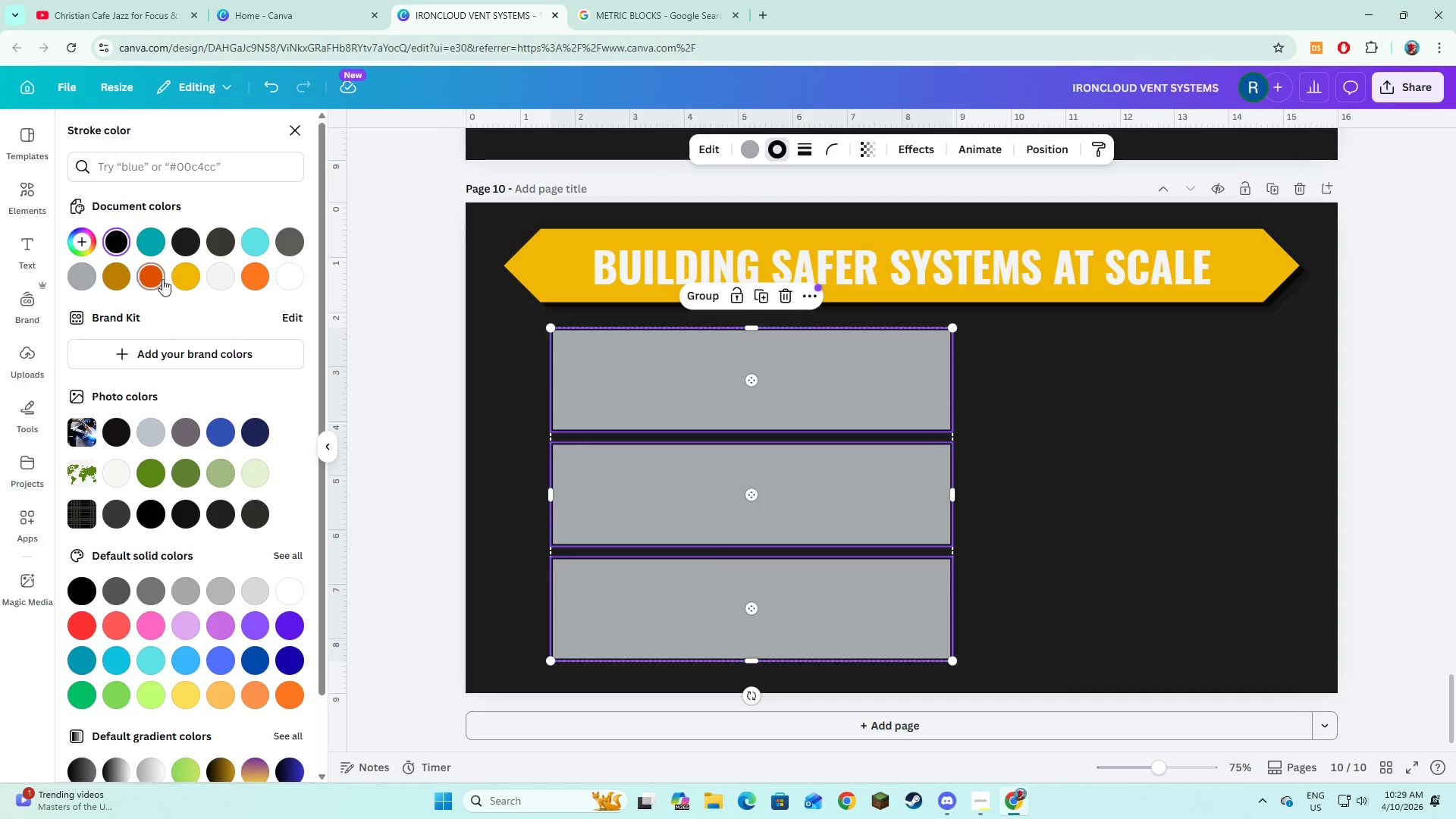 
left_click([179, 277])
 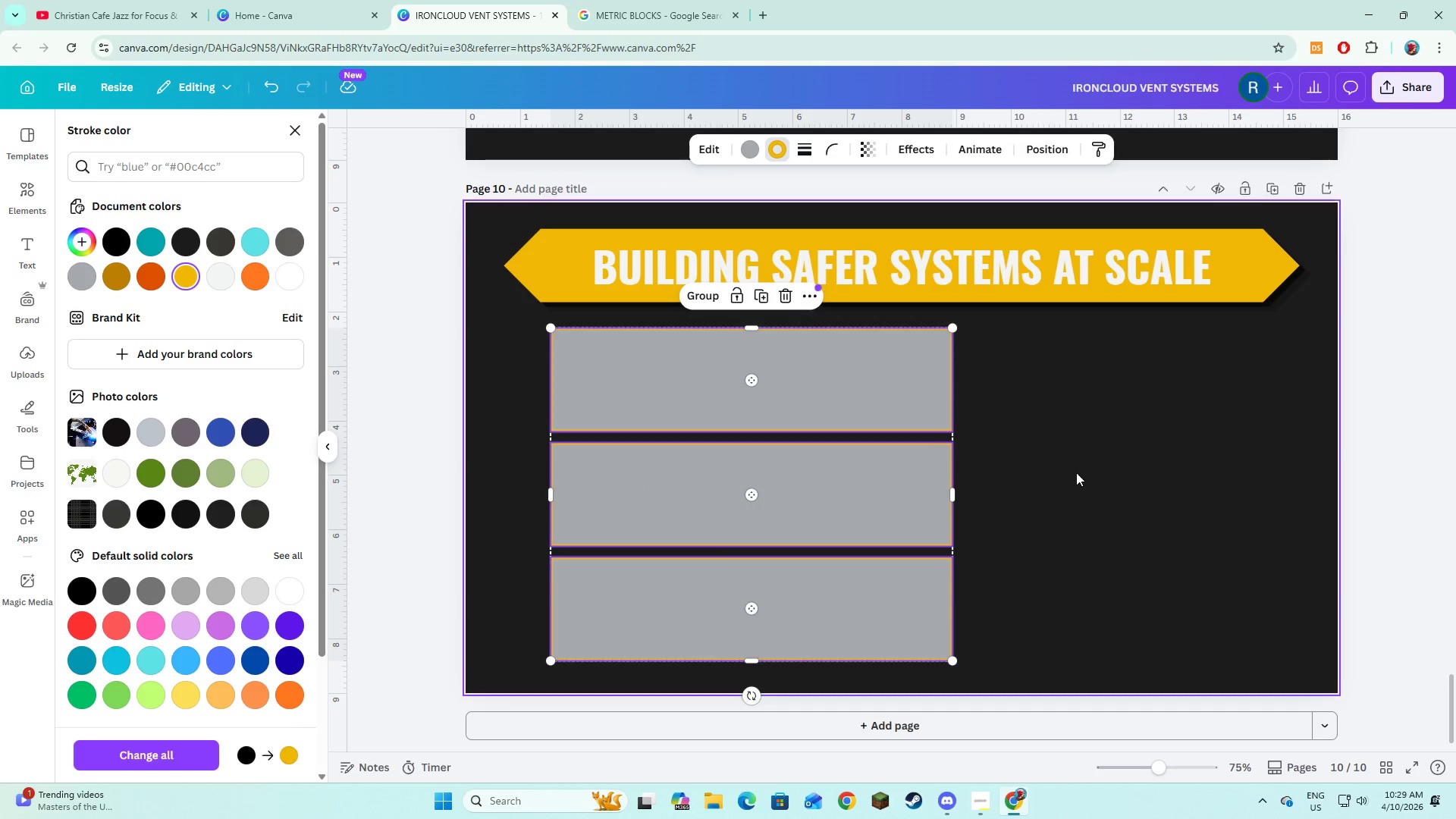 
left_click([1078, 472])
 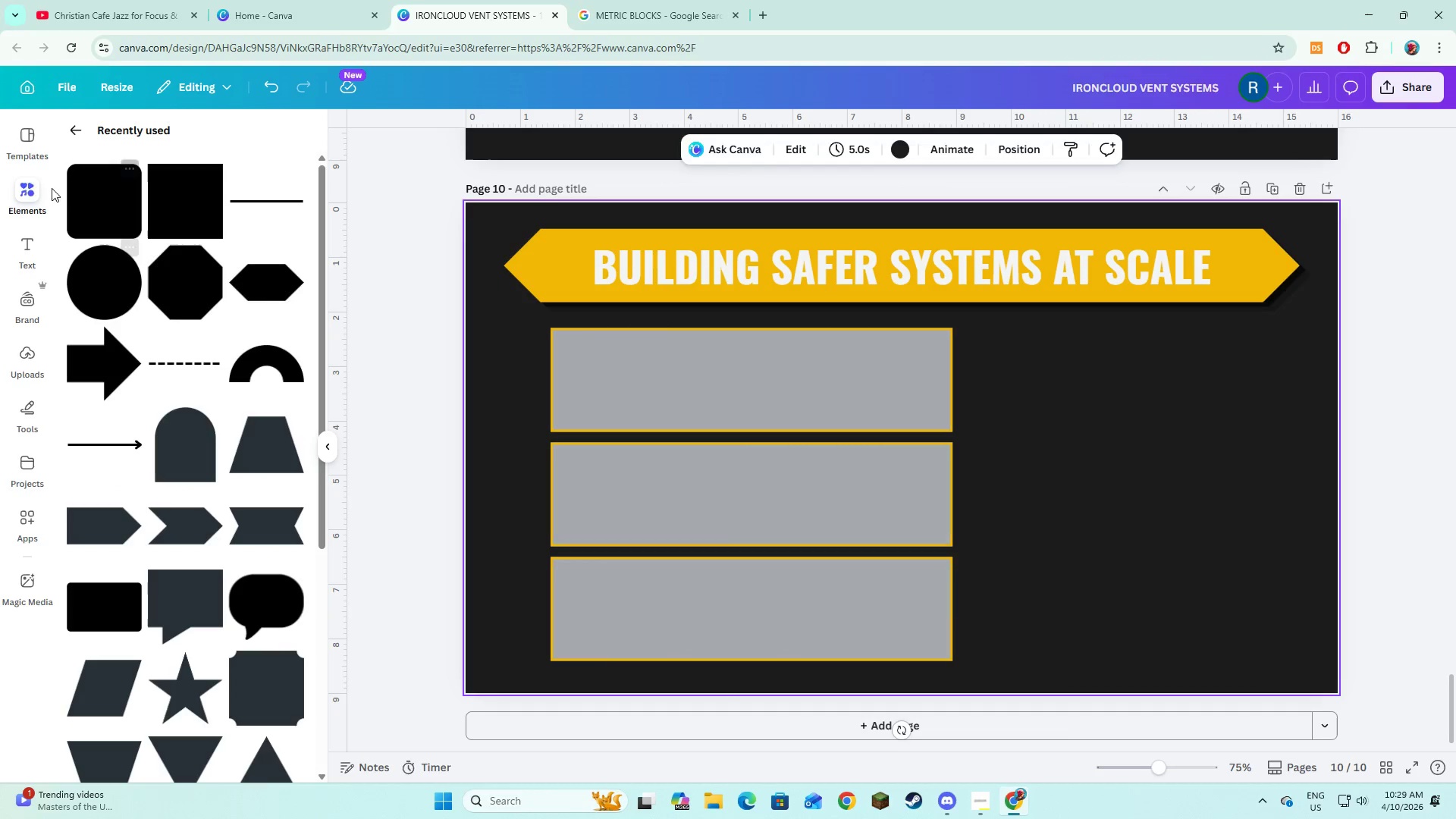 
left_click([64, 136])
 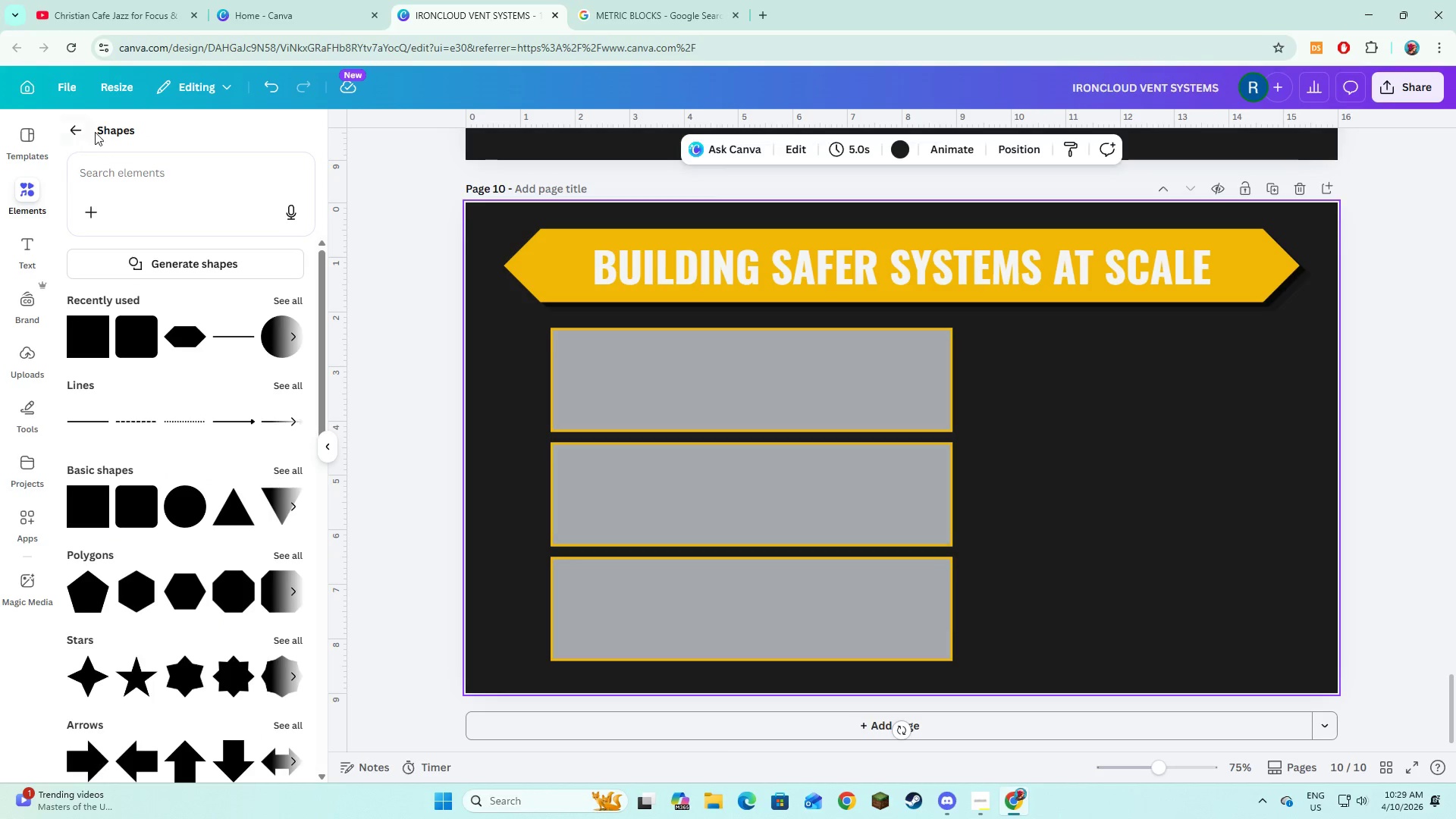 
double_click([74, 131])
 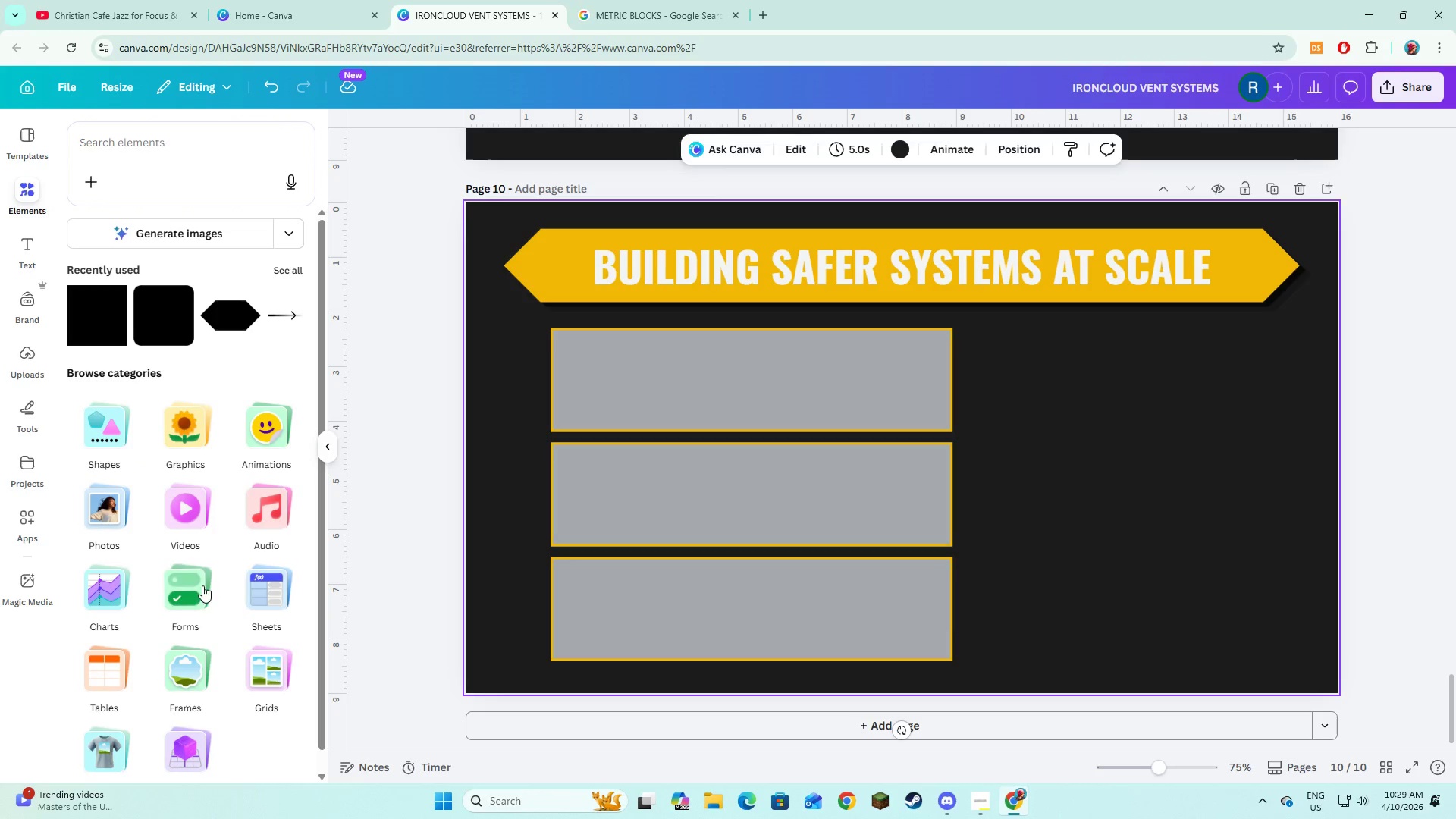 
left_click([186, 670])
 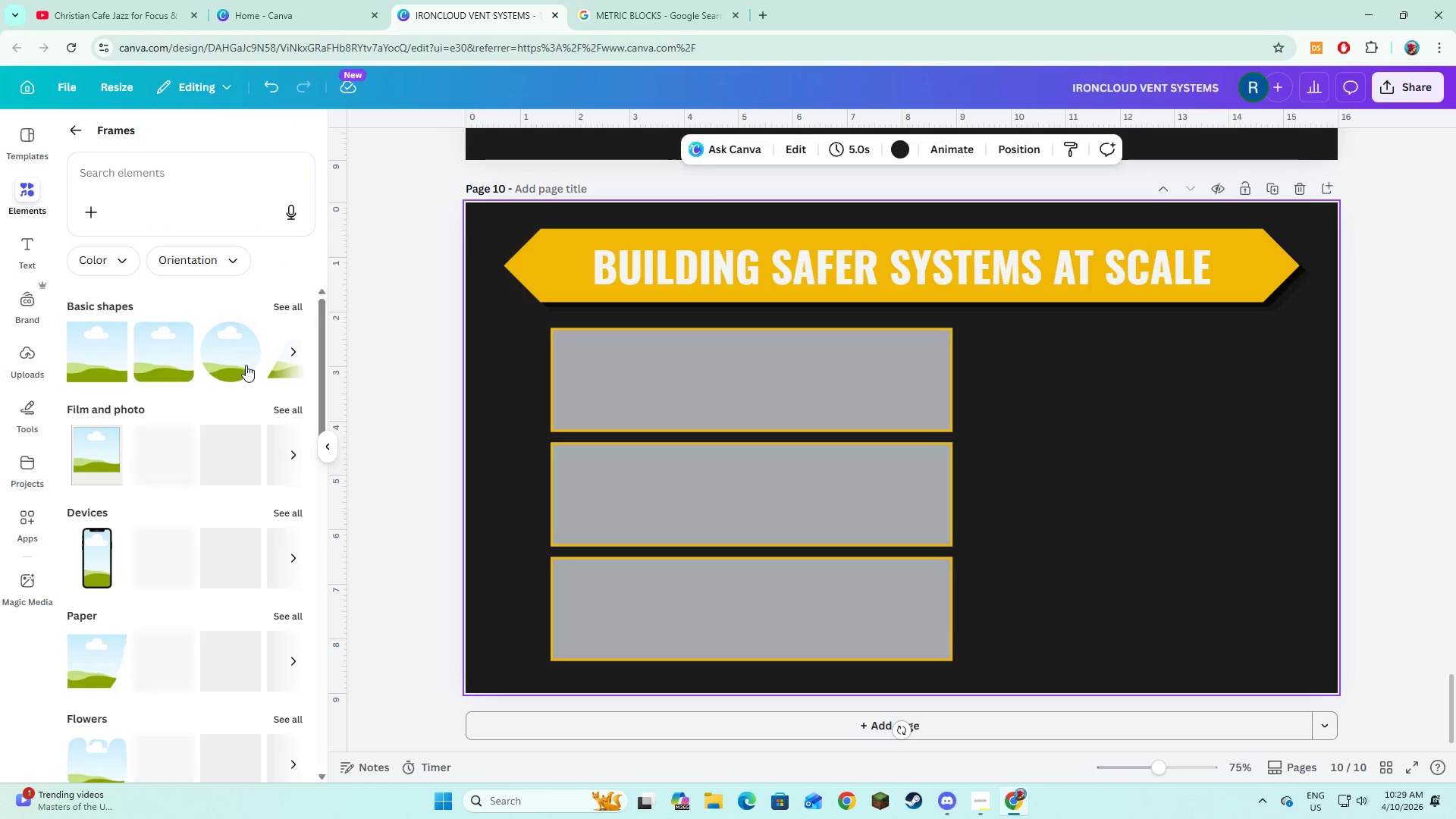 
mouse_move([149, 360])
 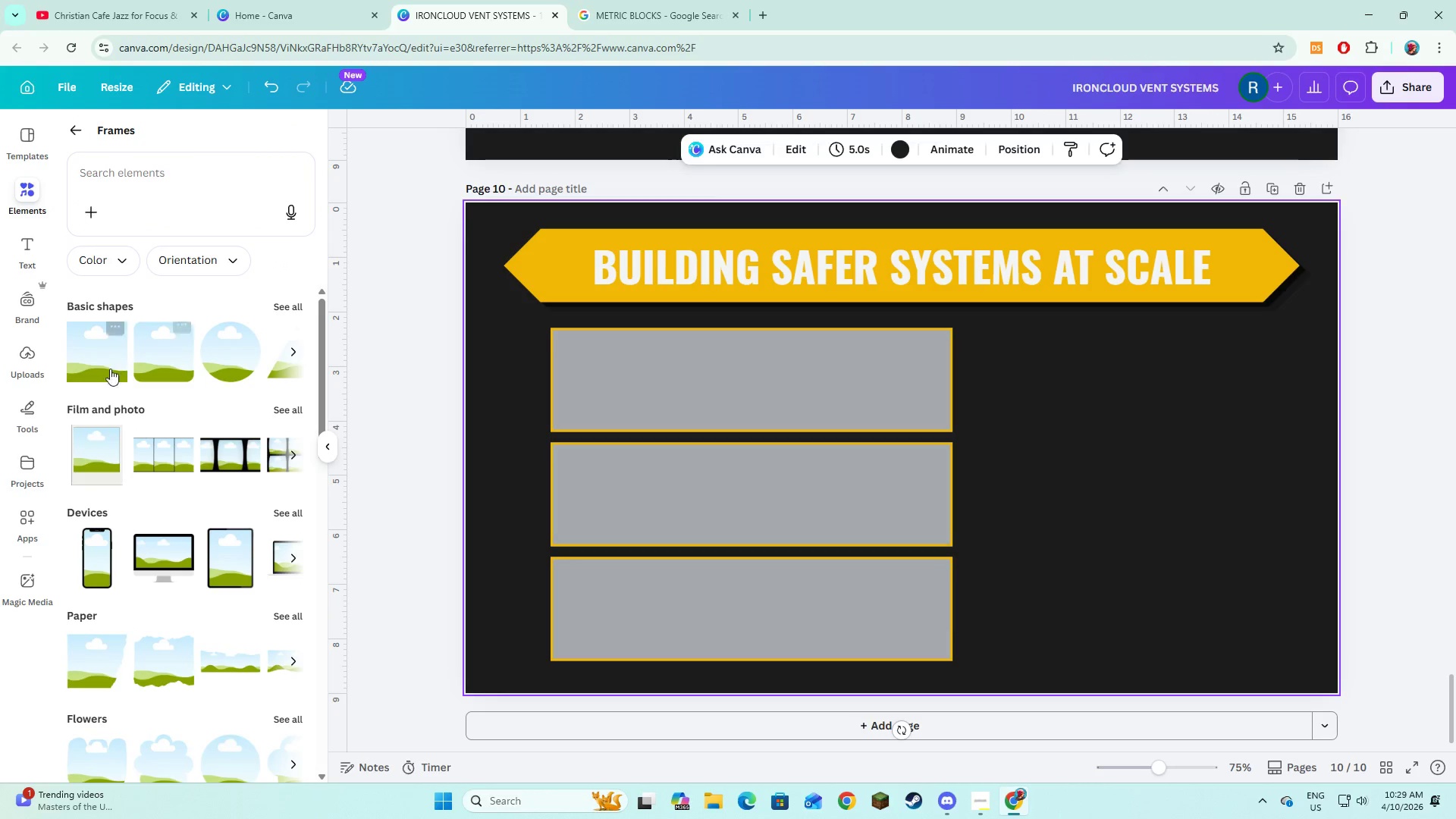 
left_click([105, 366])
 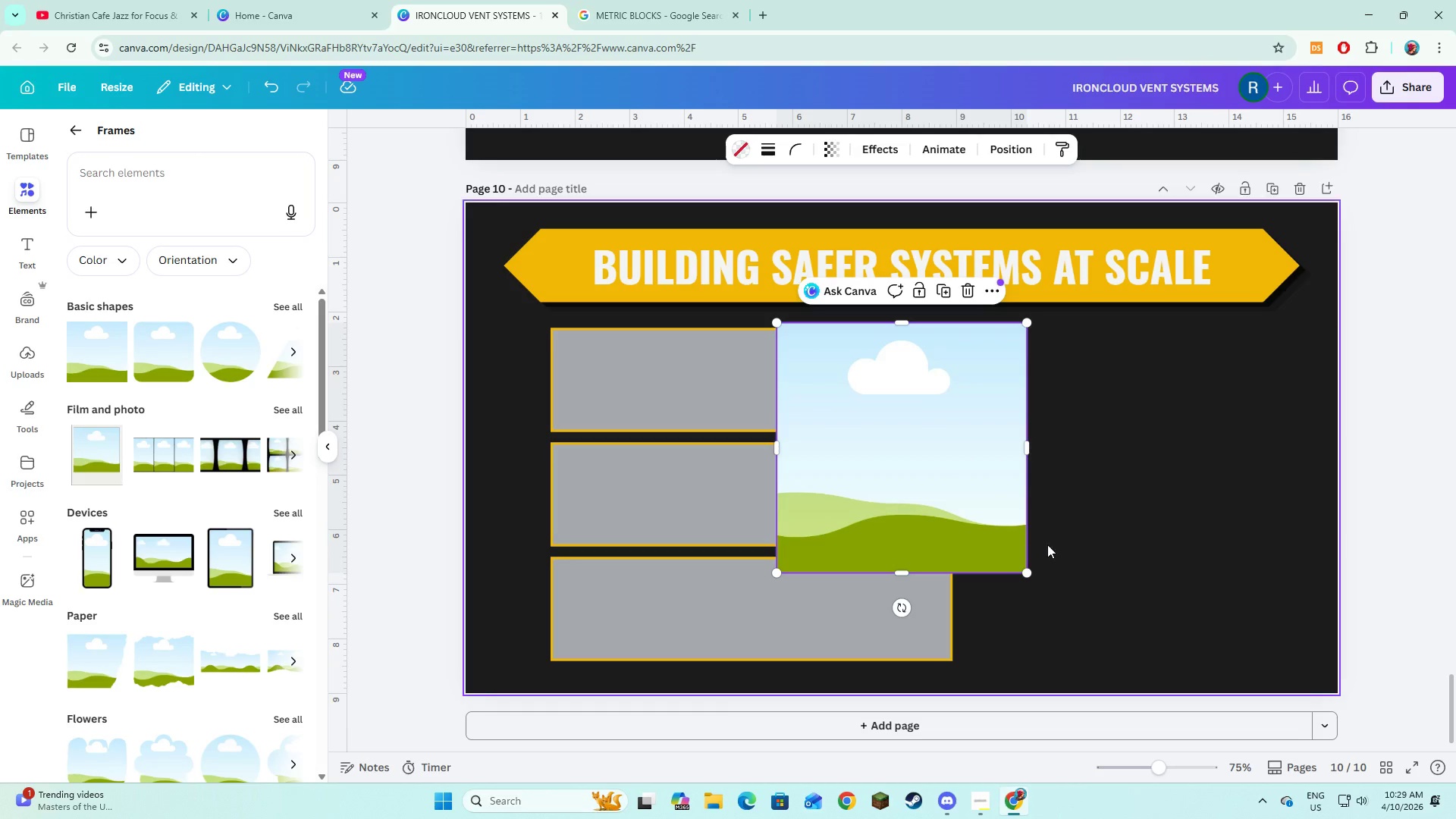 
left_click_drag(start_coordinate=[833, 465], to_coordinate=[1065, 413])
 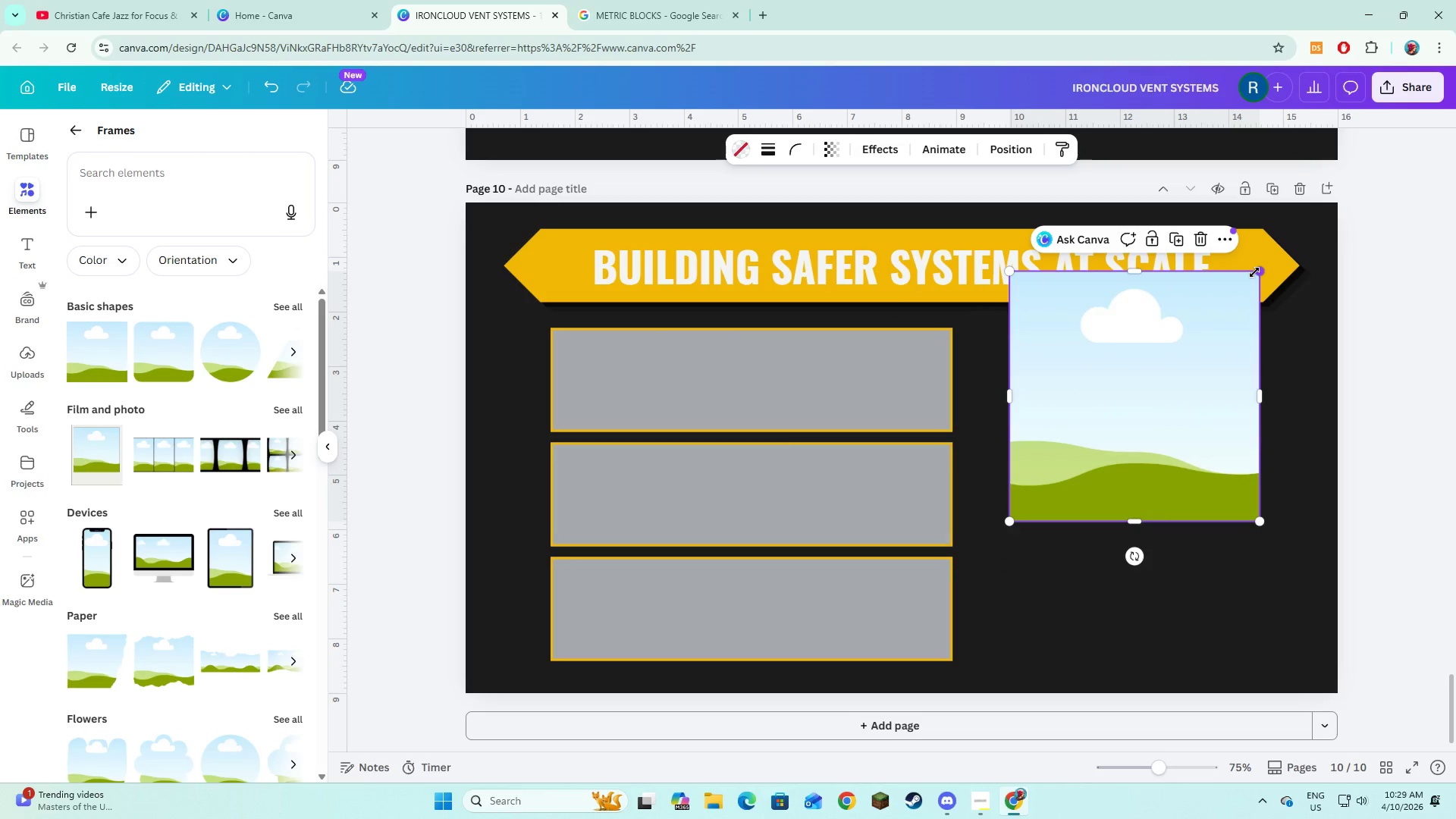 
left_click_drag(start_coordinate=[1254, 272], to_coordinate=[1214, 397])
 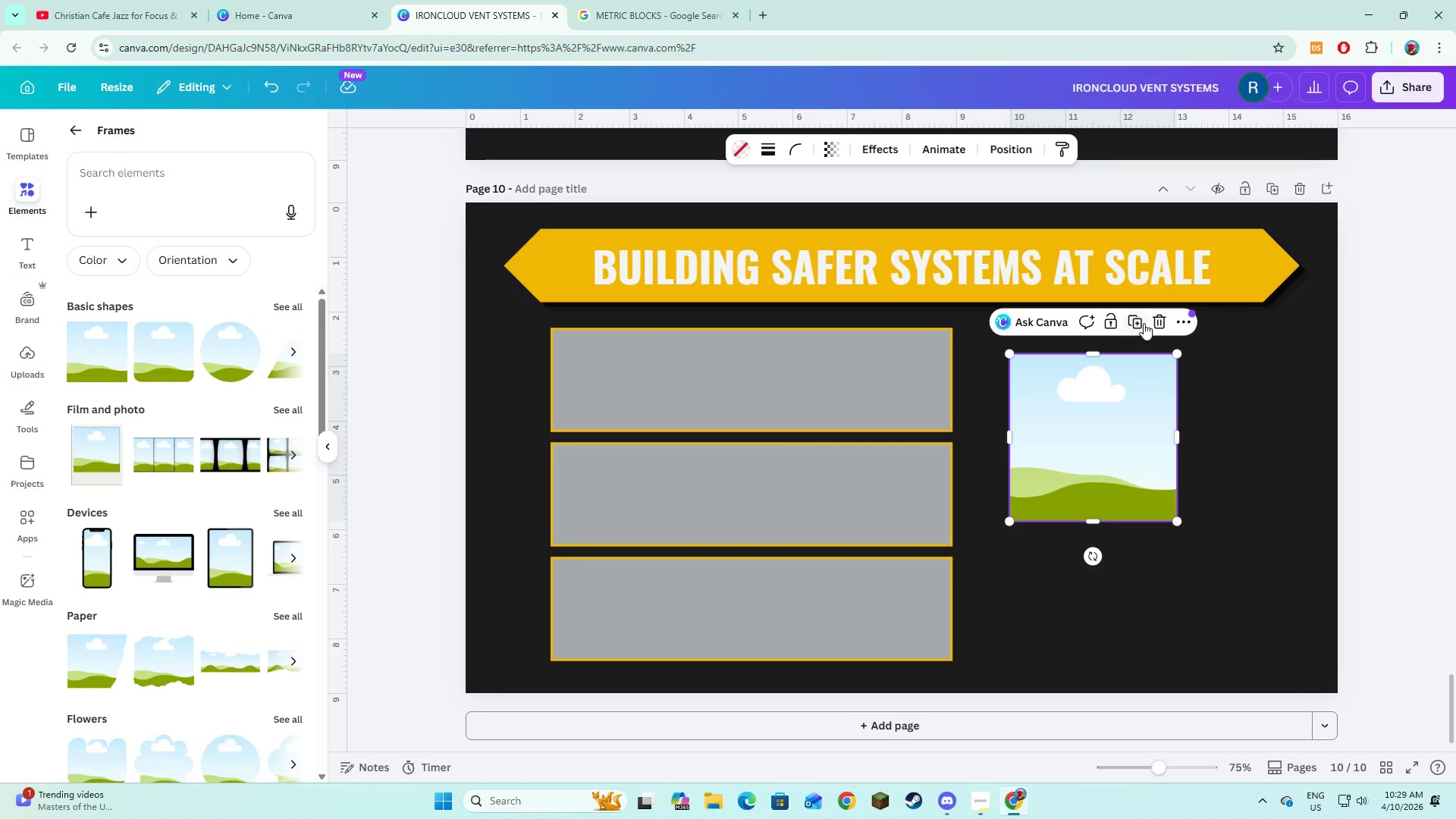 
left_click([1153, 325])
 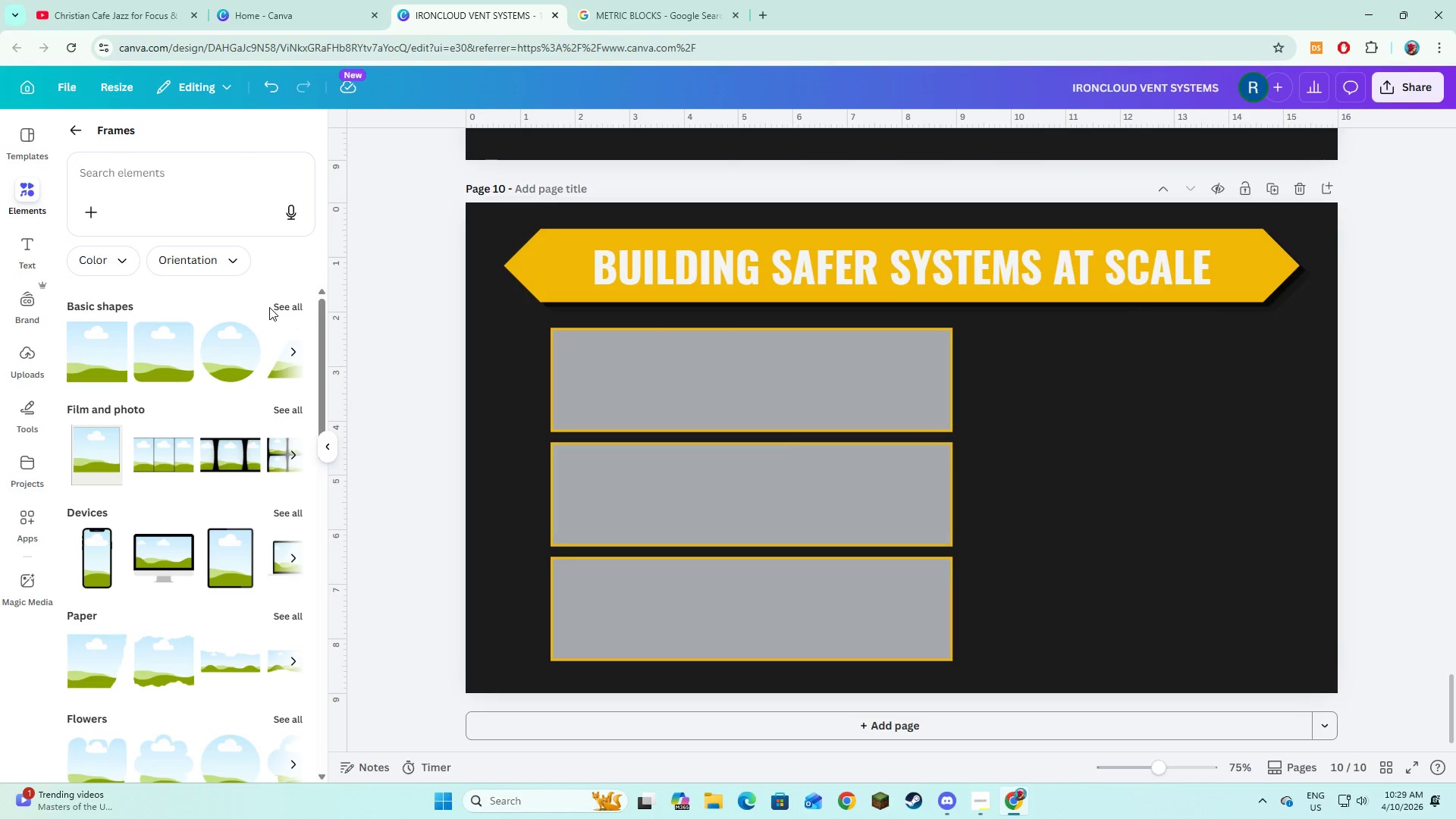 
left_click([275, 308])
 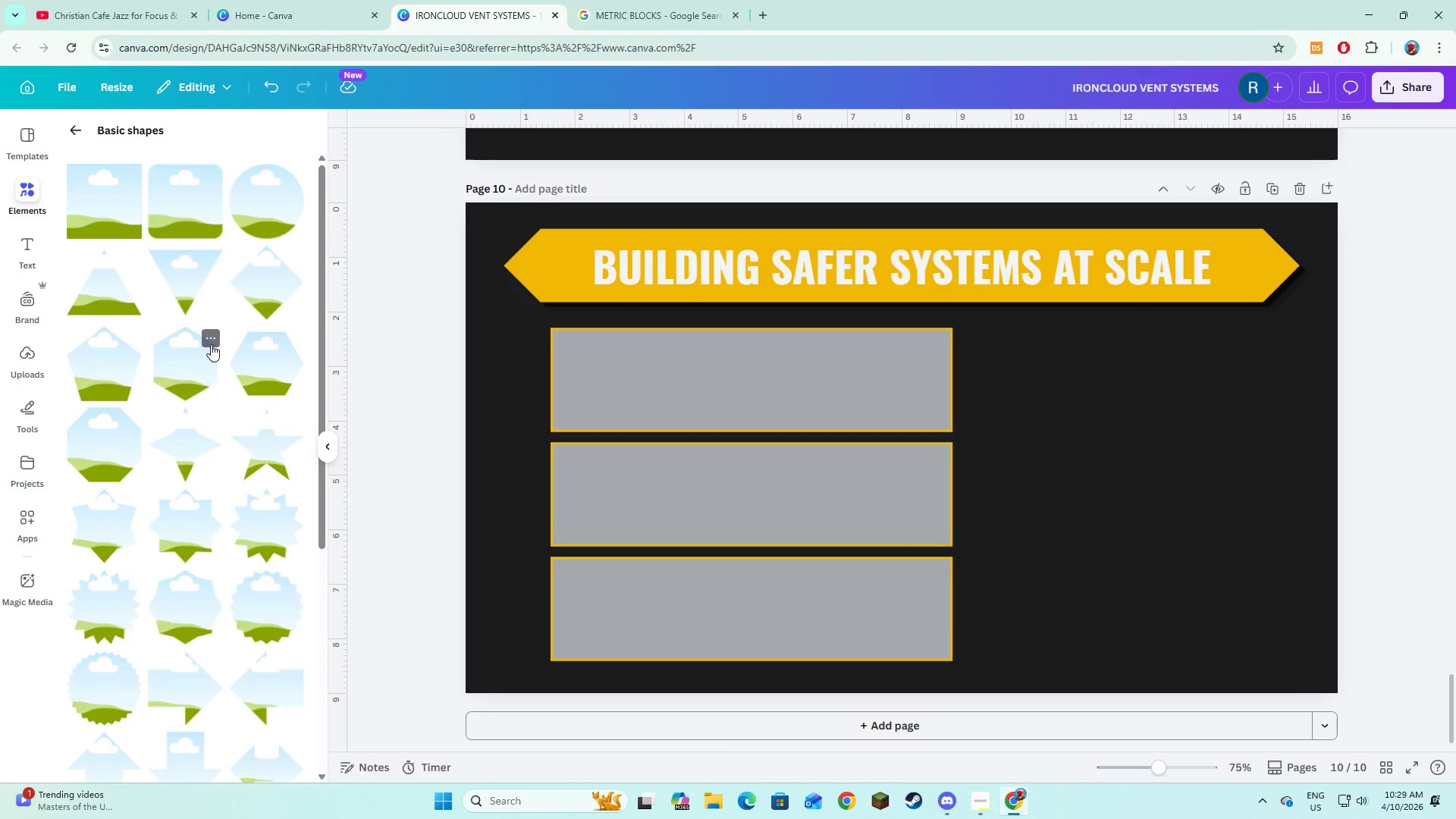 
left_click([275, 290])
 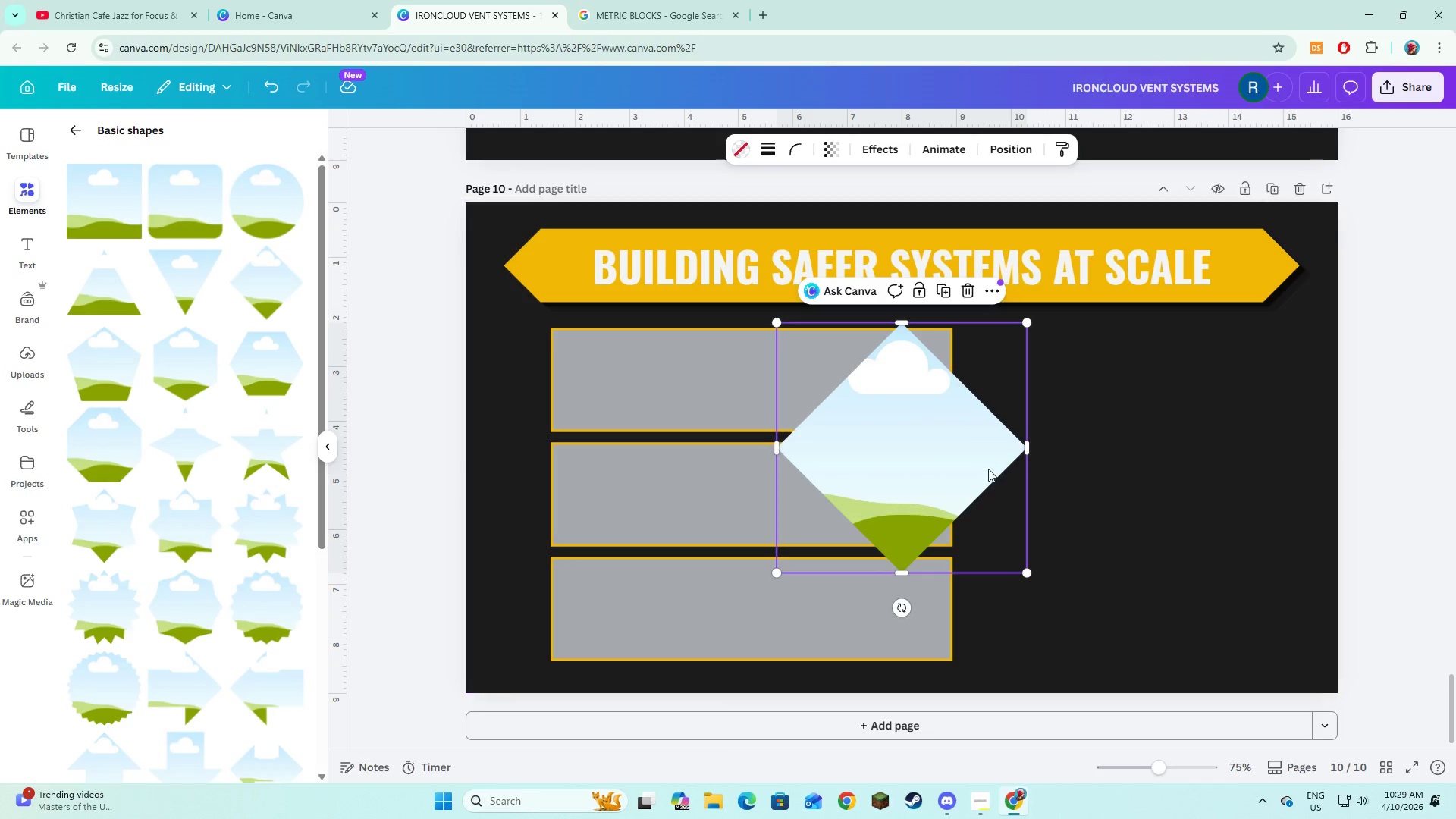 
left_click_drag(start_coordinate=[893, 472], to_coordinate=[1128, 529])
 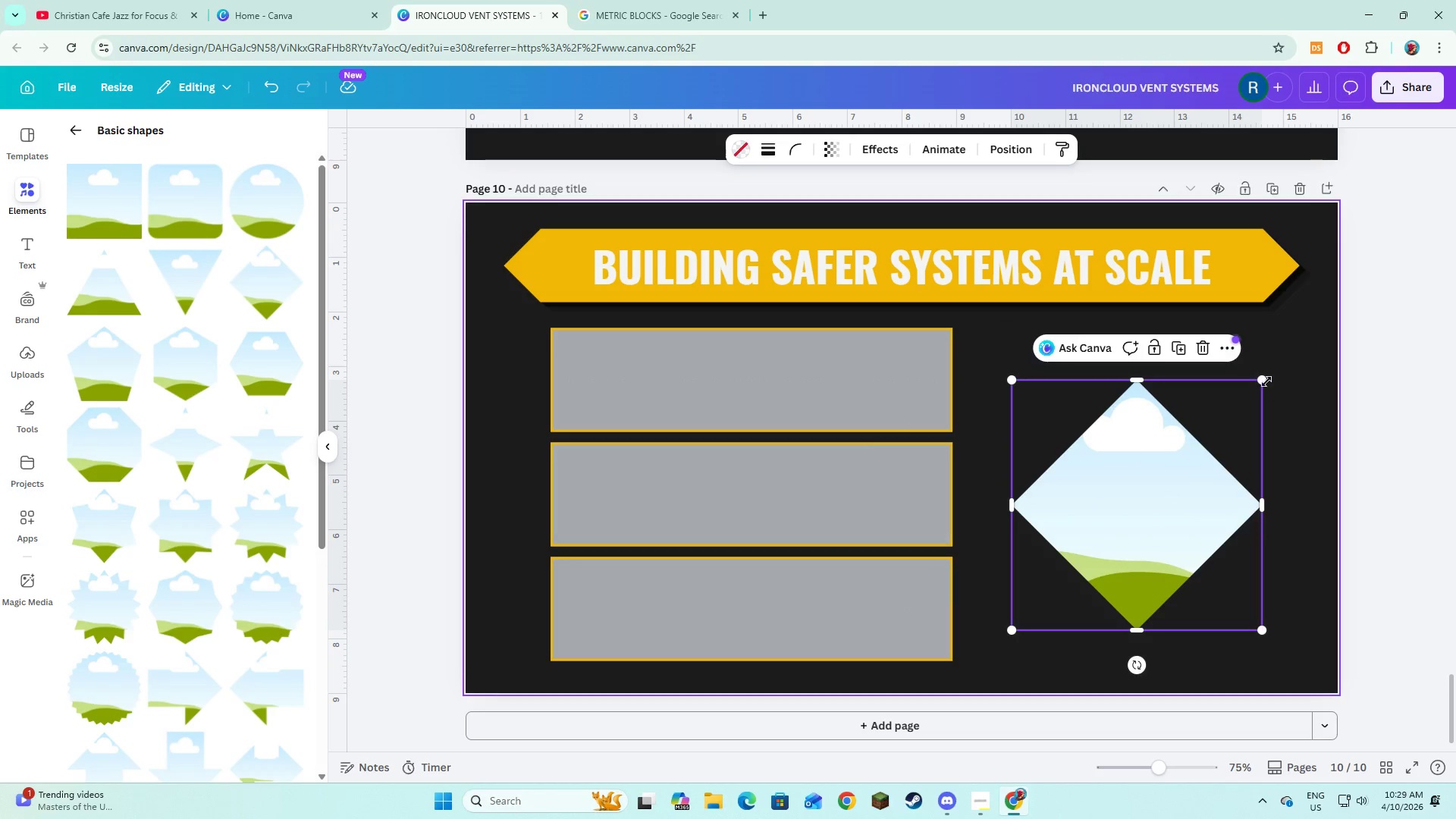 
left_click_drag(start_coordinate=[1264, 379], to_coordinate=[1200, 481])
 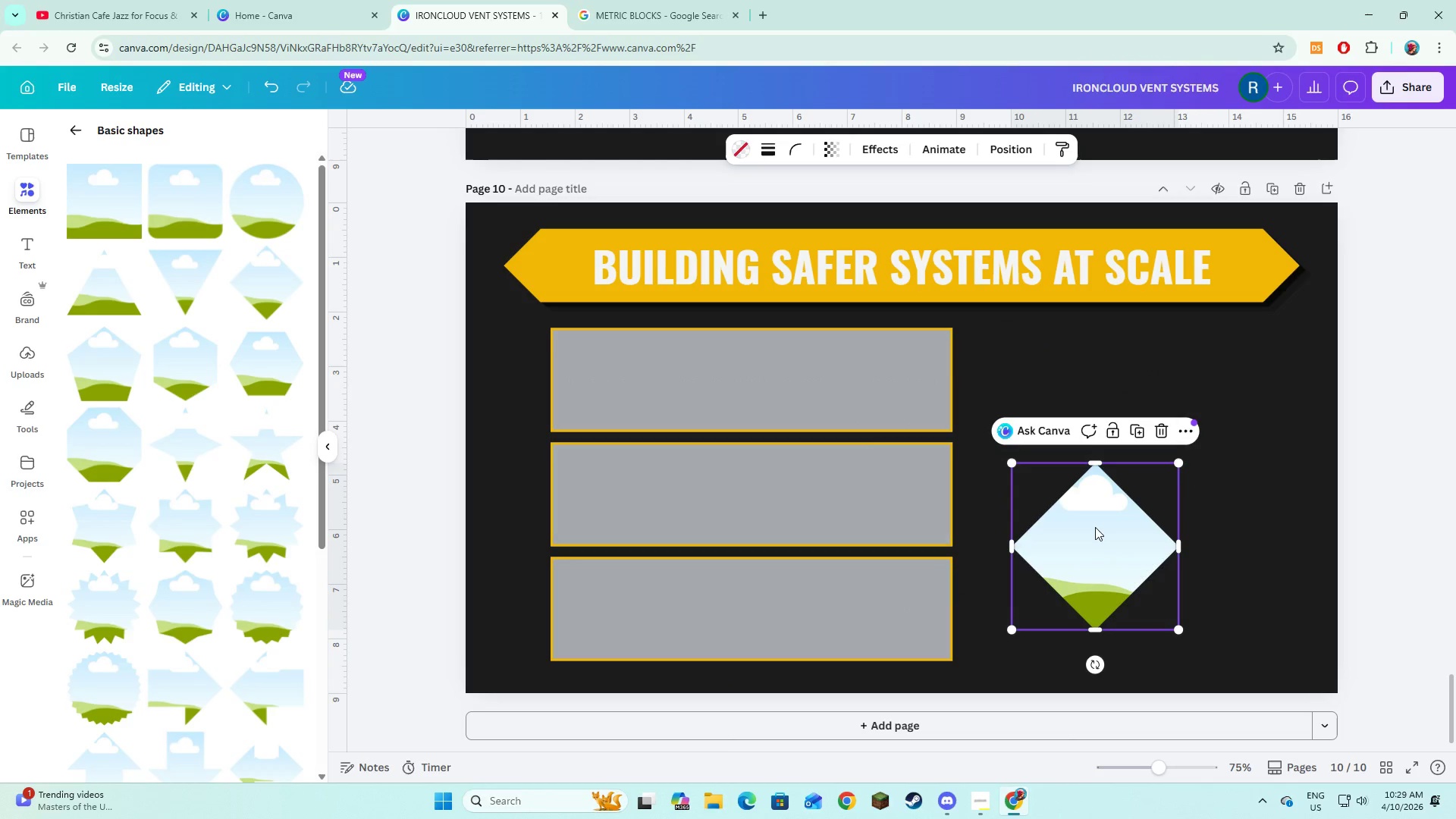 
left_click_drag(start_coordinate=[1095, 527], to_coordinate=[1148, 526])
 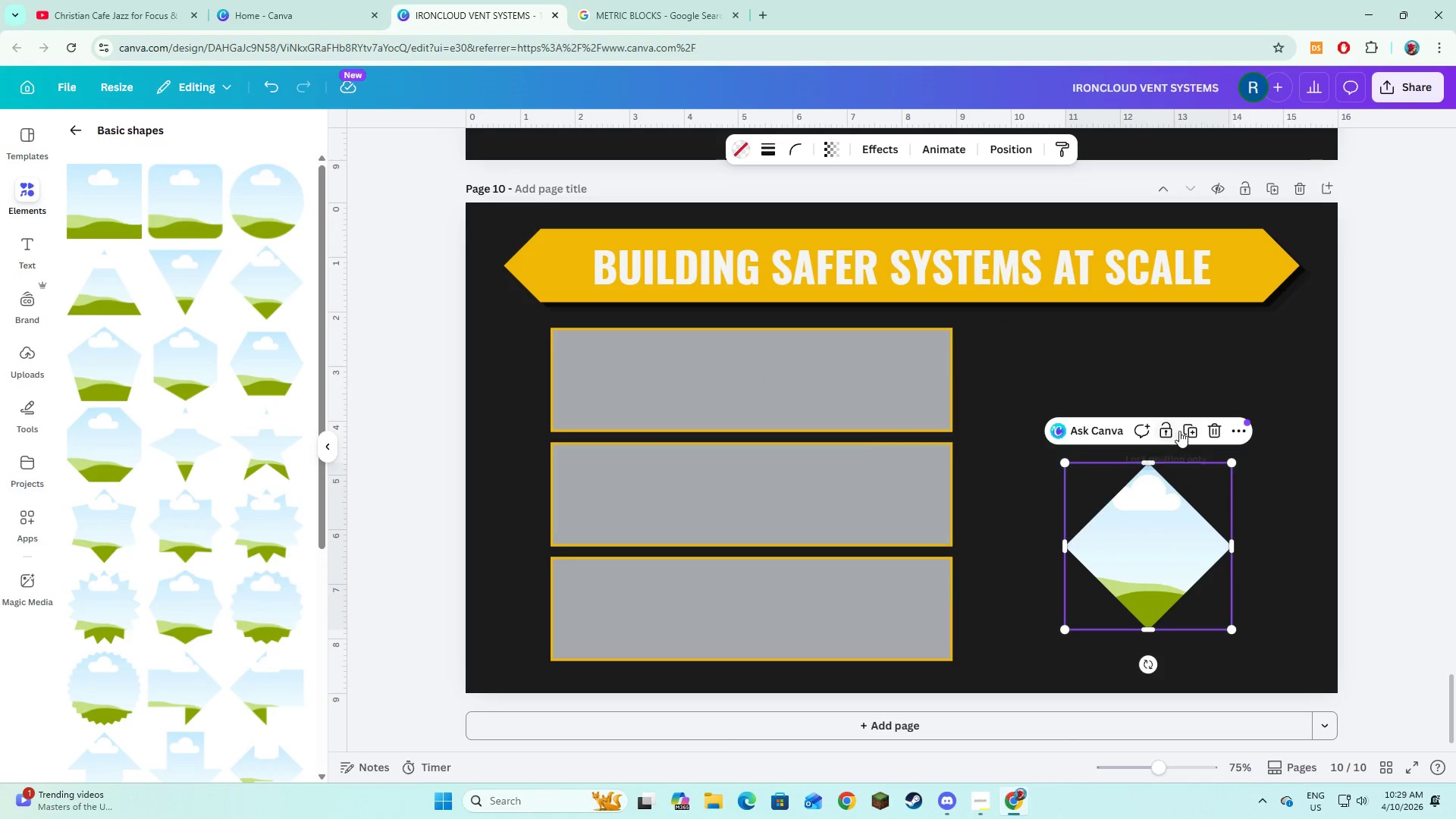 
left_click([1185, 430])
 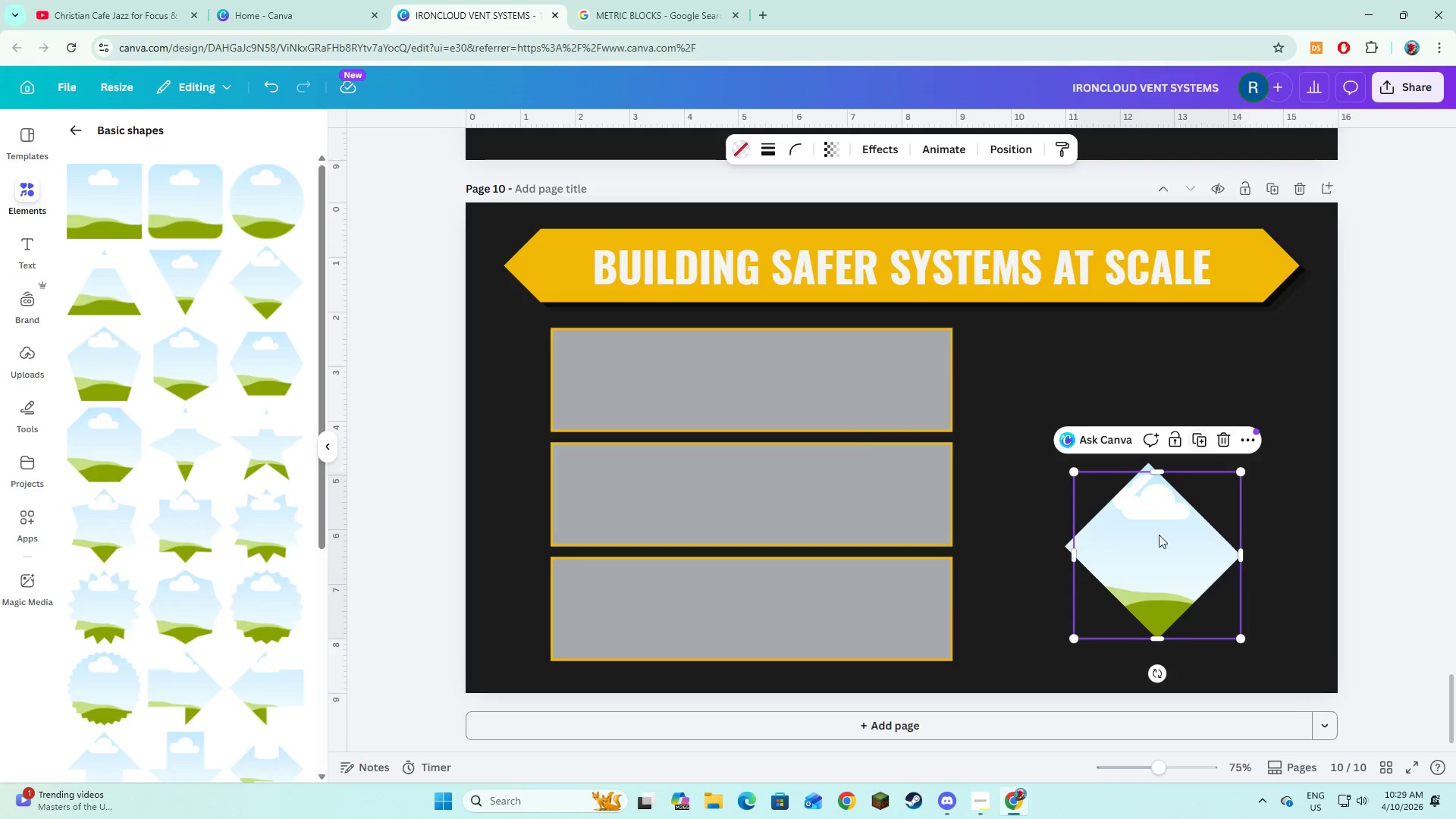 
left_click_drag(start_coordinate=[1158, 543], to_coordinate=[1233, 445])
 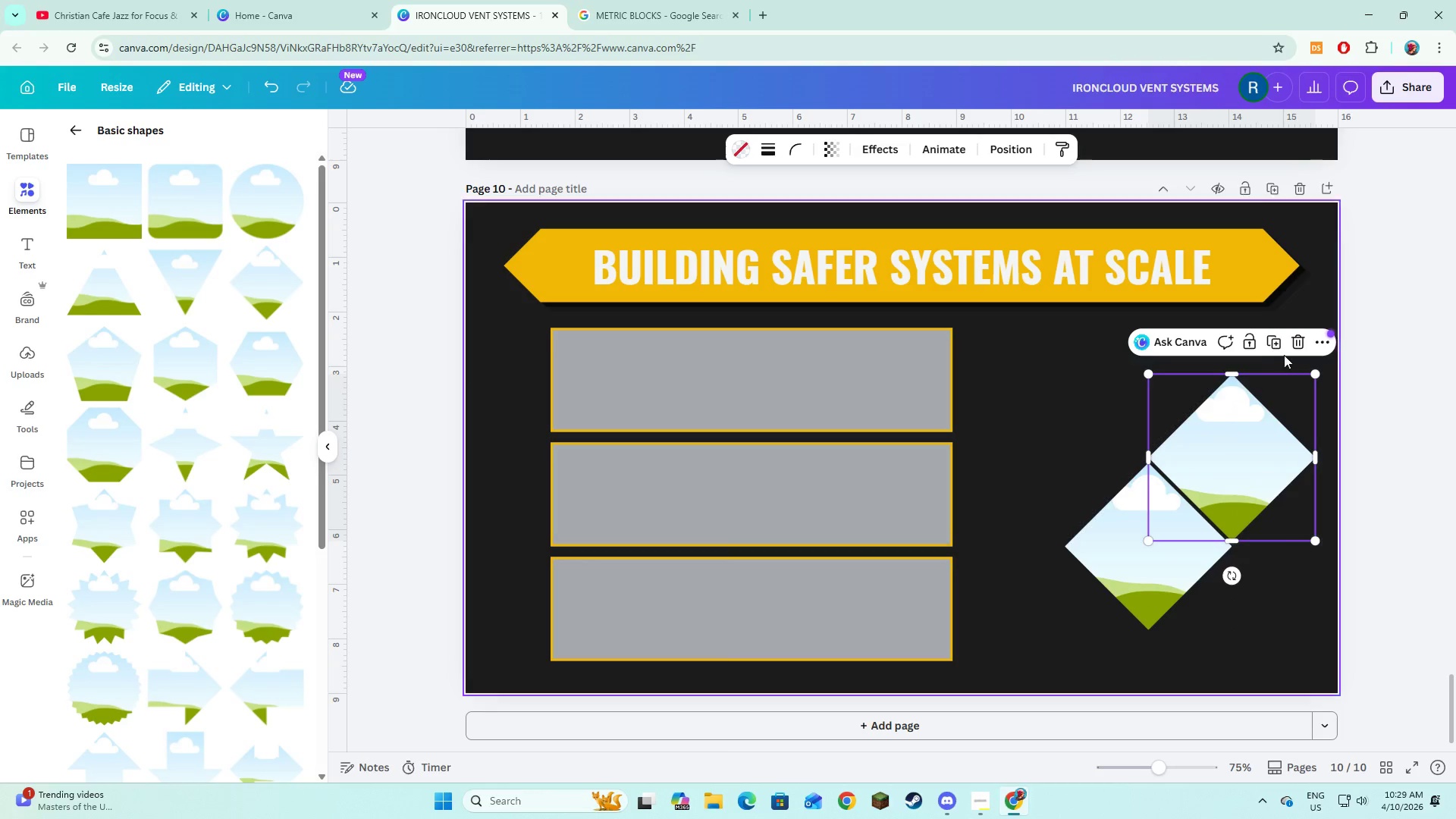 
left_click([1274, 338])
 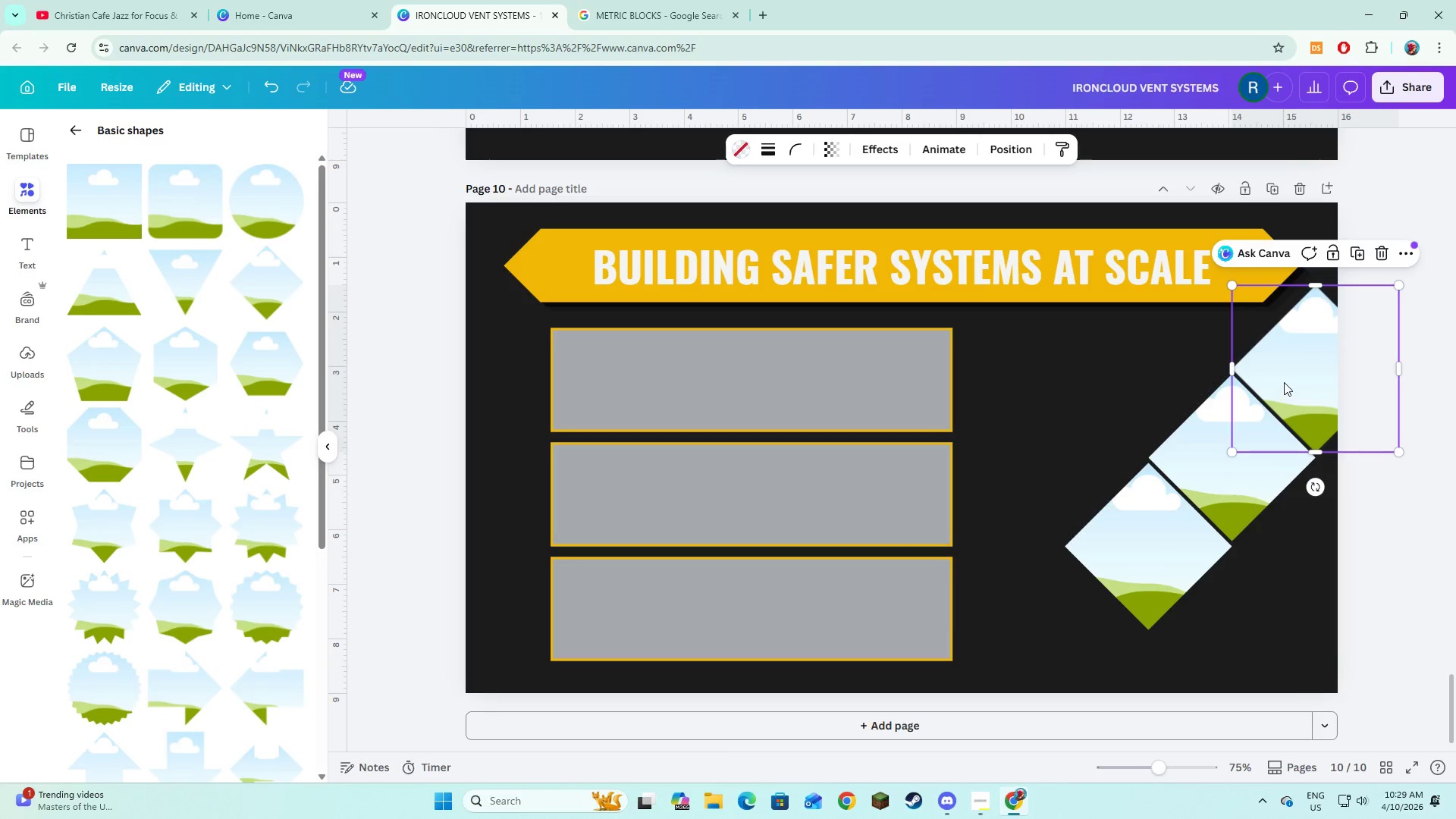 
left_click_drag(start_coordinate=[1290, 373], to_coordinate=[1035, 463])
 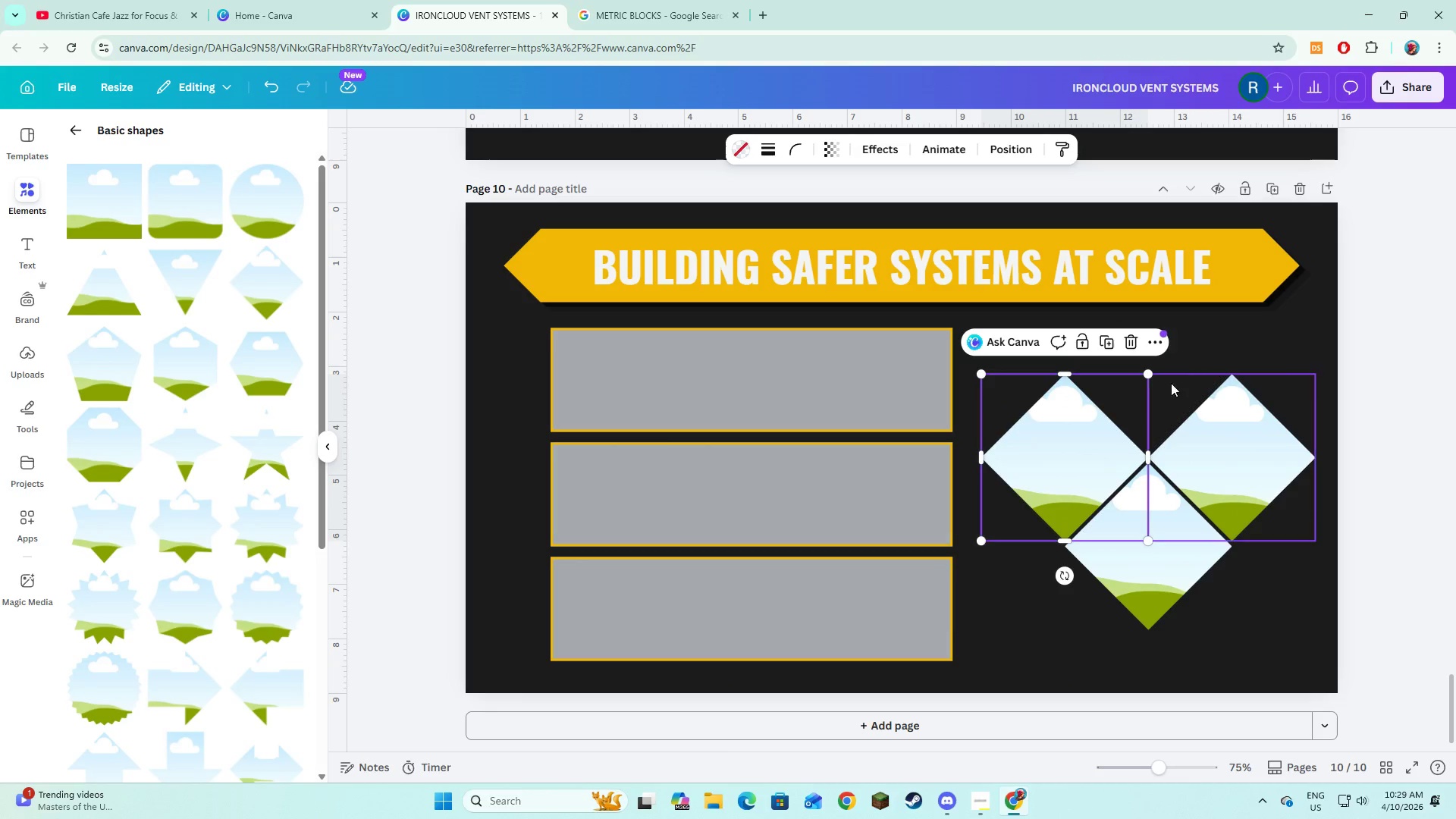 
left_click([1213, 334])
 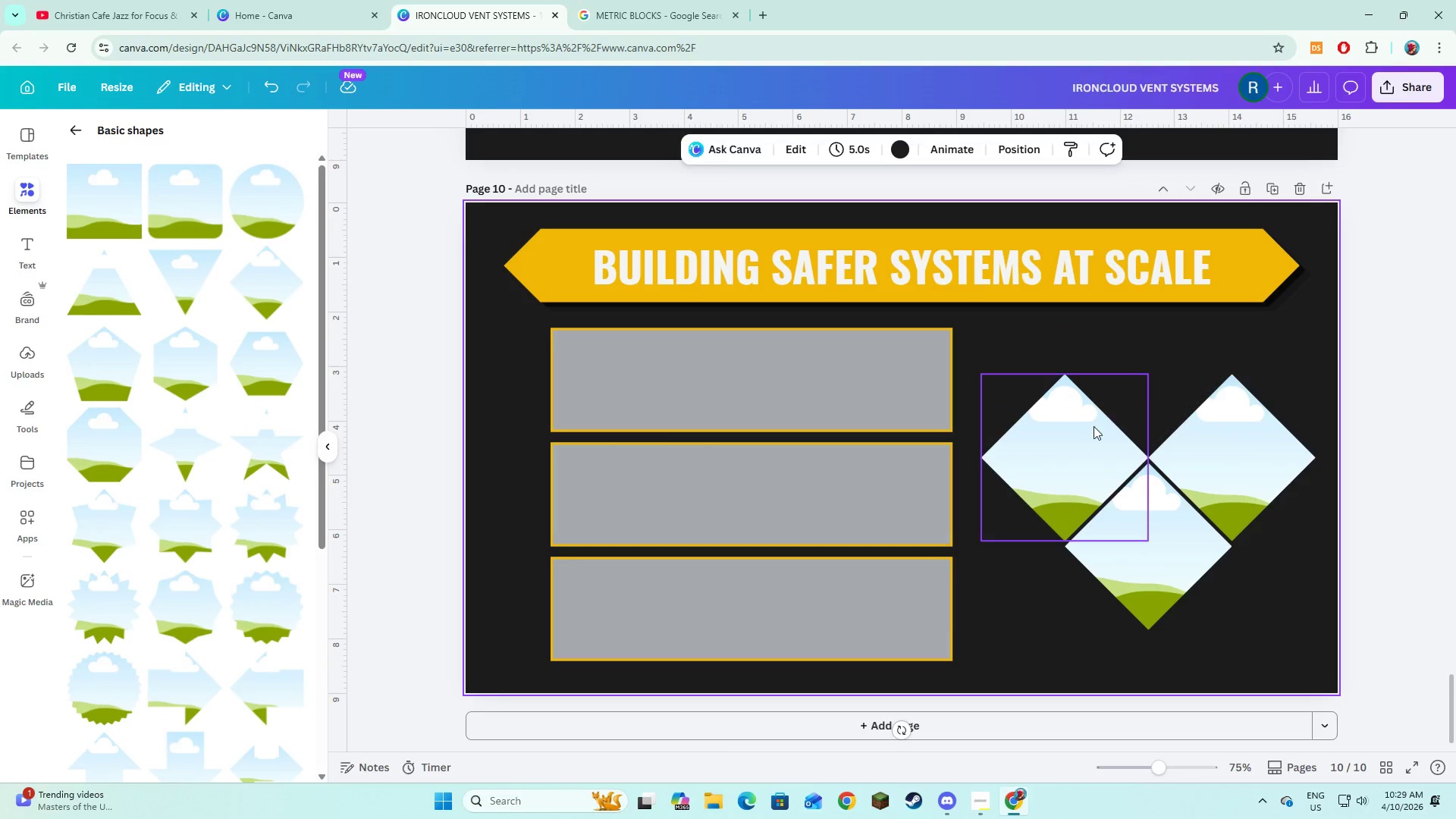 
left_click([1090, 437])
 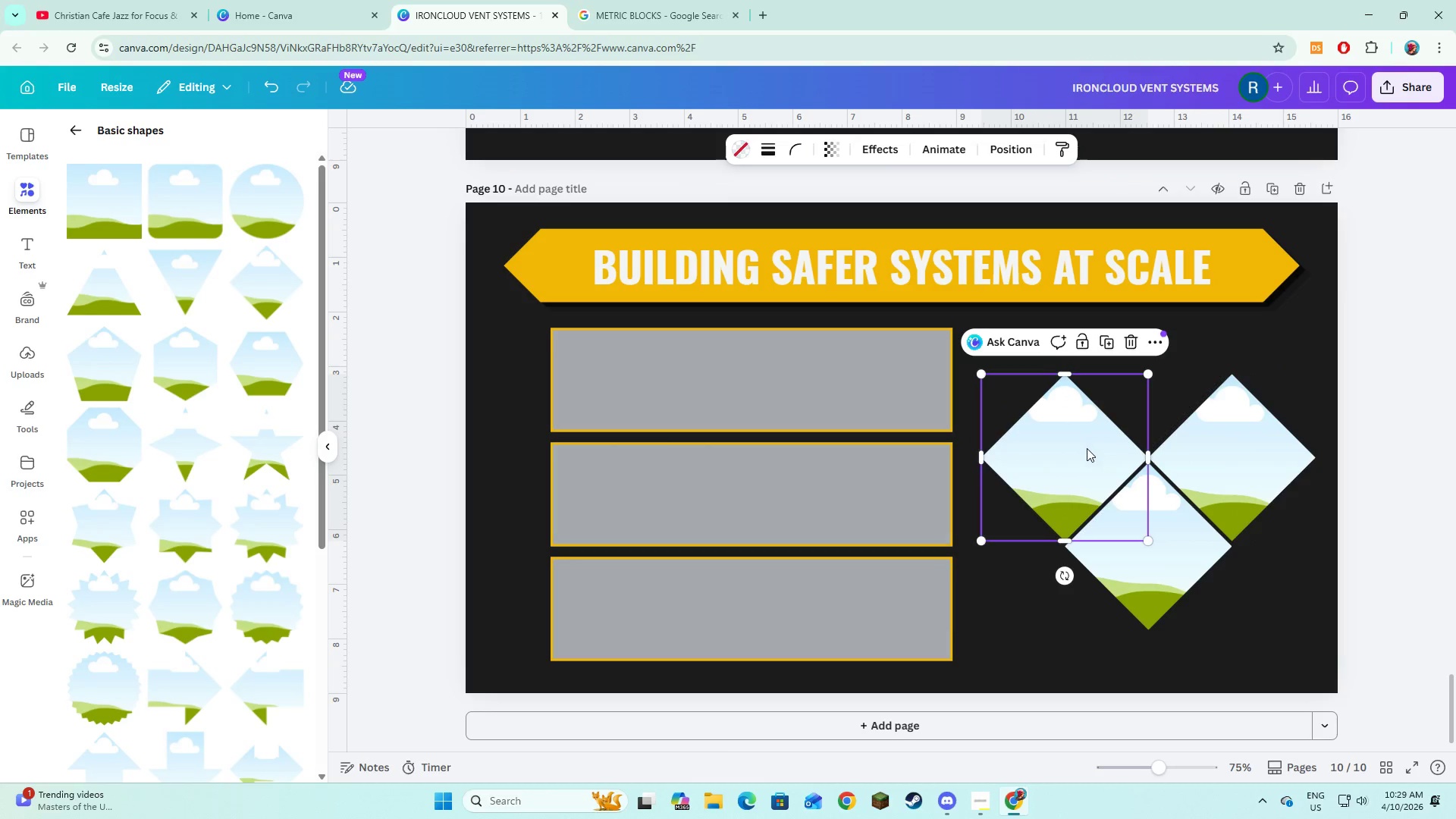 
left_click_drag(start_coordinate=[1087, 448], to_coordinate=[1082, 450])
 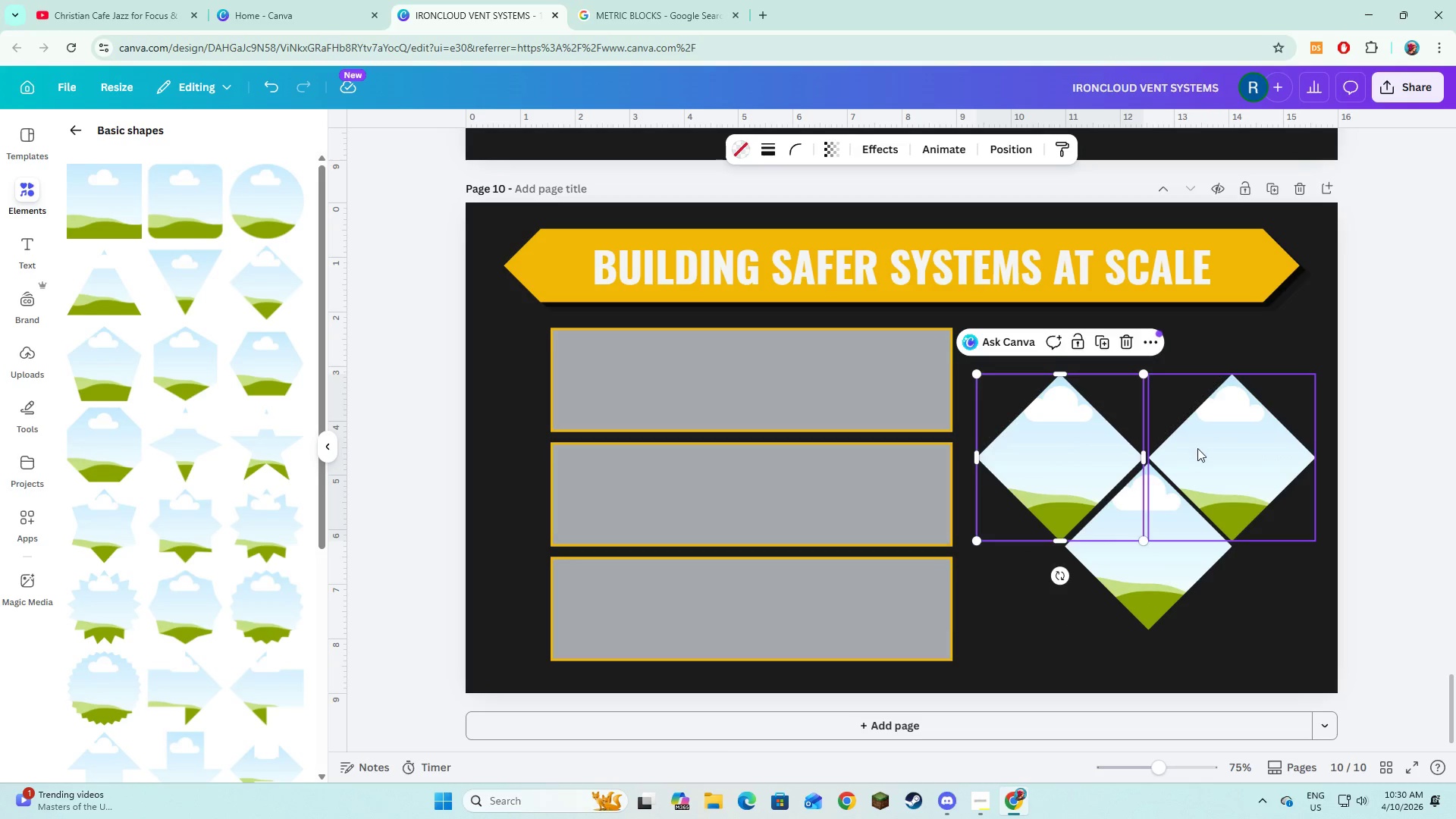 
left_click([1197, 448])
 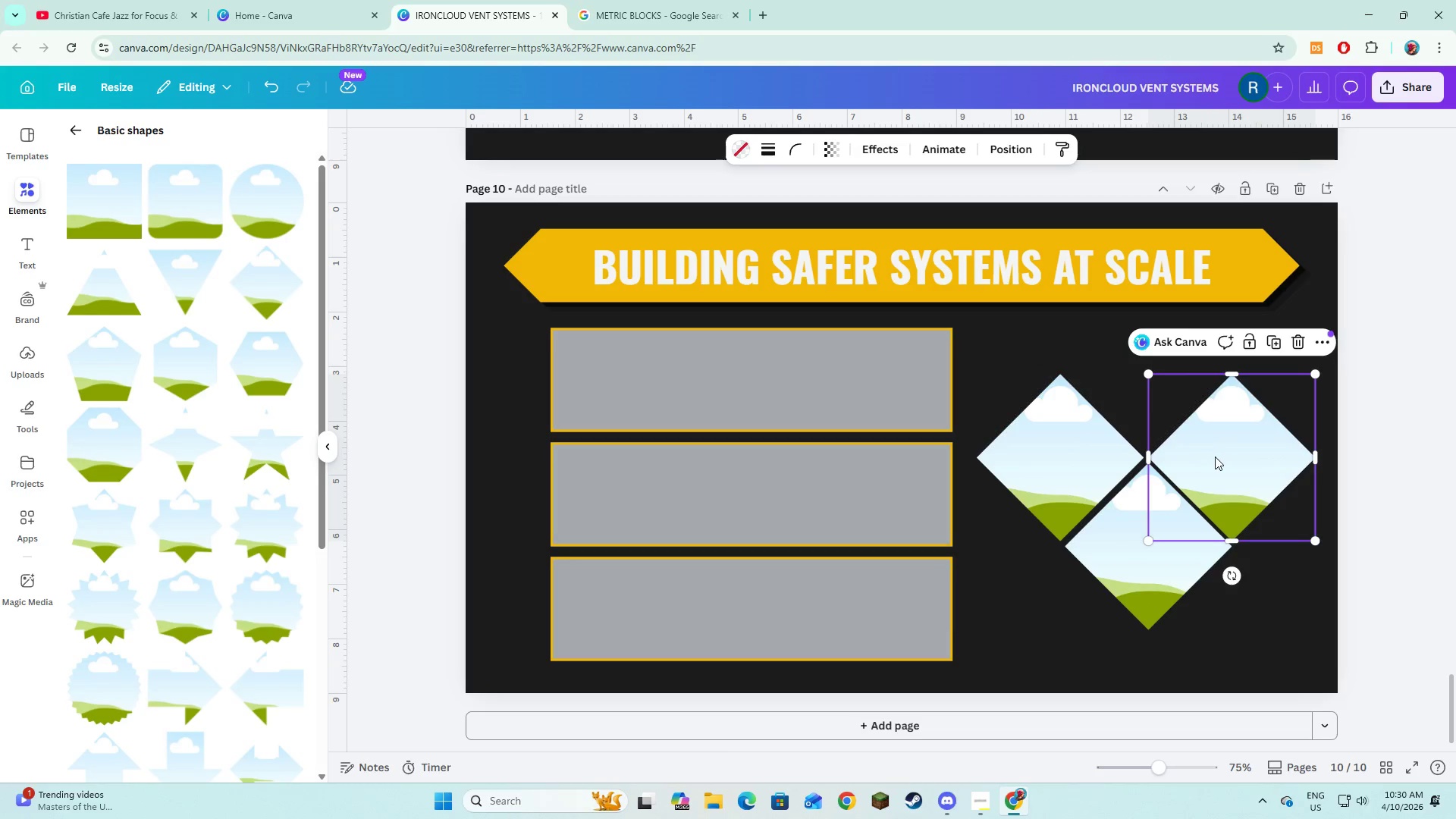 
left_click_drag(start_coordinate=[1215, 457], to_coordinate=[1219, 454])
 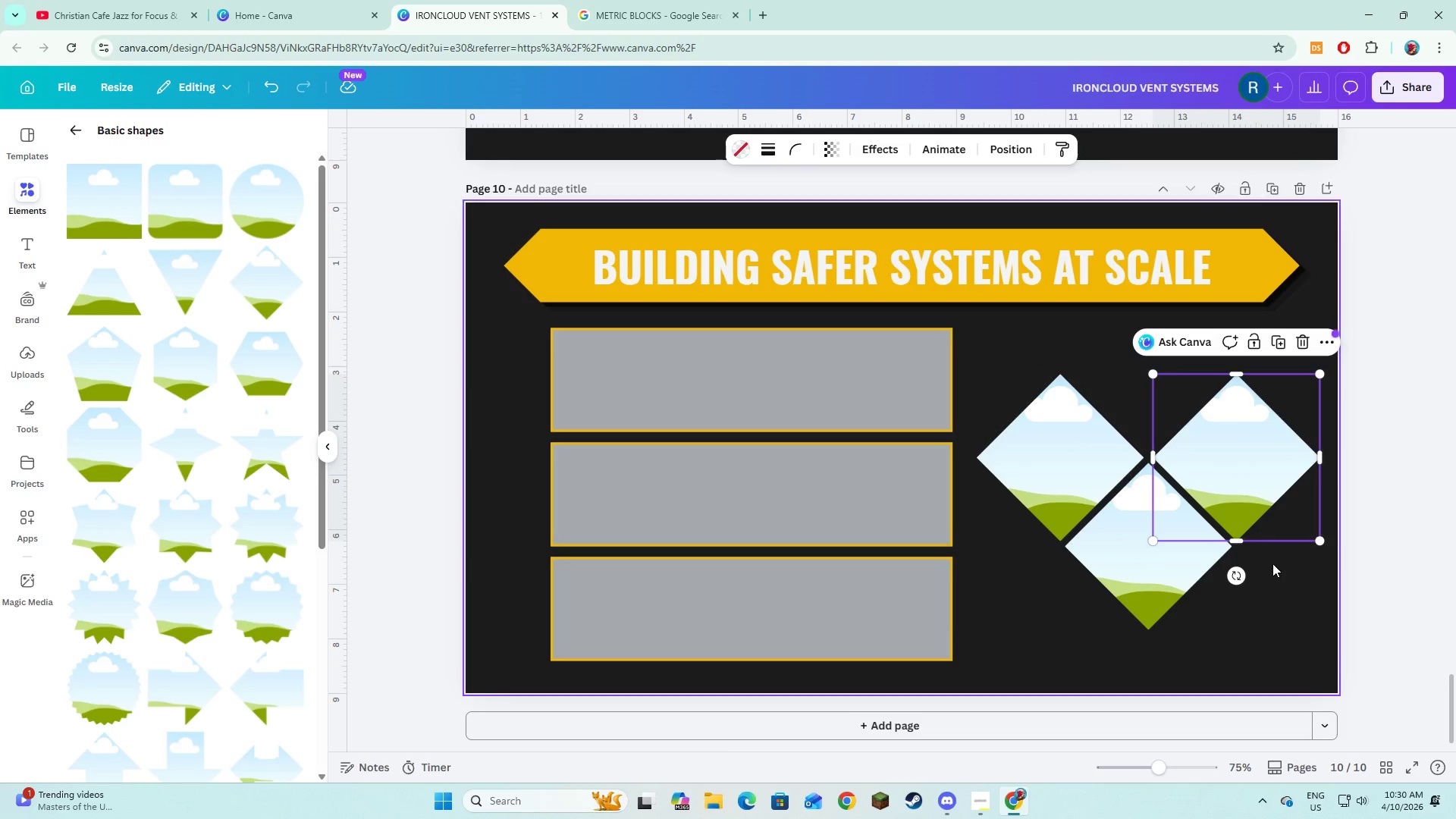 
left_click([1272, 569])
 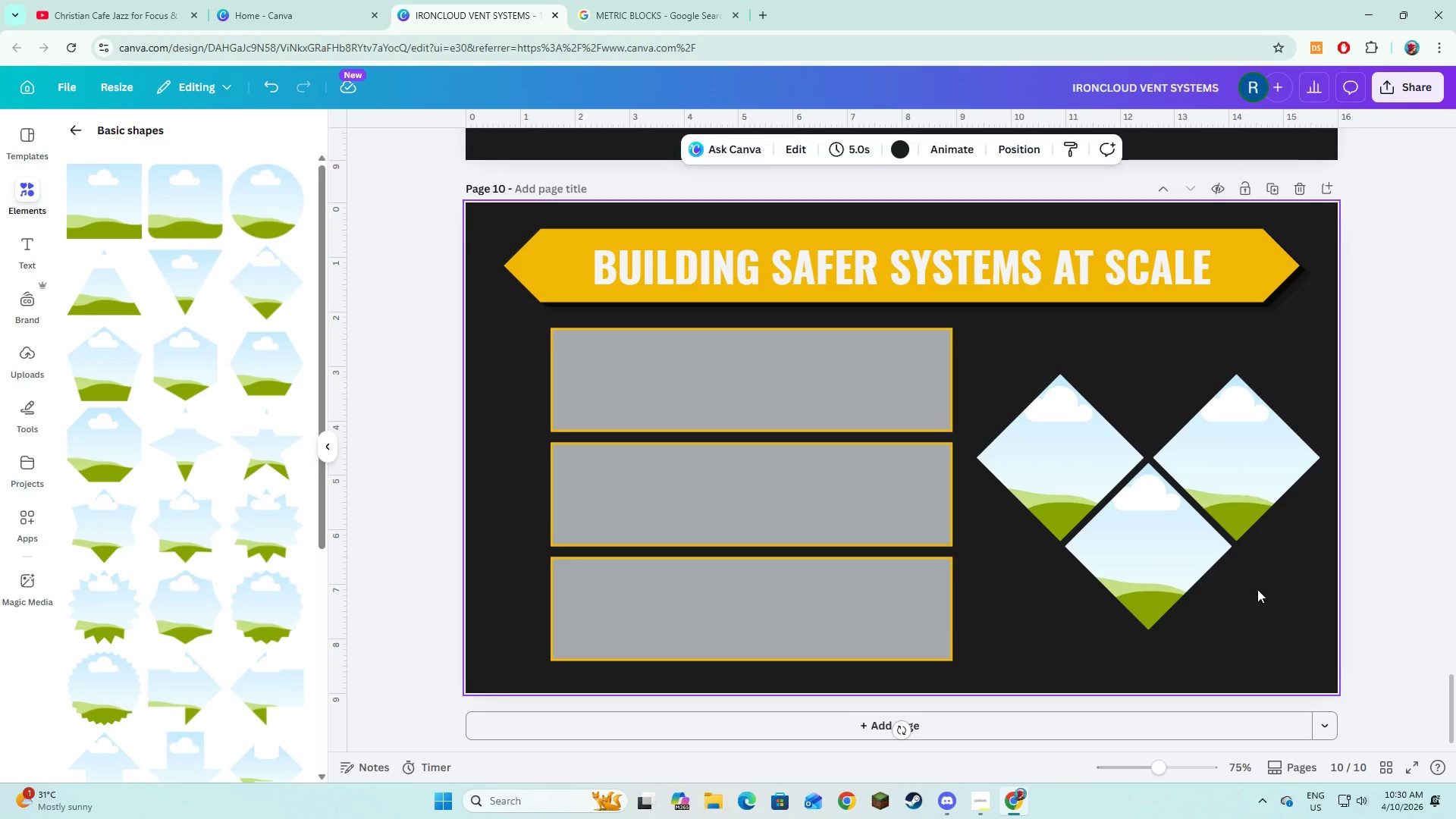 
wait(13.97)
 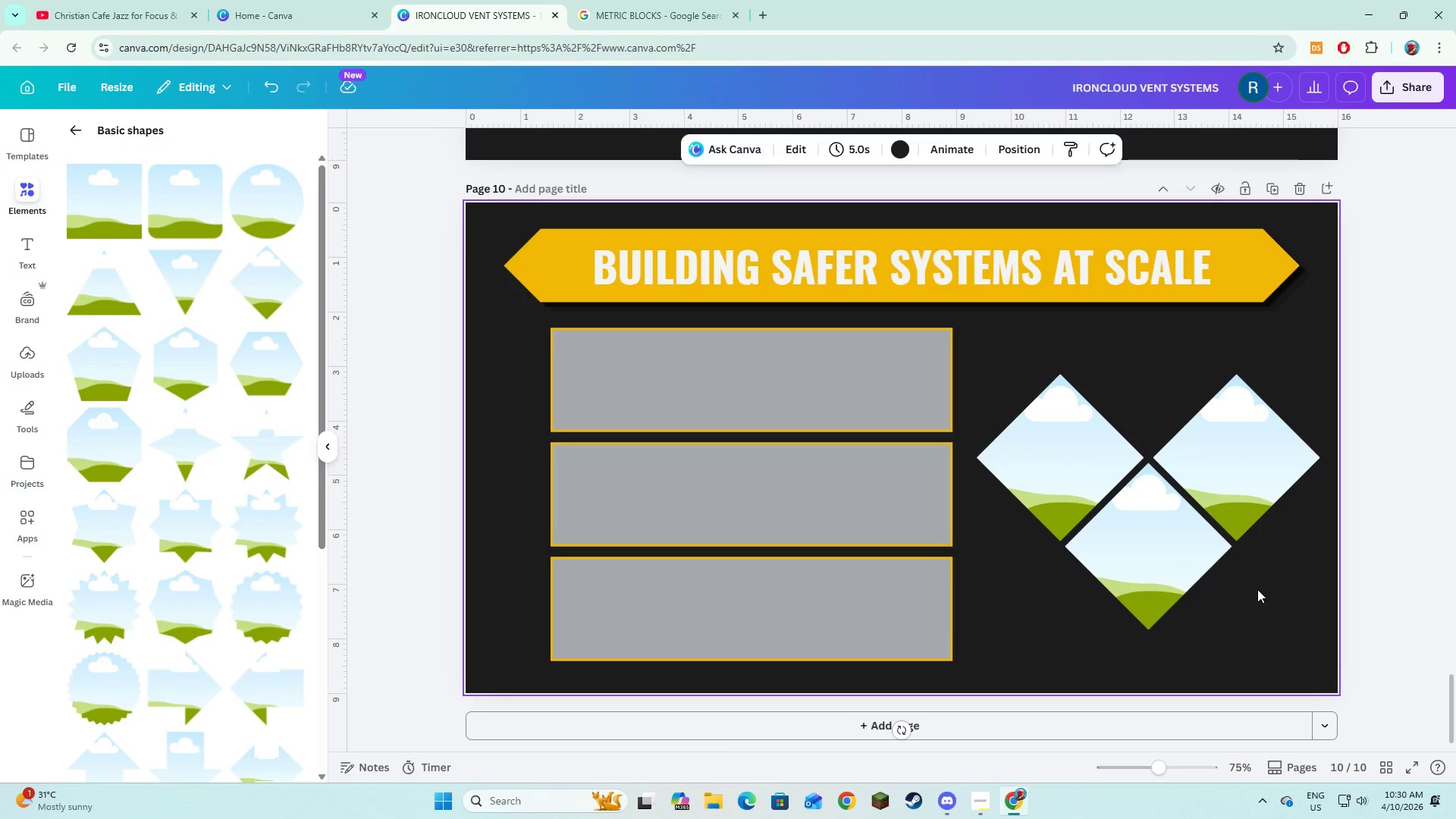 
left_click([111, 198])
 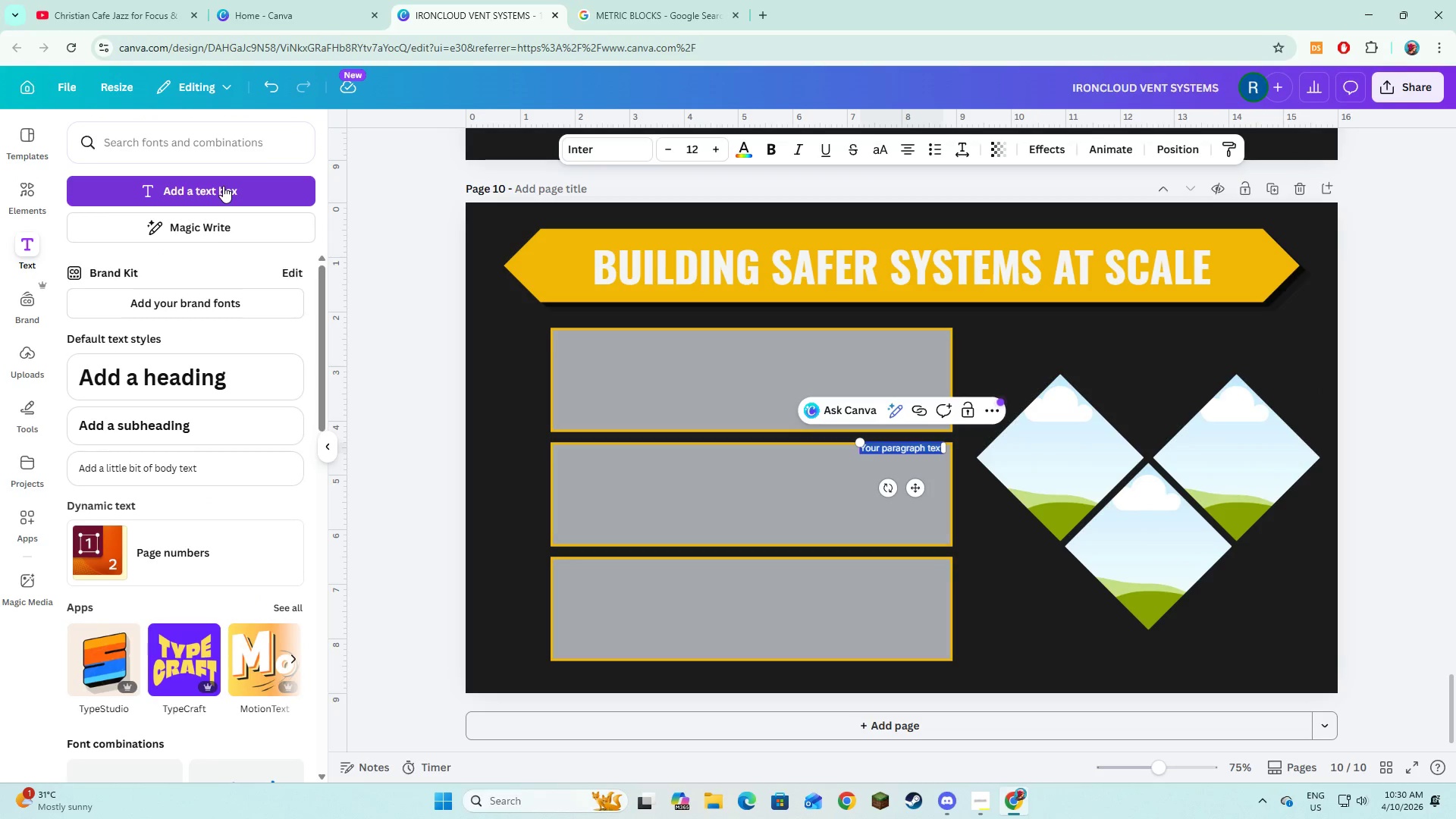 
type(Increased)
key(Backspace)
 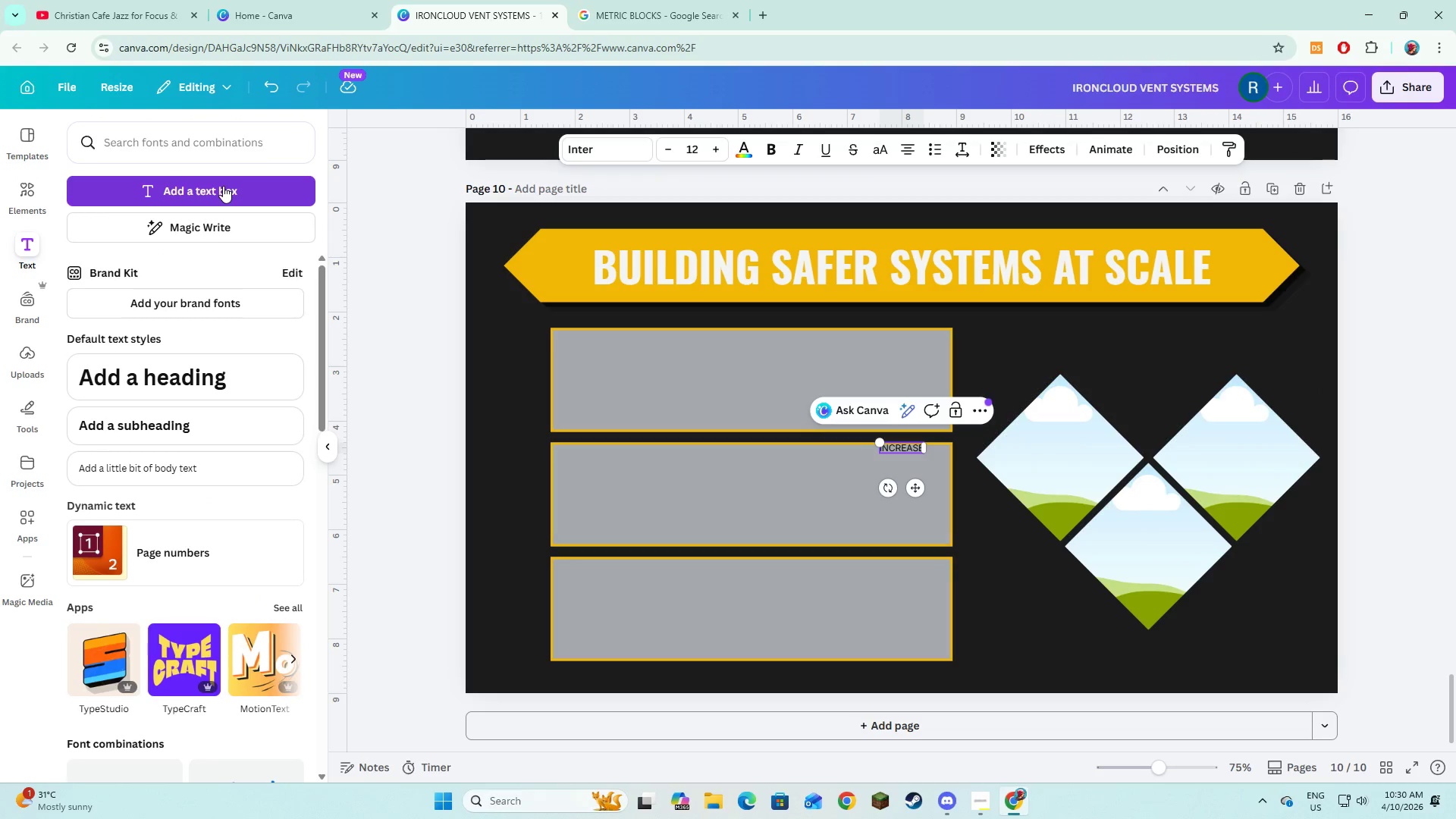 
key(Control+ControlLeft)
 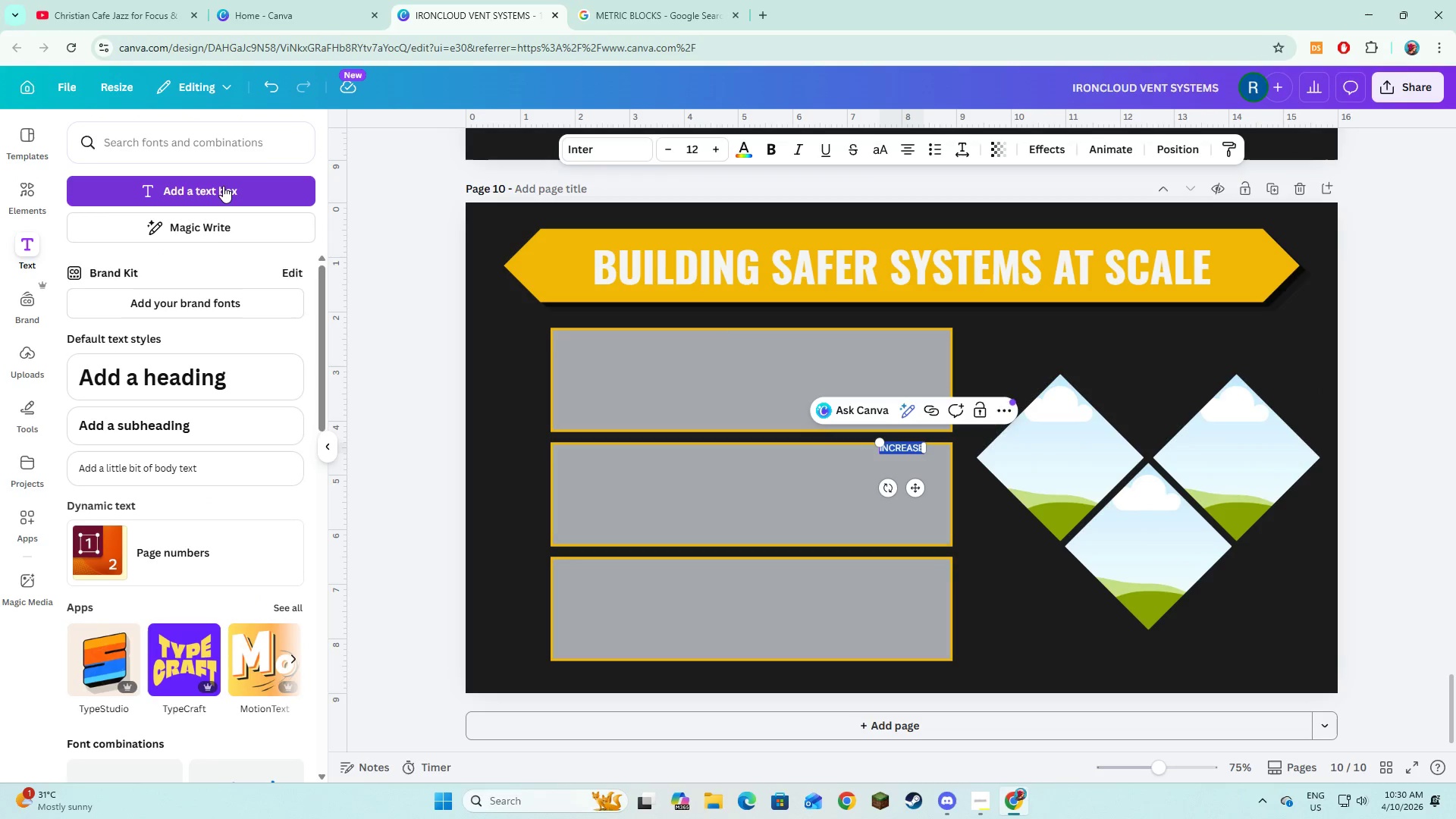 
key(Control+A)
 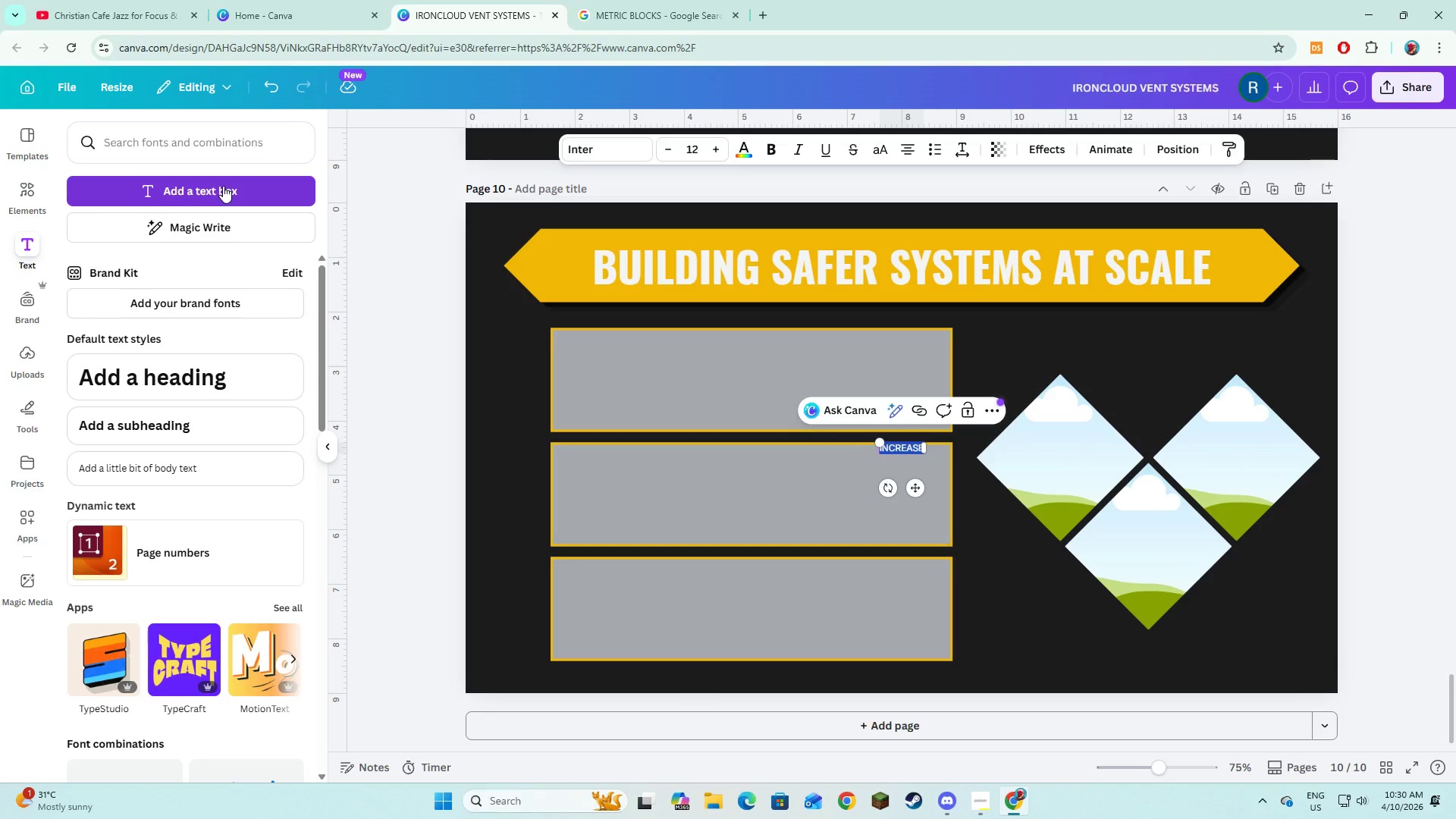 
type(iN)
key(Backspace)
key(Backspace)
type(Increase regional staffing by 15%)
 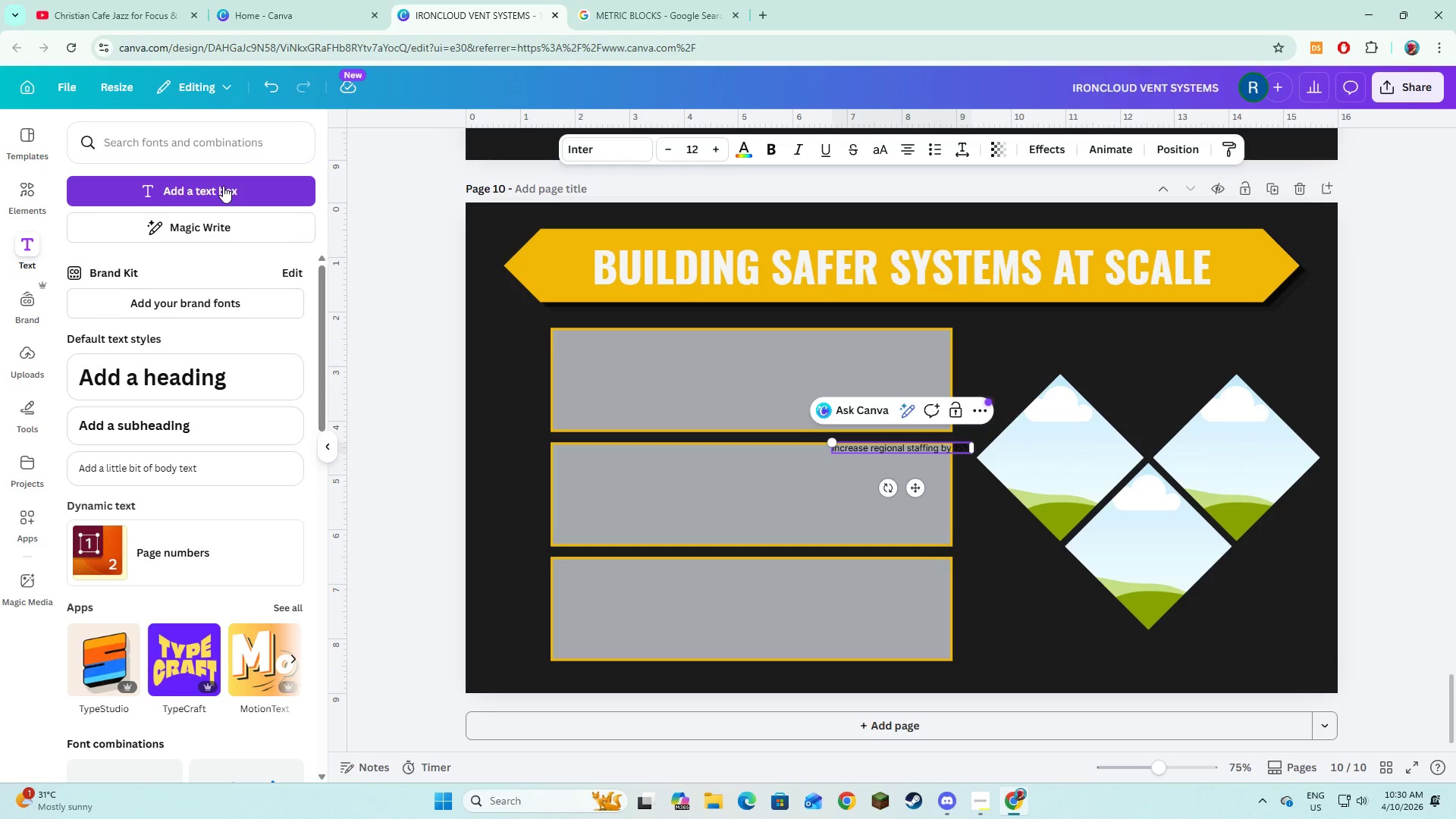 
key(Control+ControlLeft)
 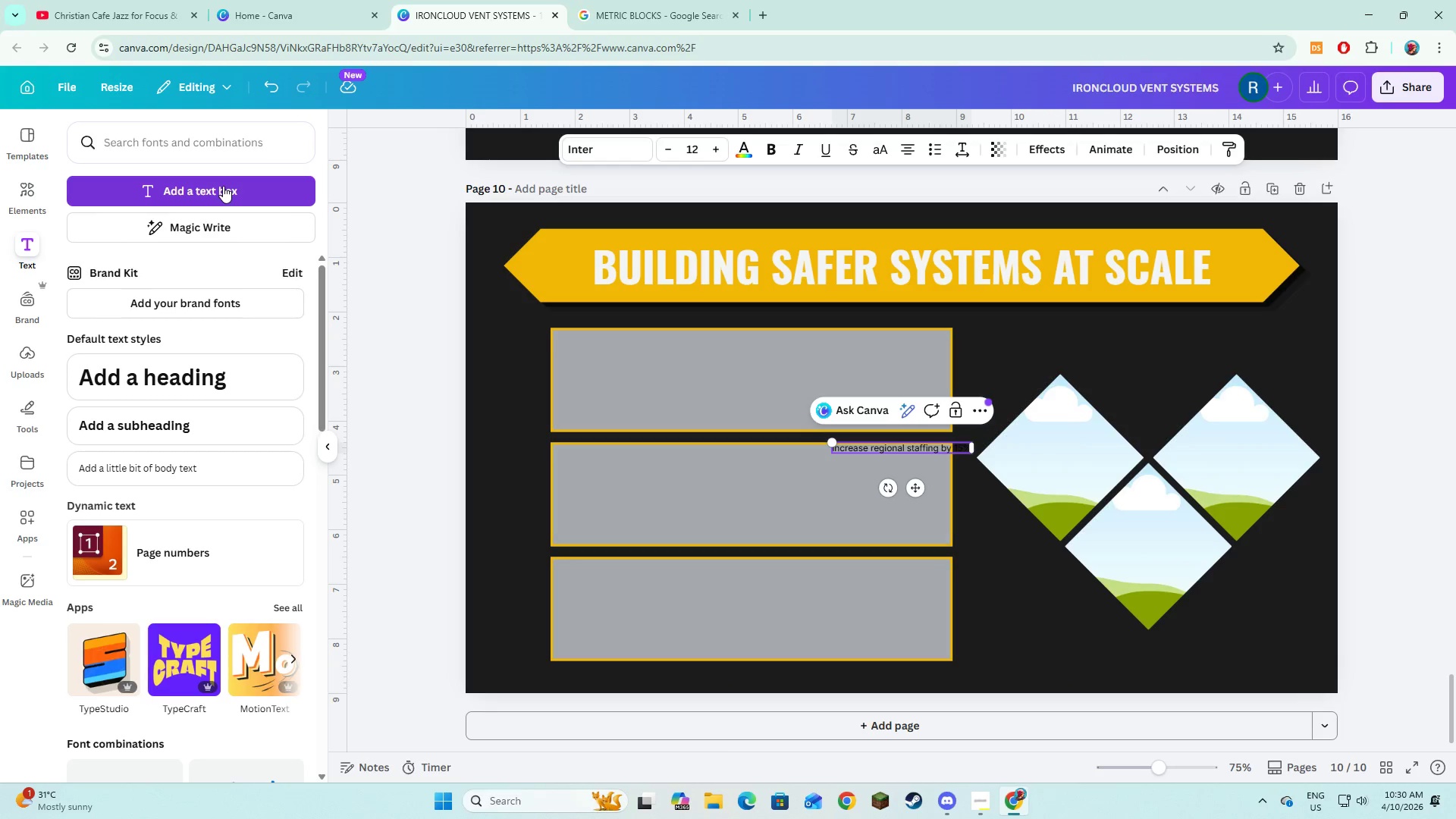 
key(Control+A)
 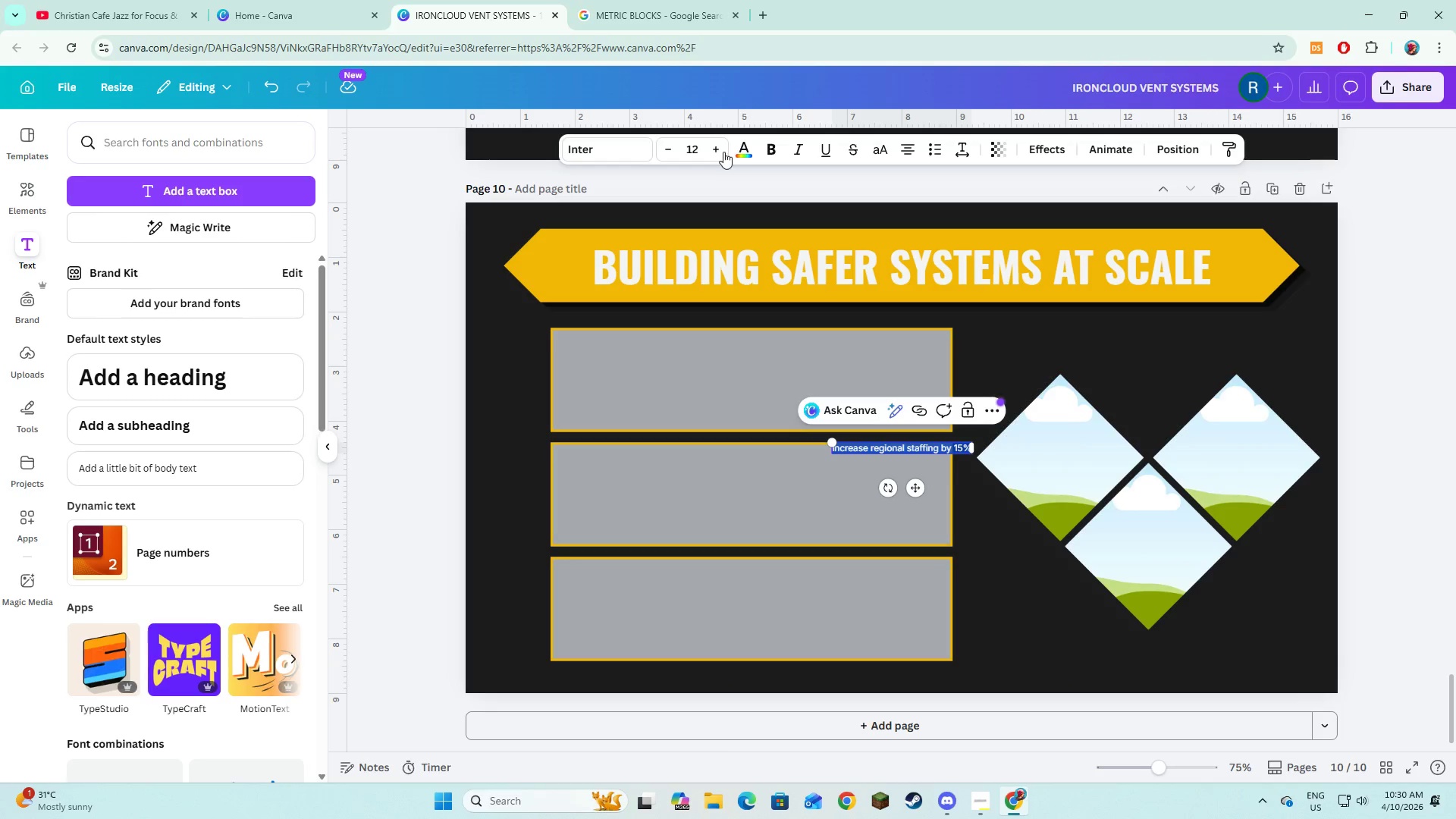 
double_click([721, 155])
 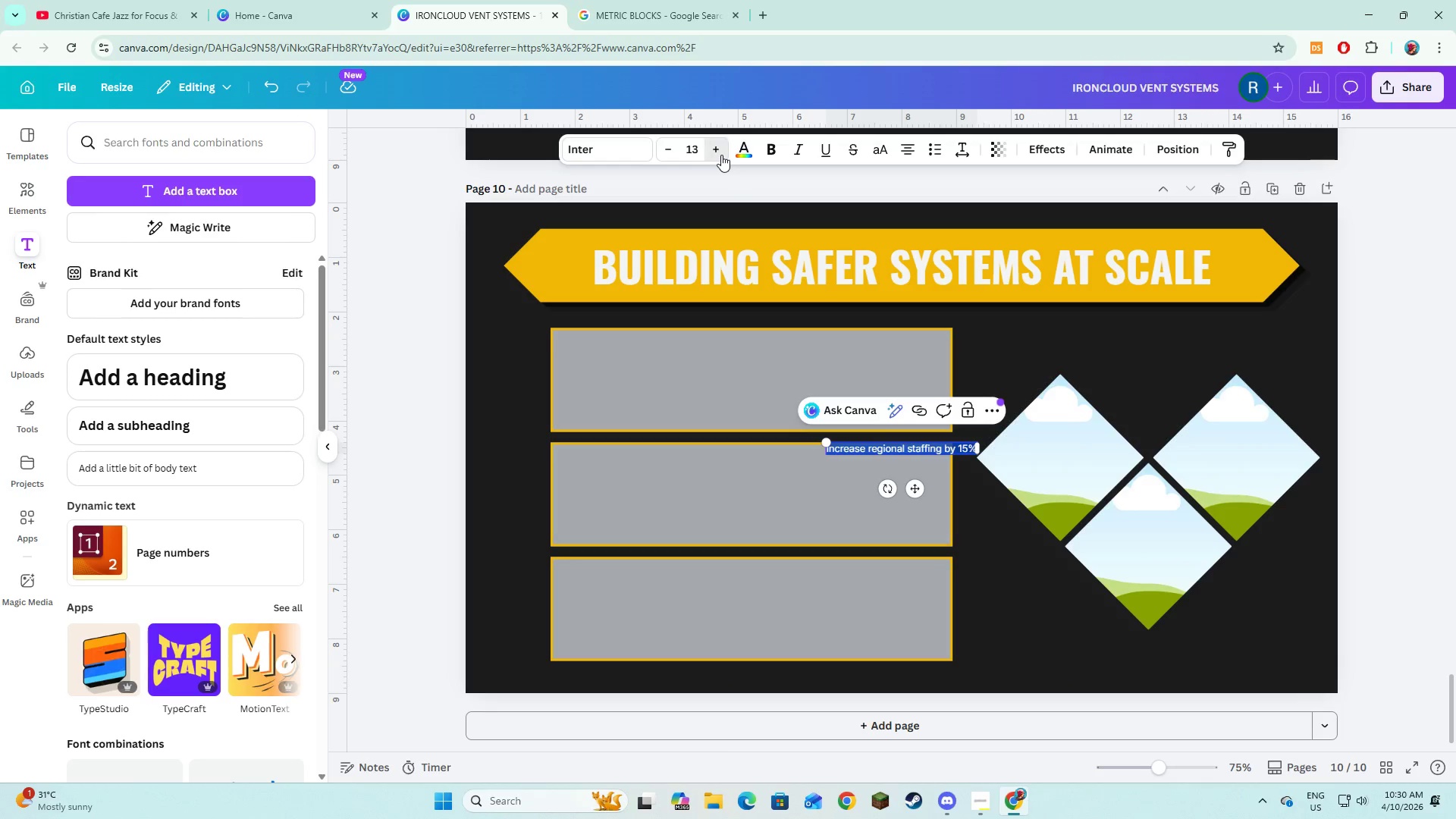 
triple_click([721, 155])
 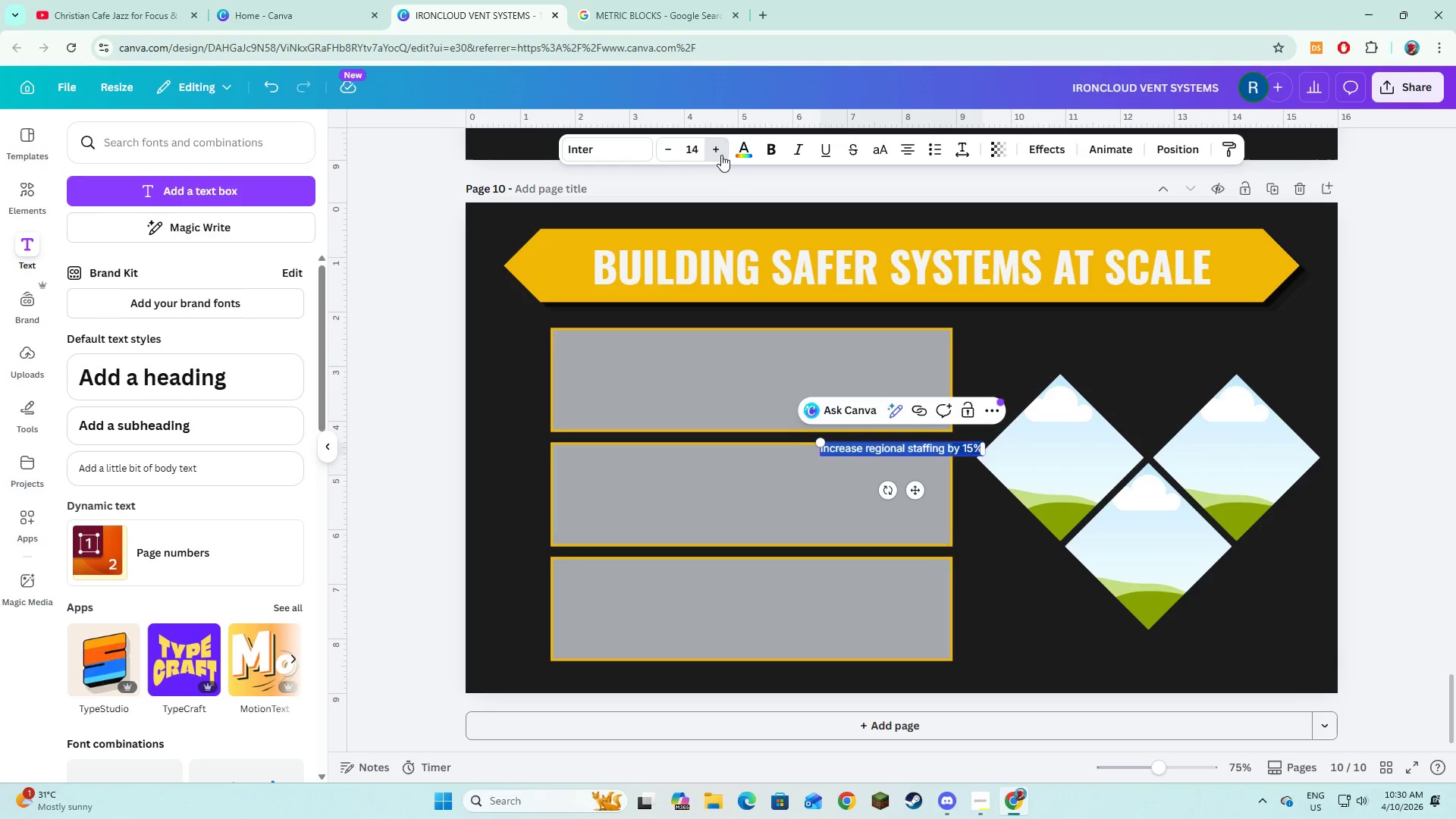 
triple_click([721, 155])
 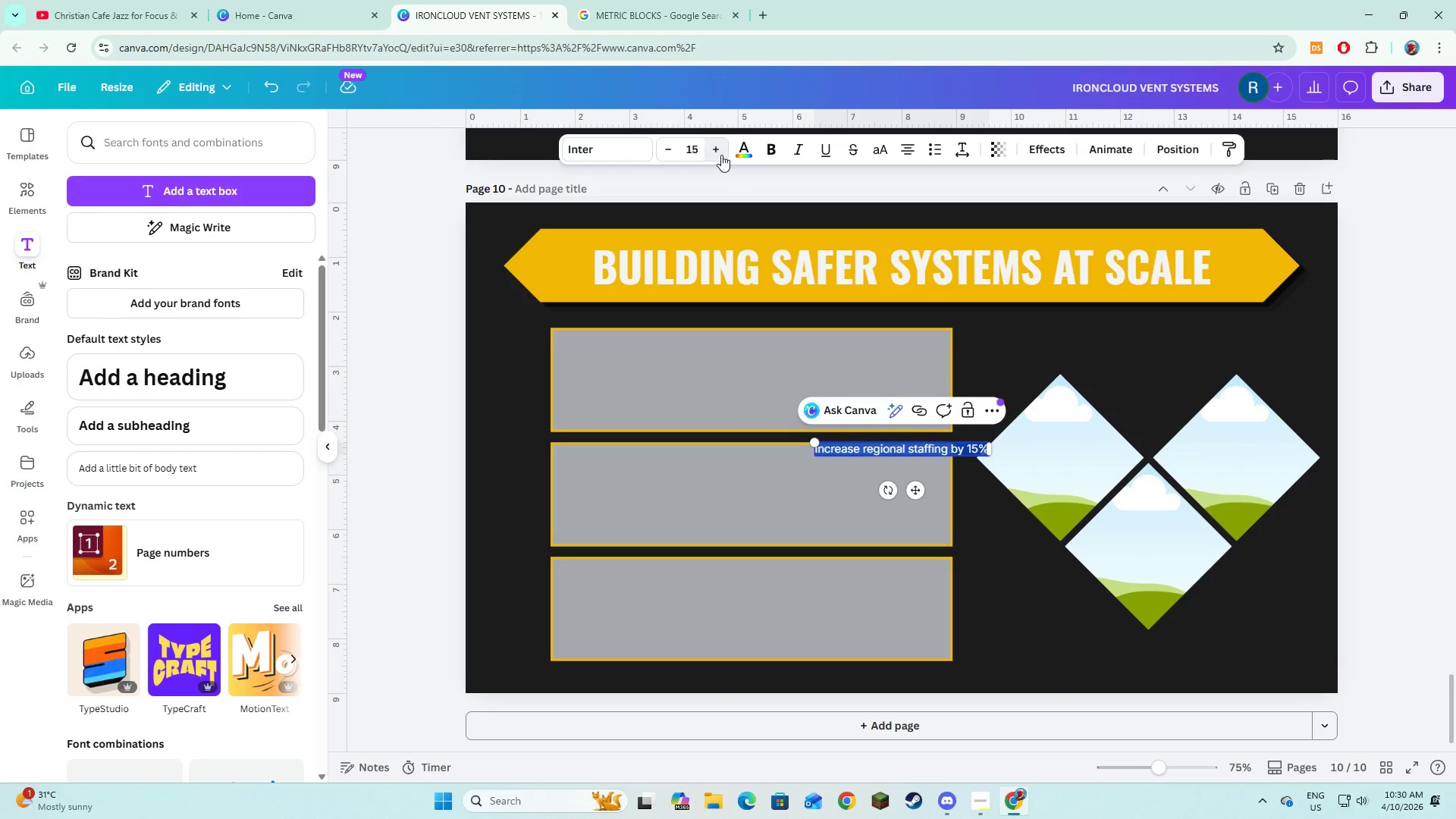 
triple_click([721, 155])
 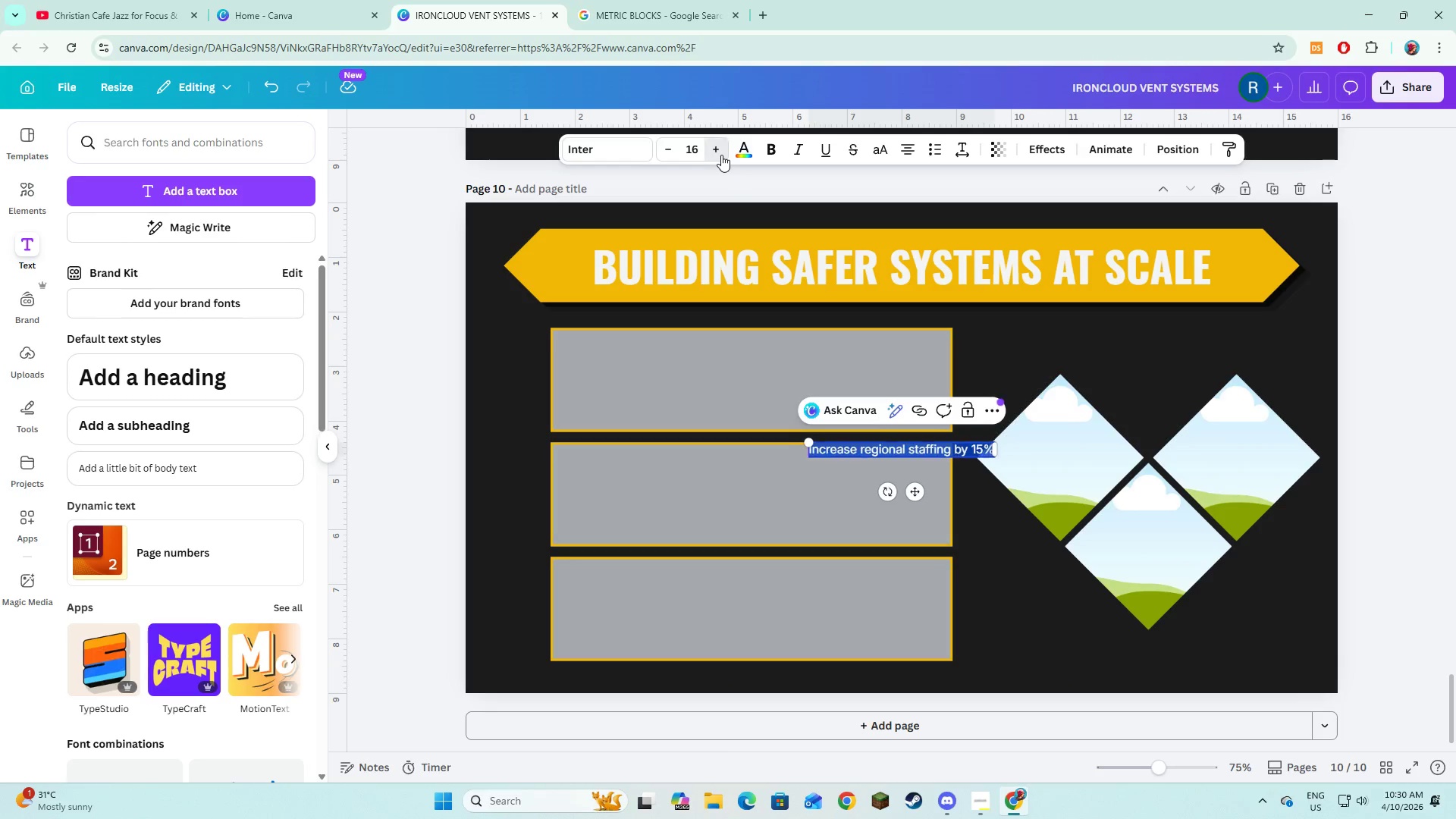 
triple_click([721, 155])
 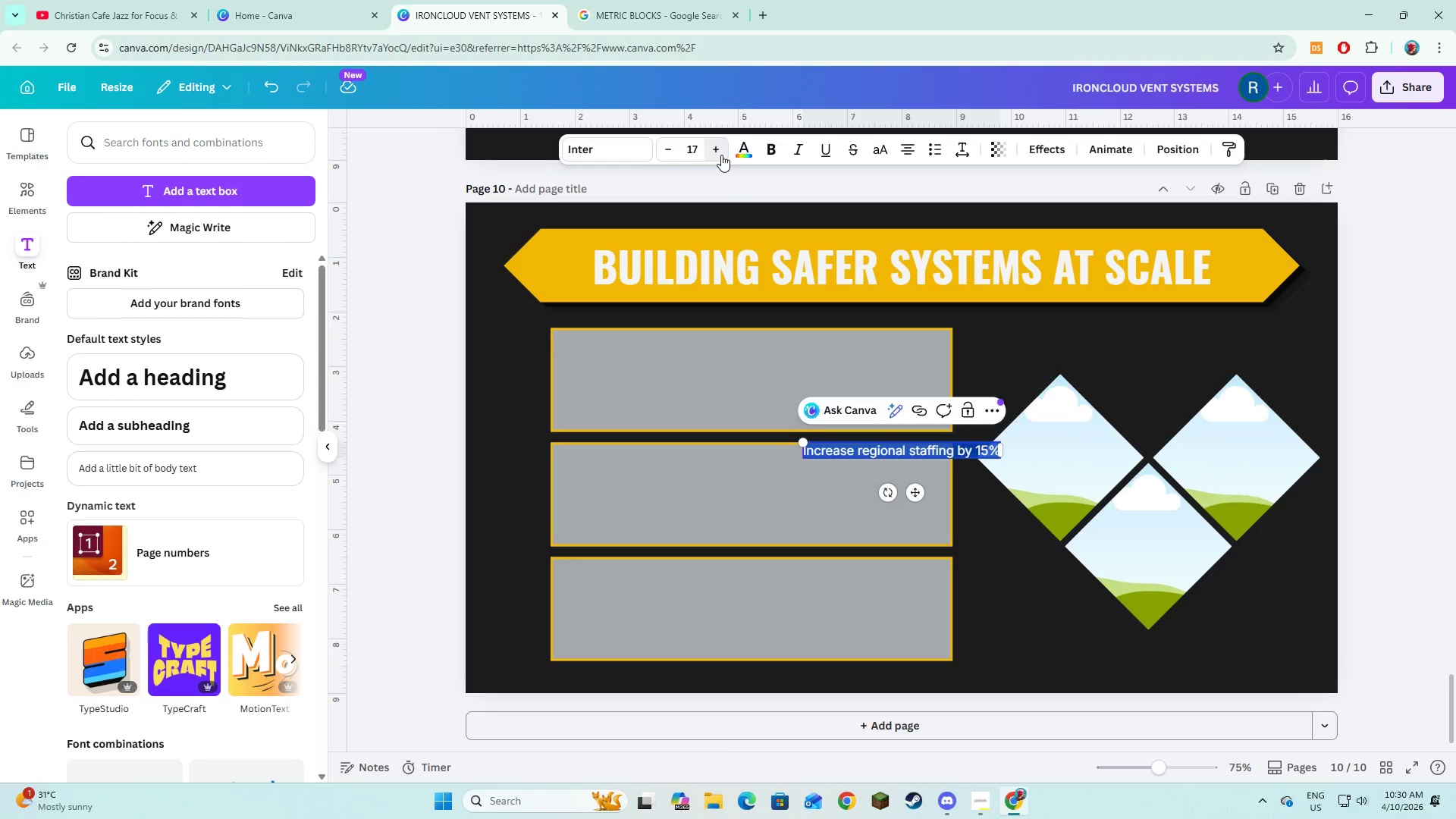 
triple_click([721, 155])
 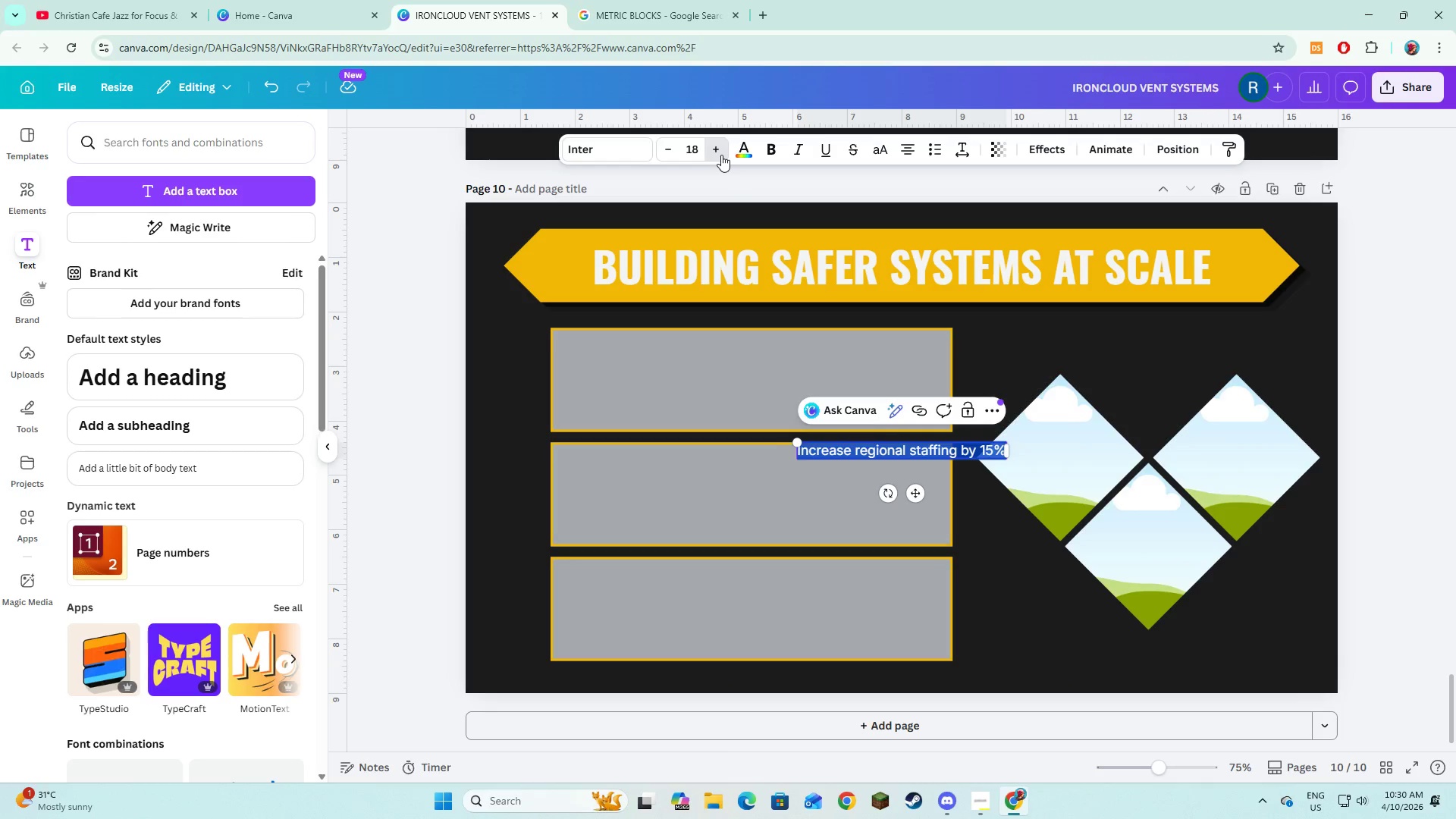 
triple_click([721, 155])
 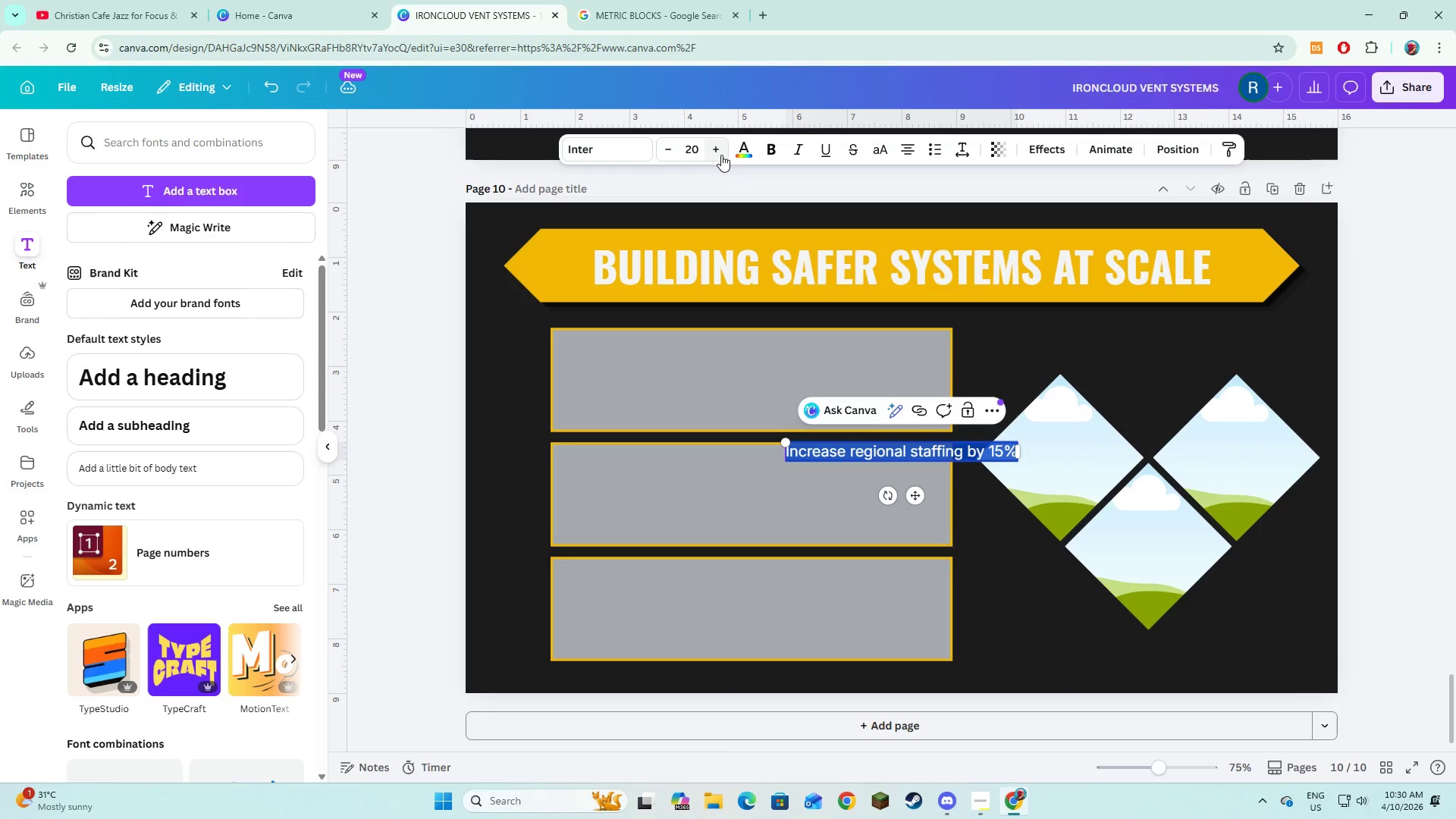 
triple_click([721, 155])
 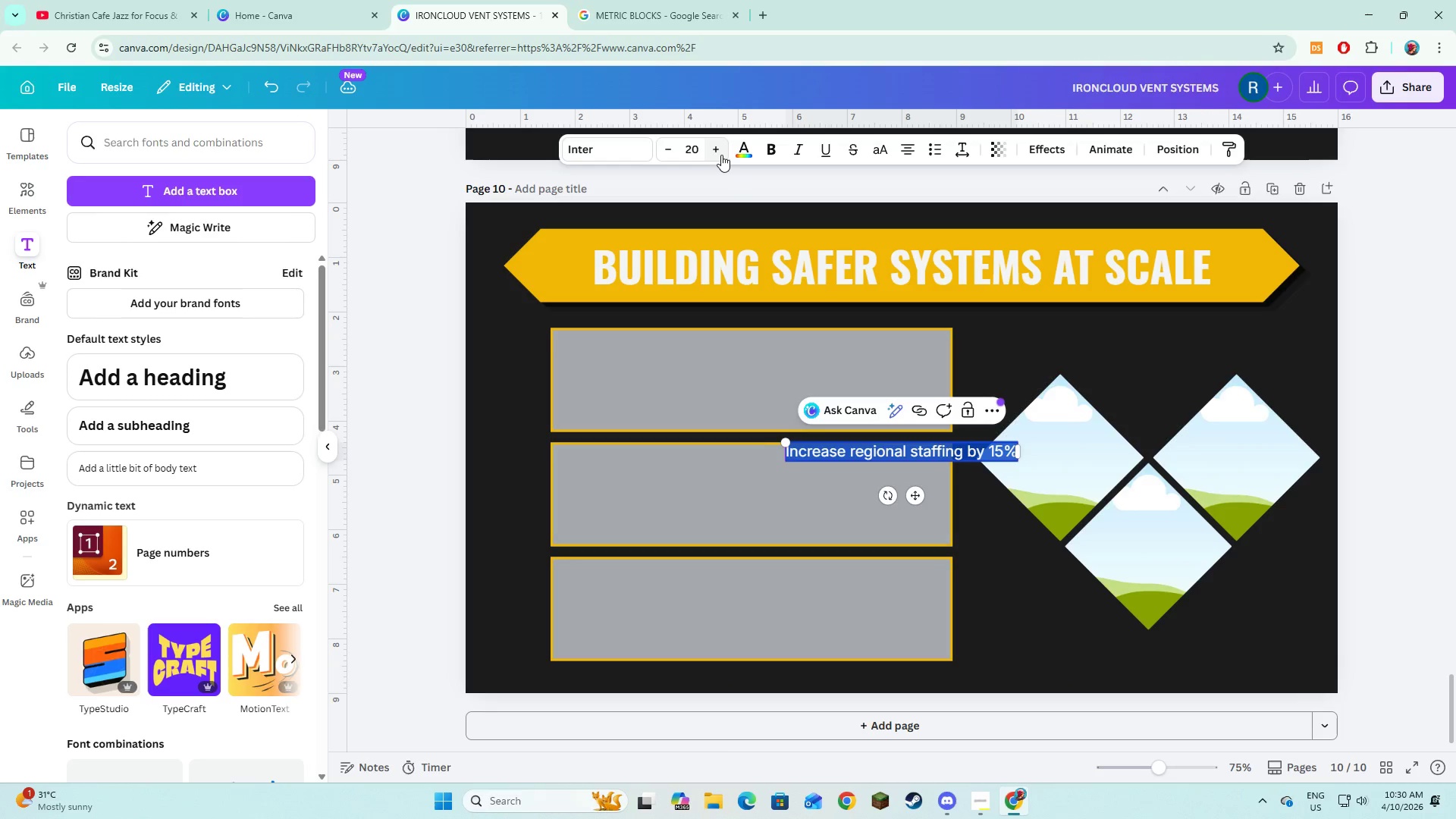 
triple_click([721, 155])
 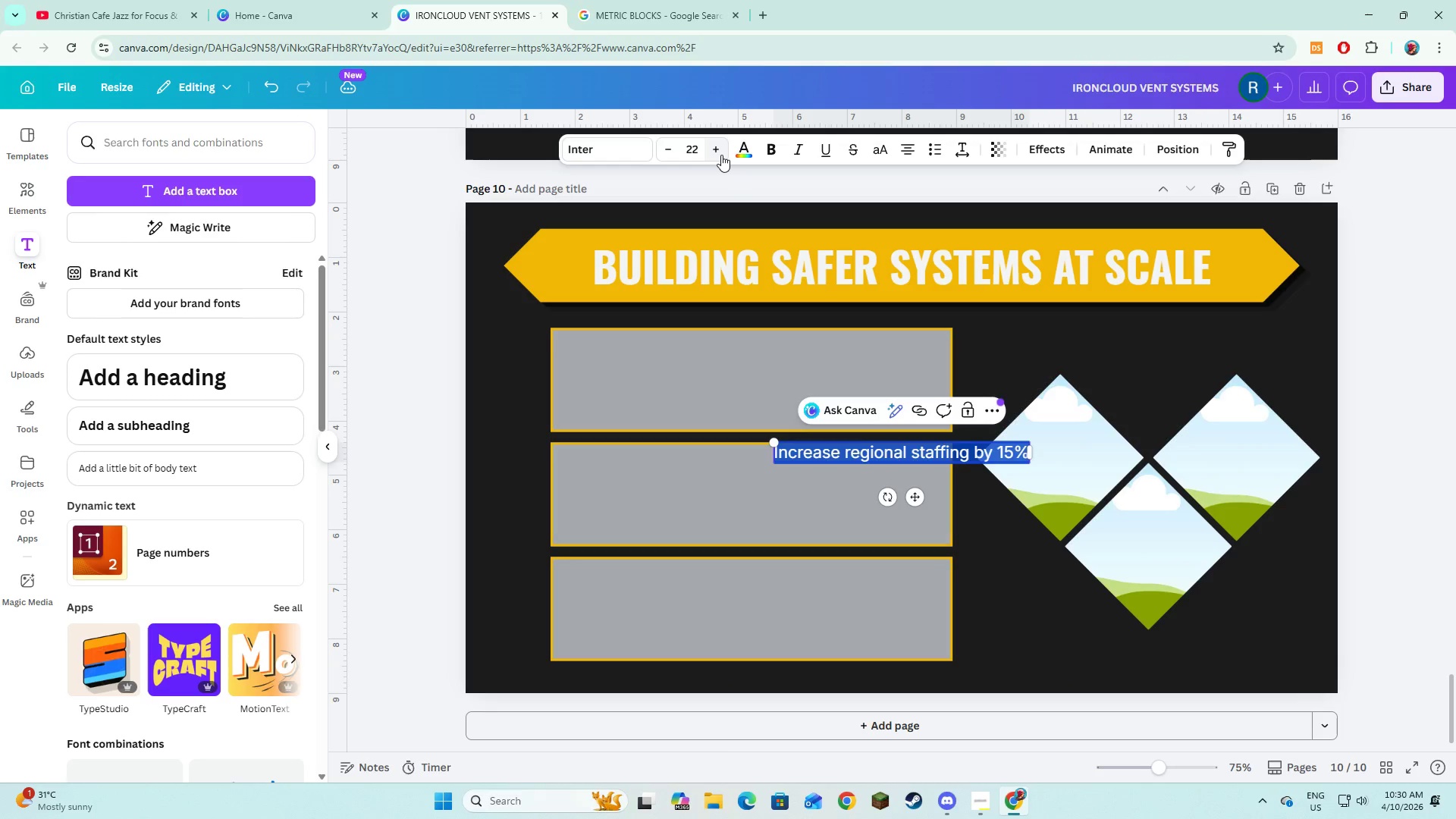 
triple_click([721, 155])
 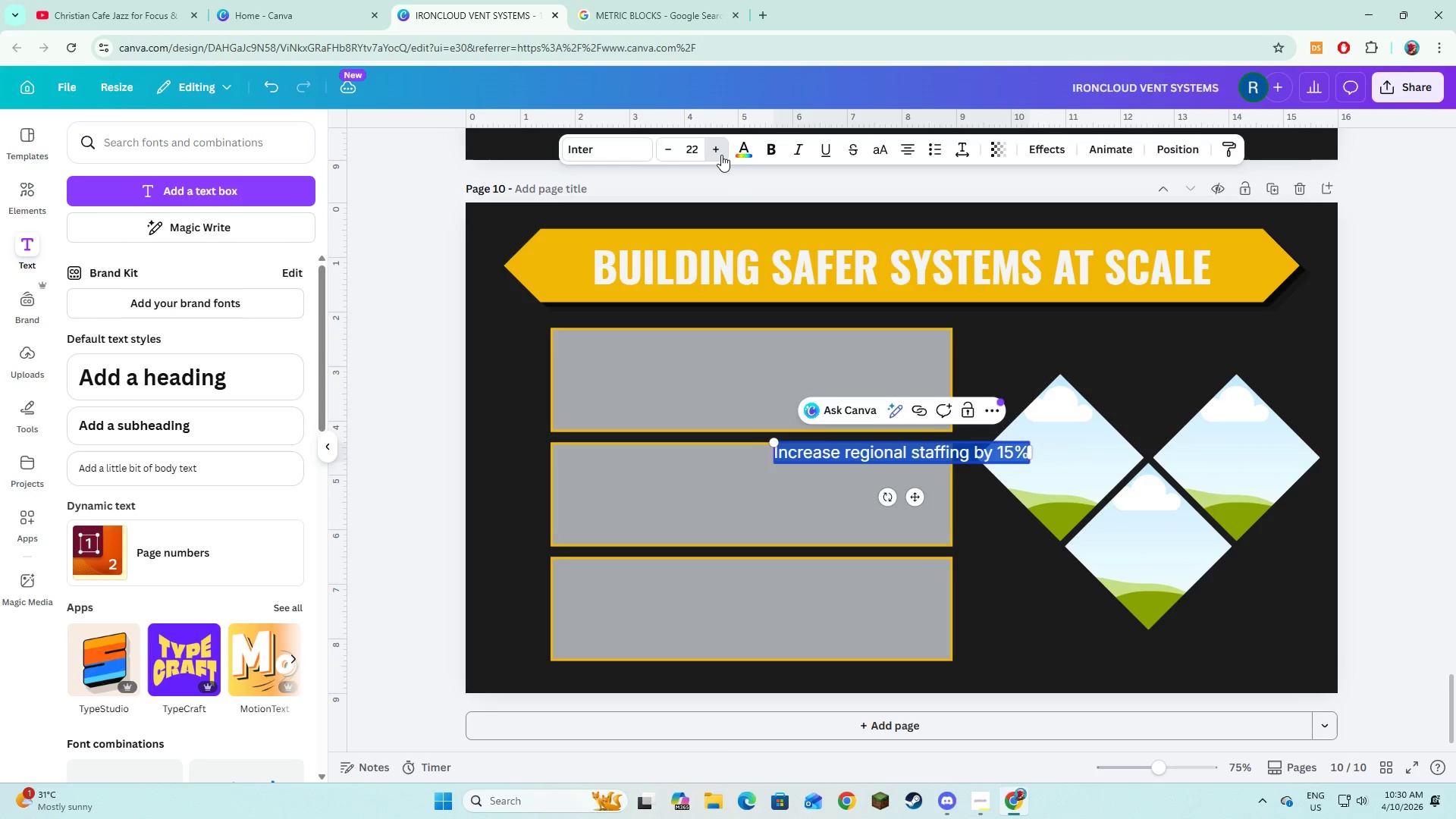 
triple_click([721, 155])
 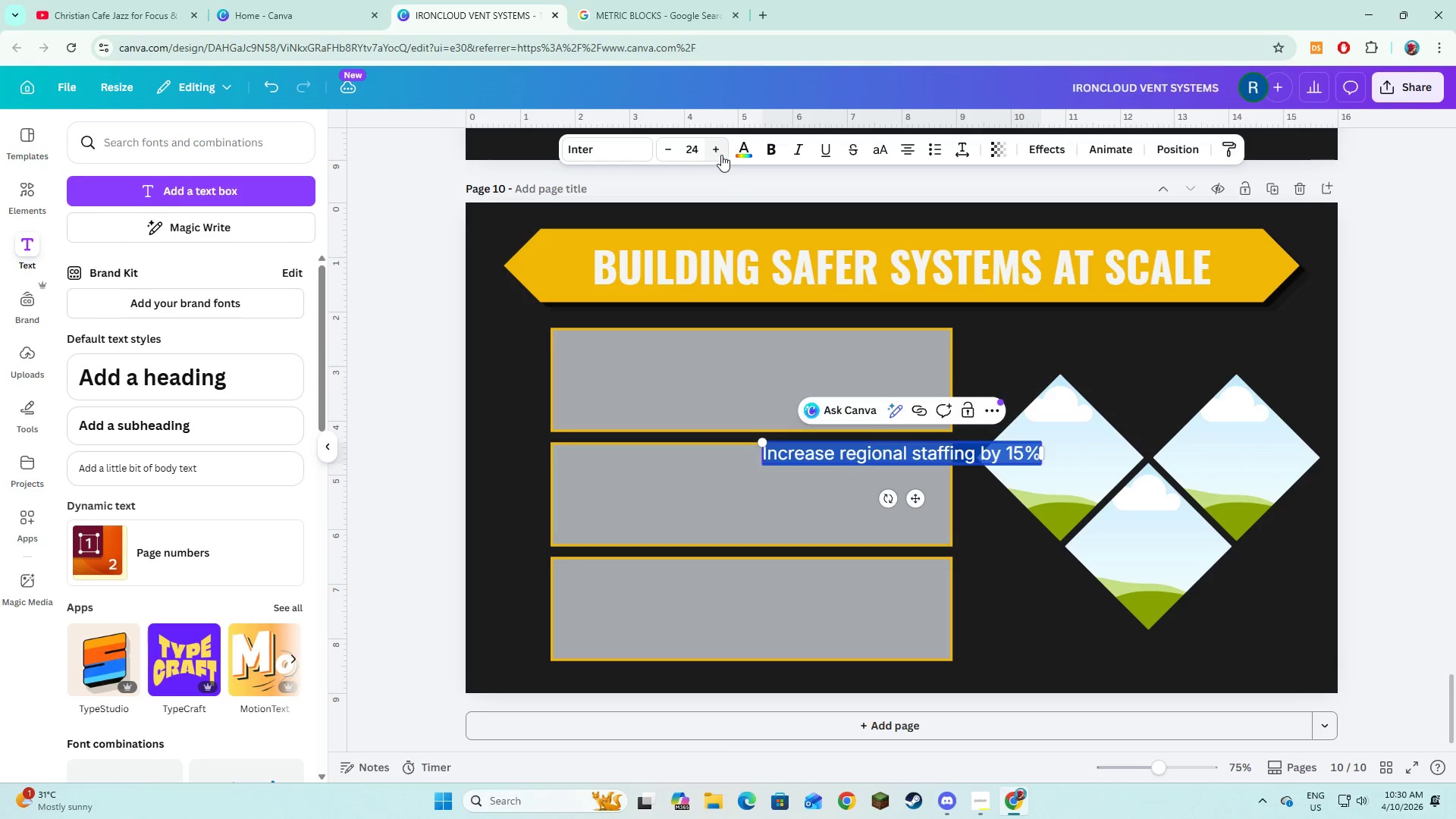 
left_click([721, 155])
 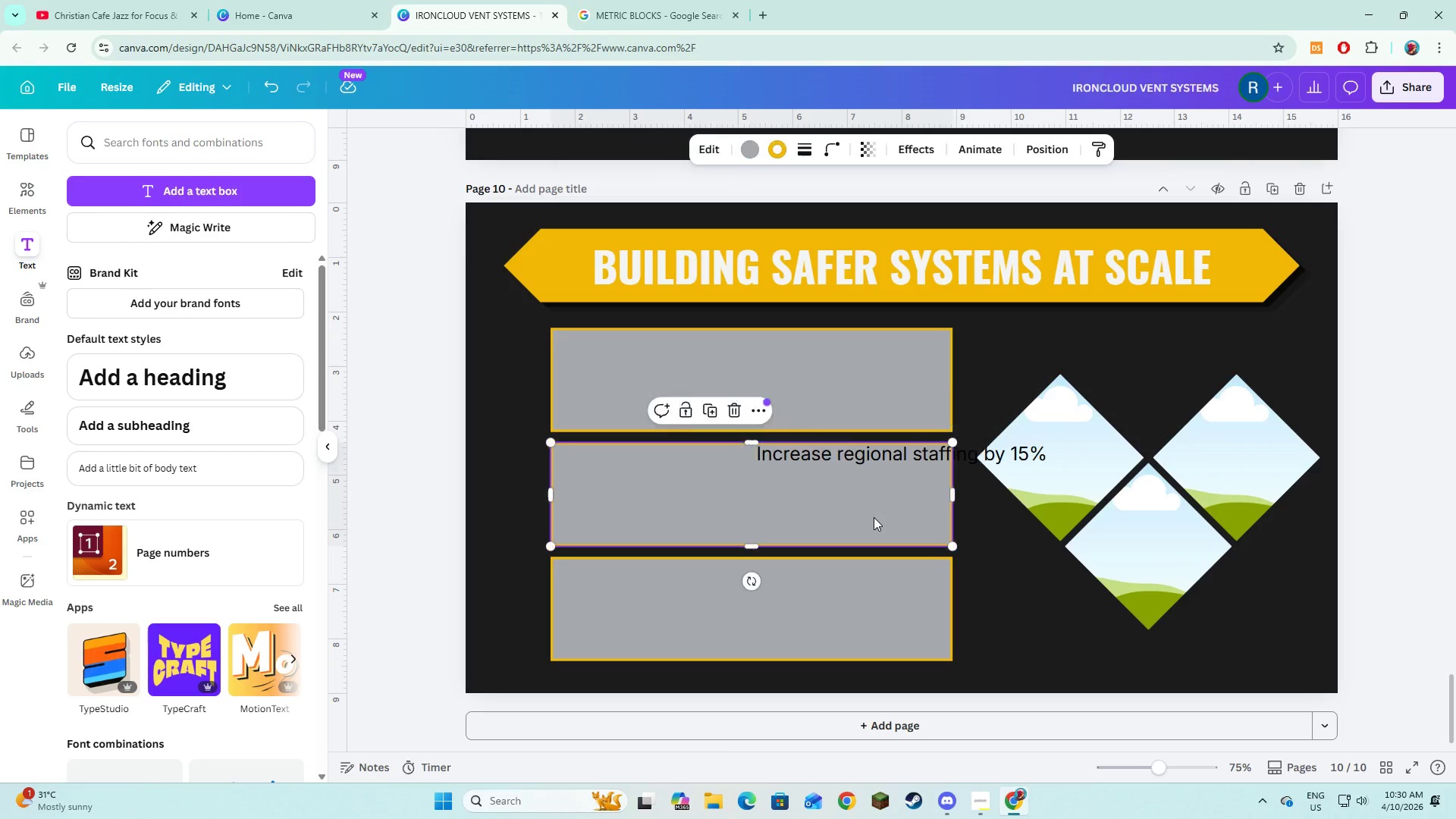 
double_click([836, 433])
 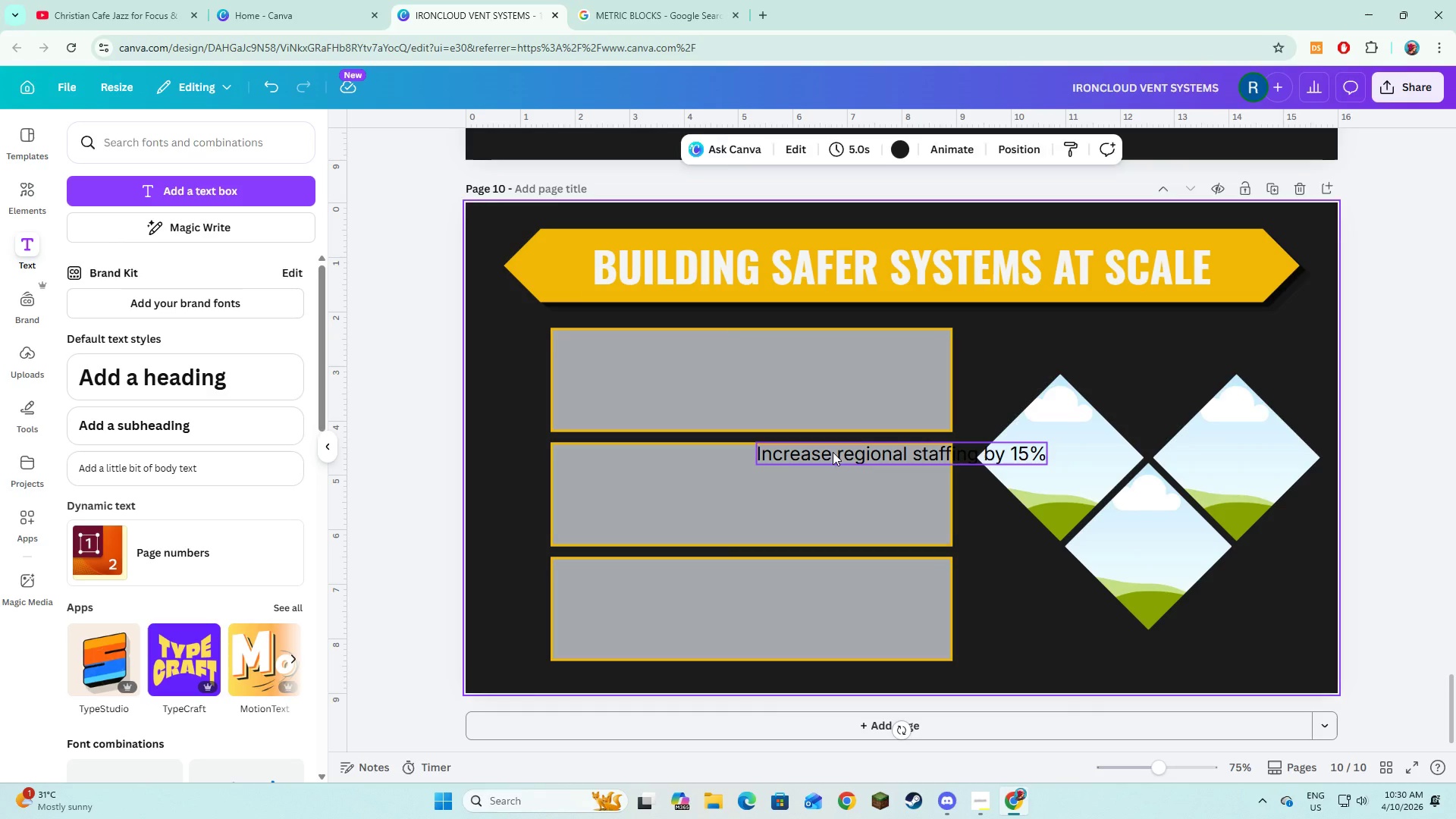 
triple_click([832, 454])
 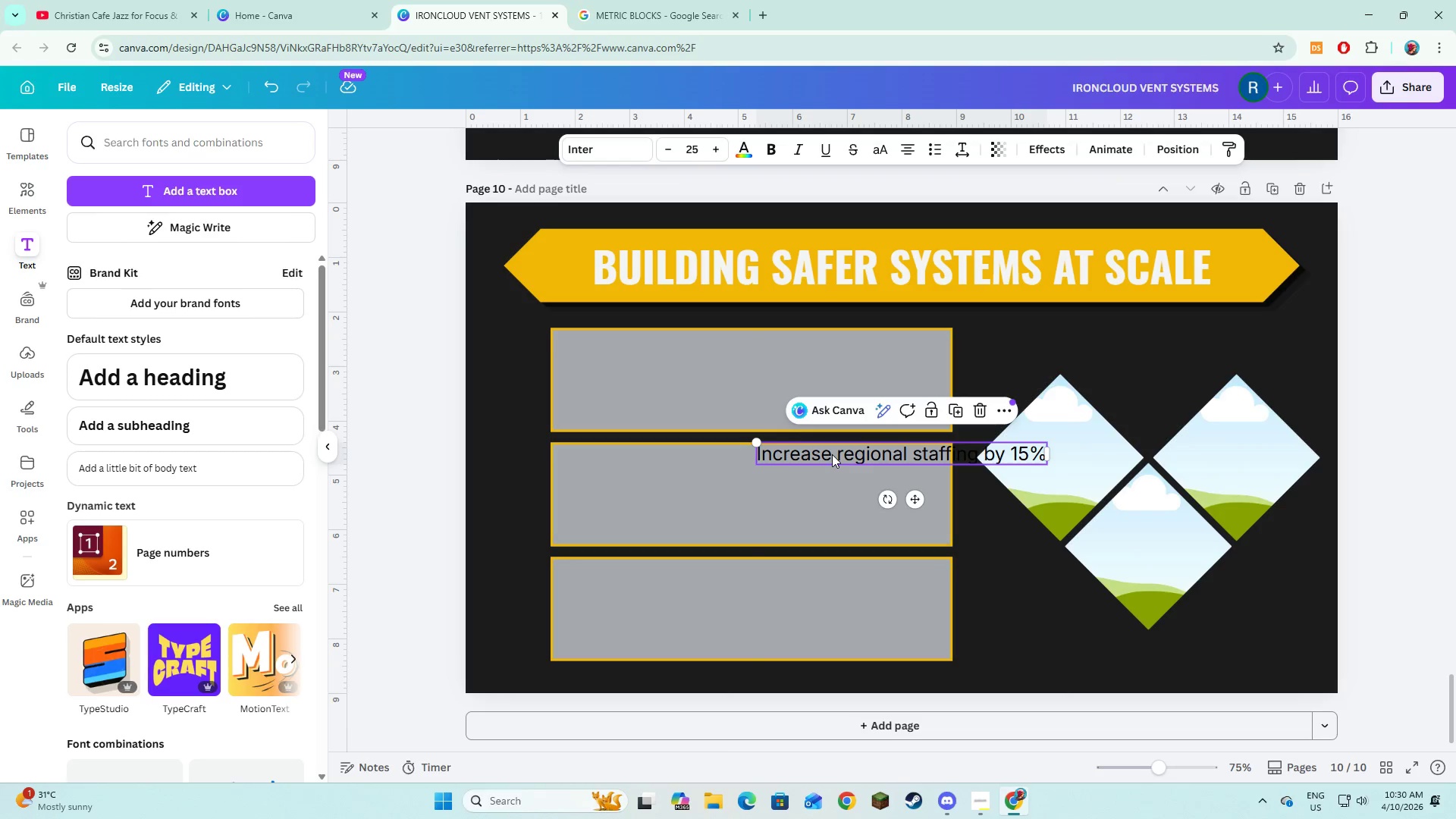 
left_click_drag(start_coordinate=[832, 454], to_coordinate=[682, 382])
 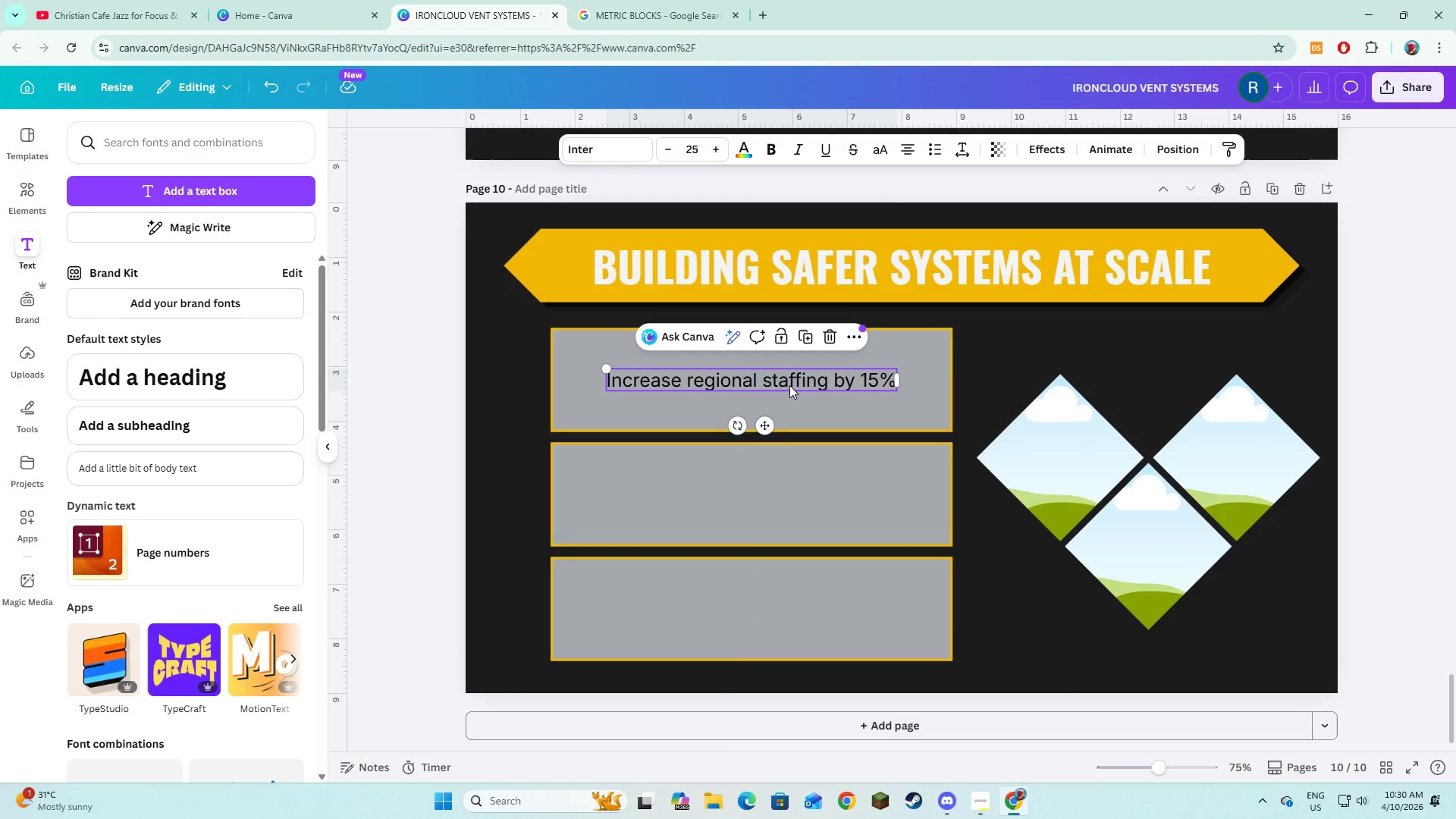 
left_click([777, 384])
 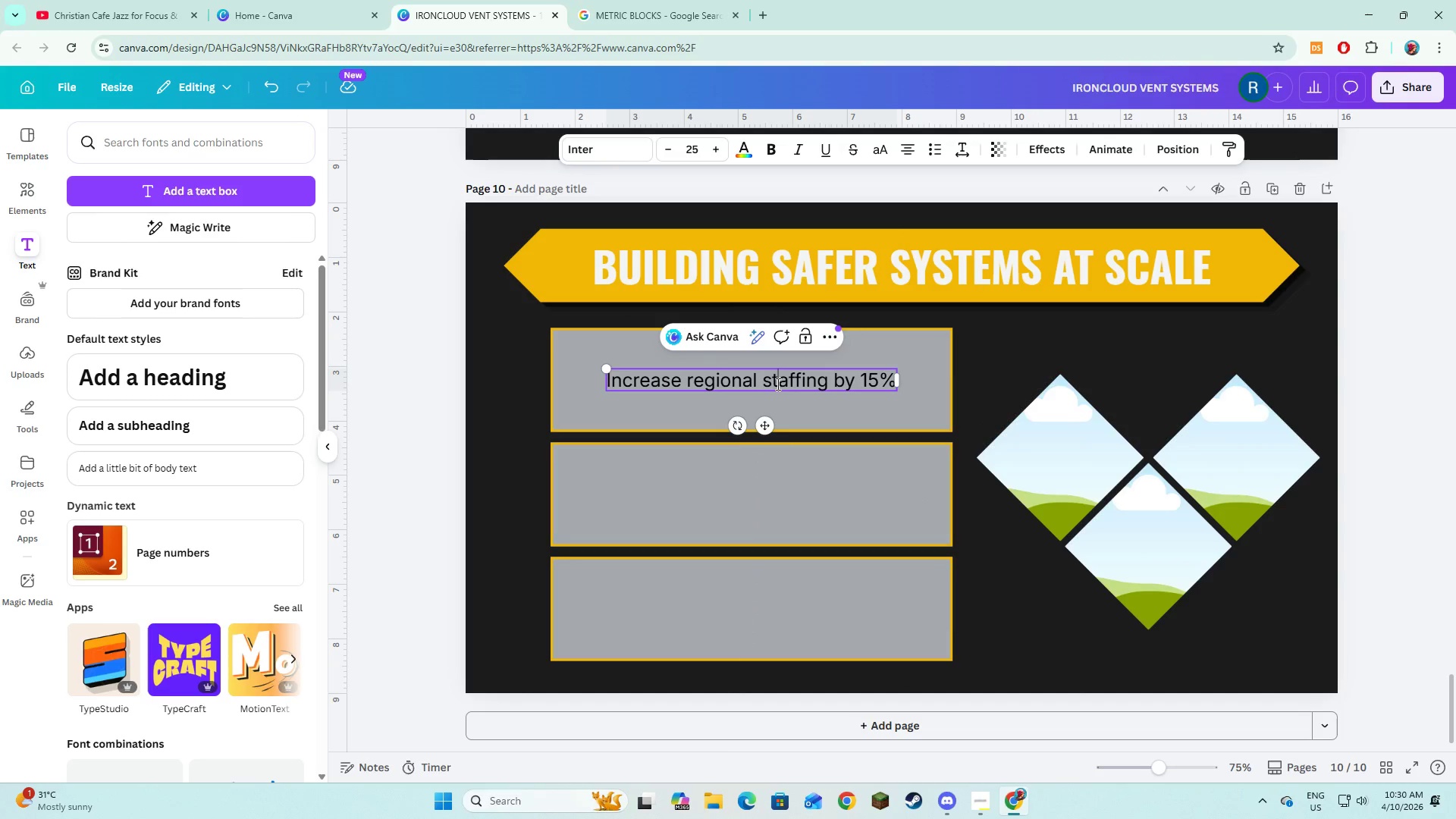 
key(Control+A)
 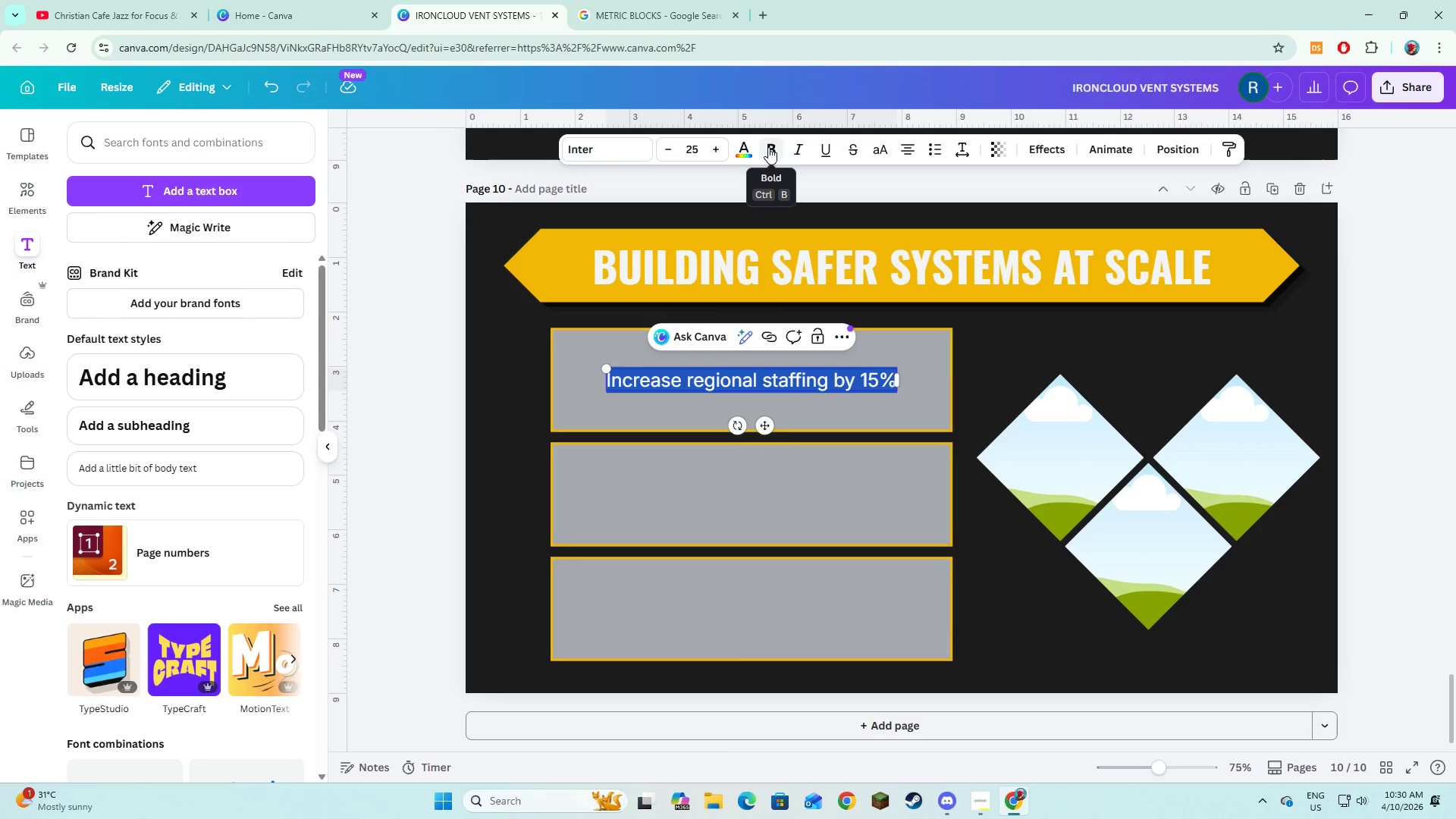 
left_click([754, 157])
 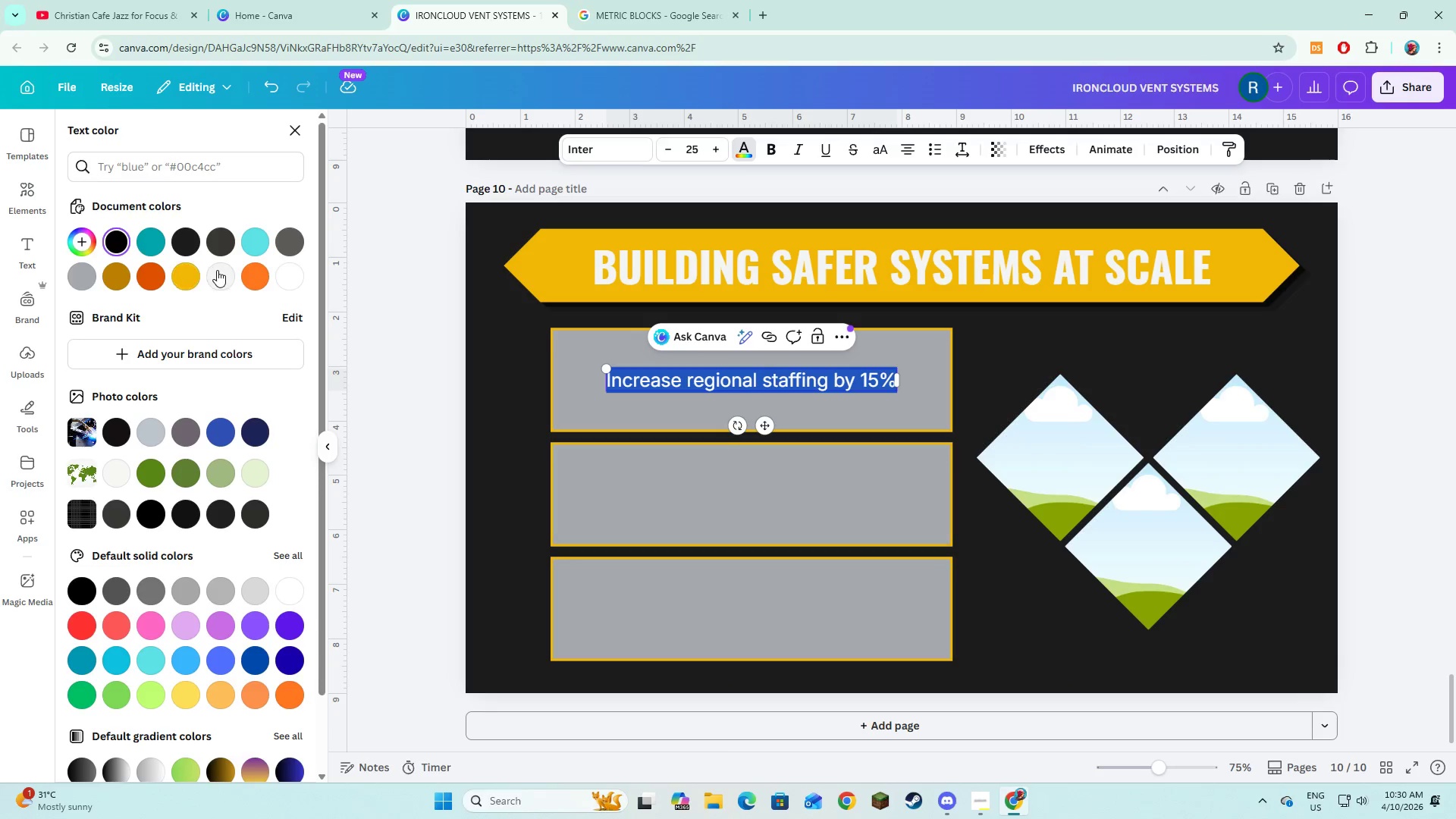 
left_click([218, 273])
 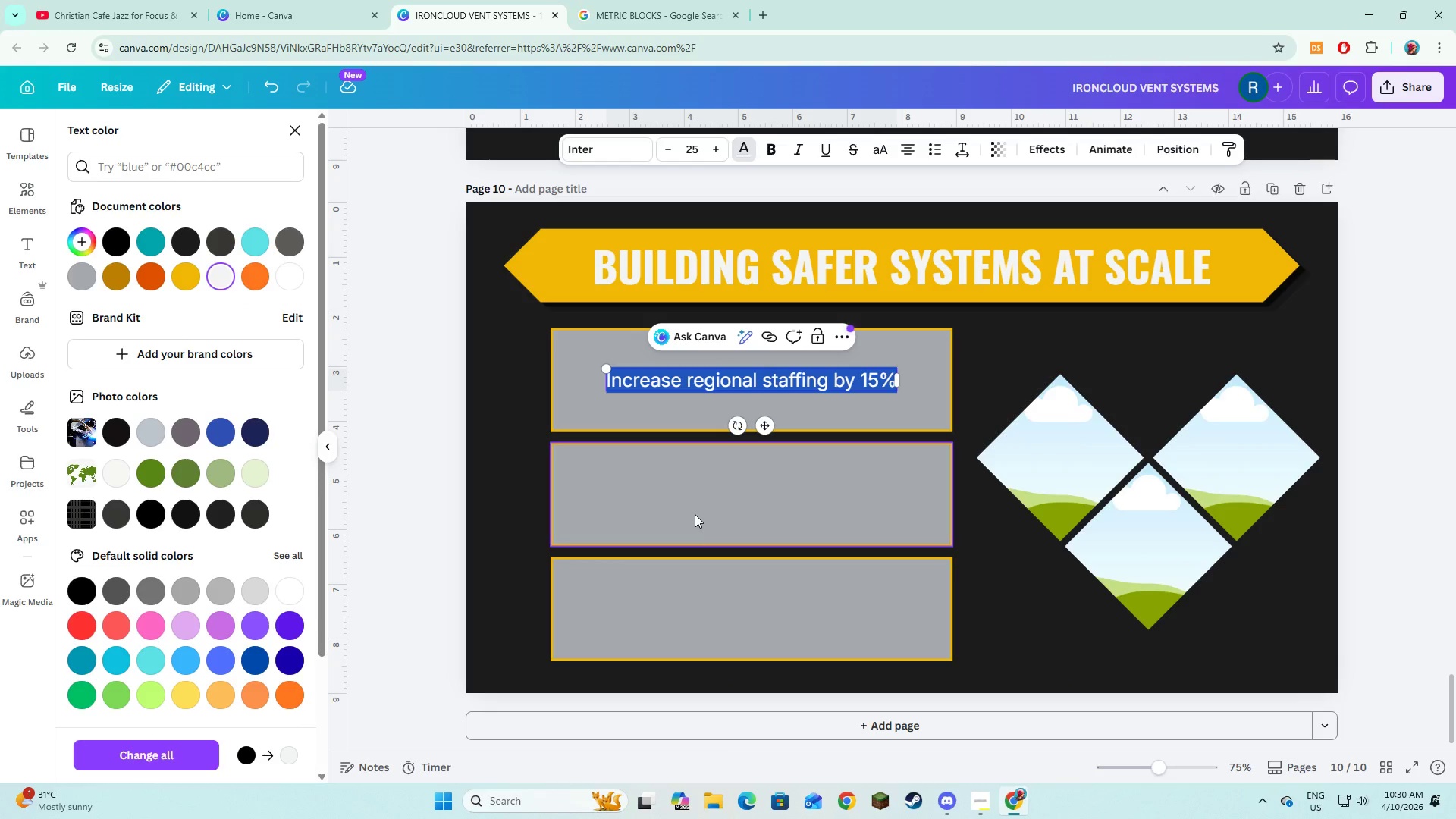 
left_click([698, 525])
 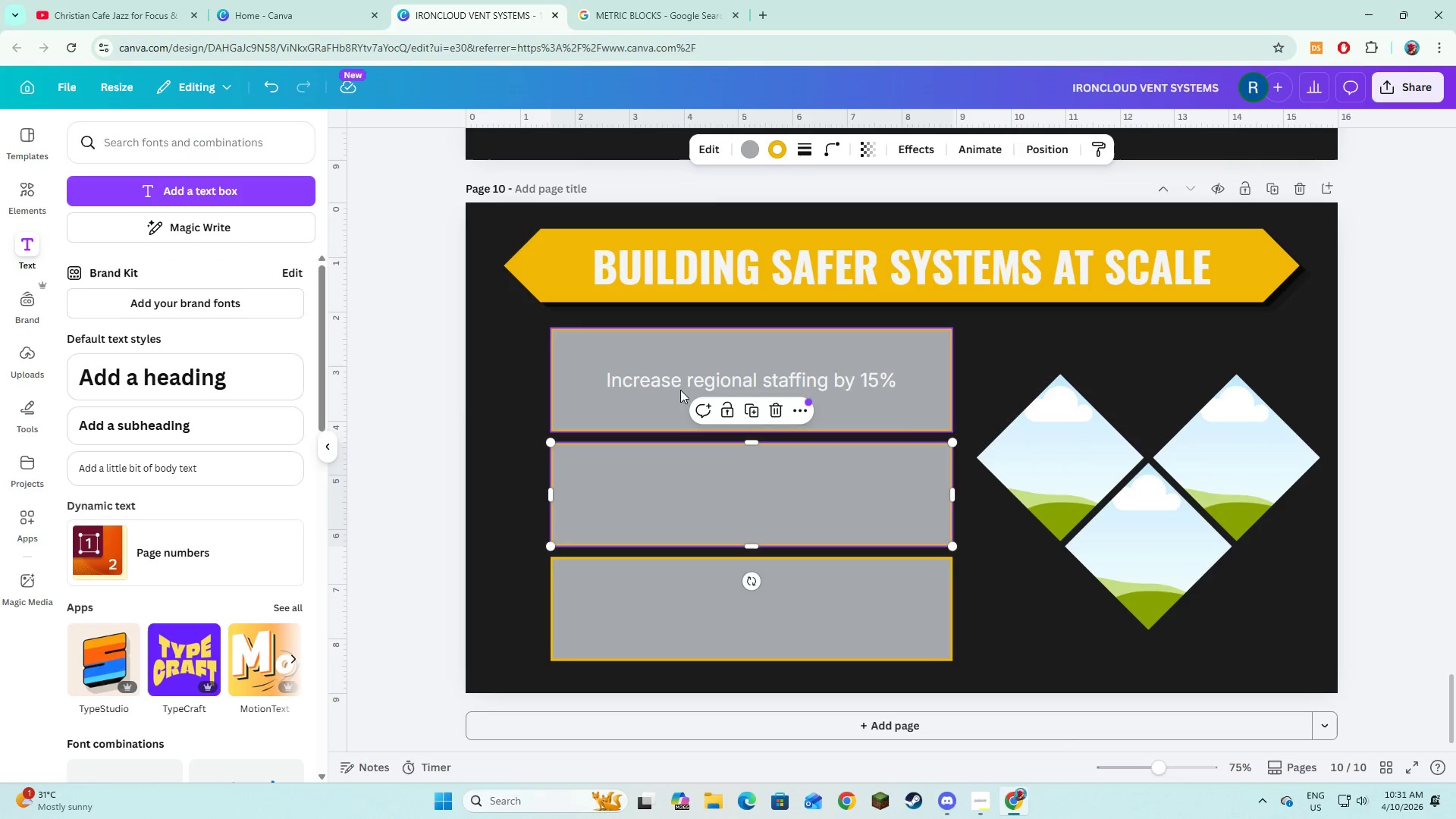 
left_click([680, 381])
 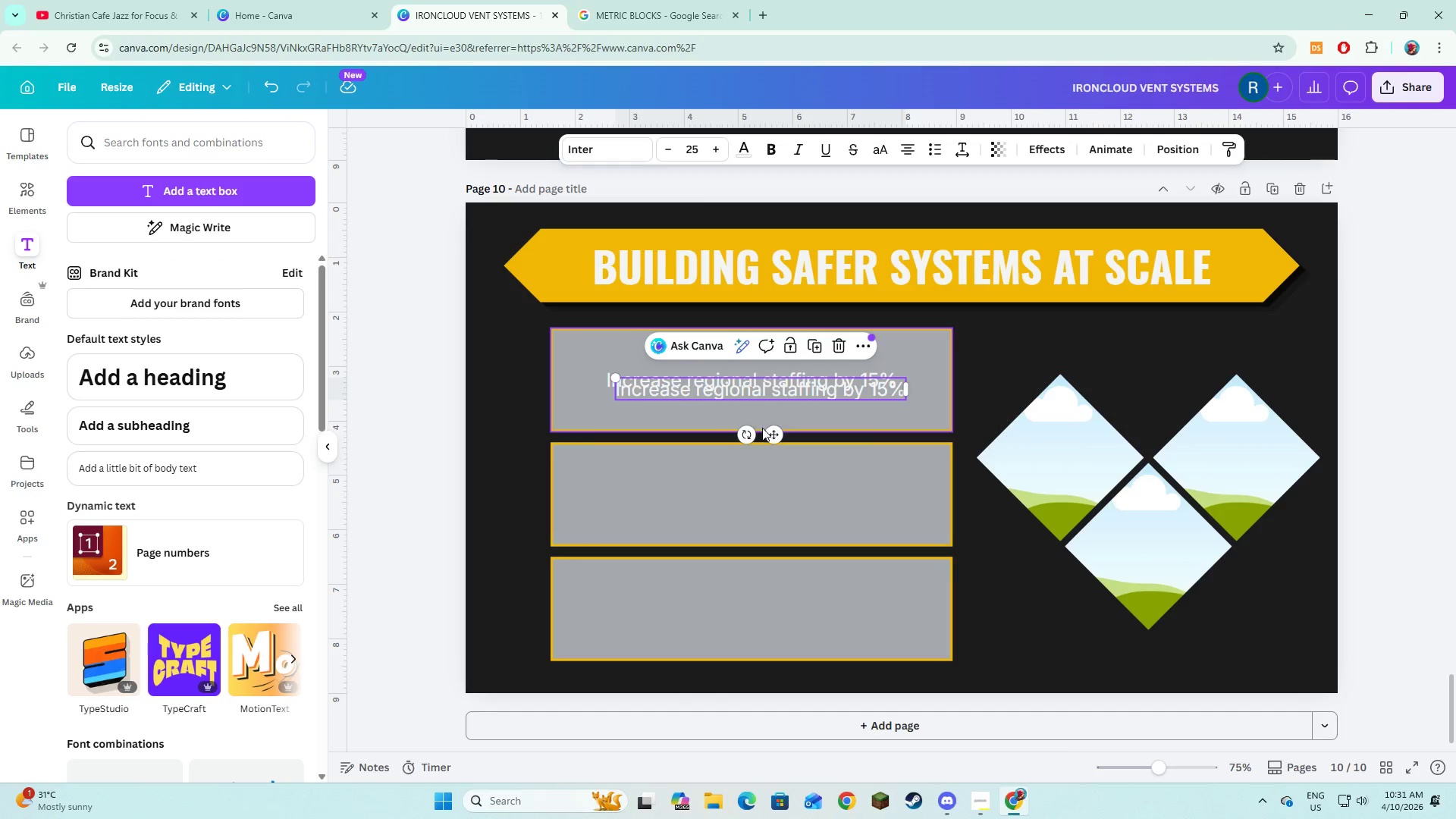 
left_click_drag(start_coordinate=[769, 437], to_coordinate=[762, 538])
 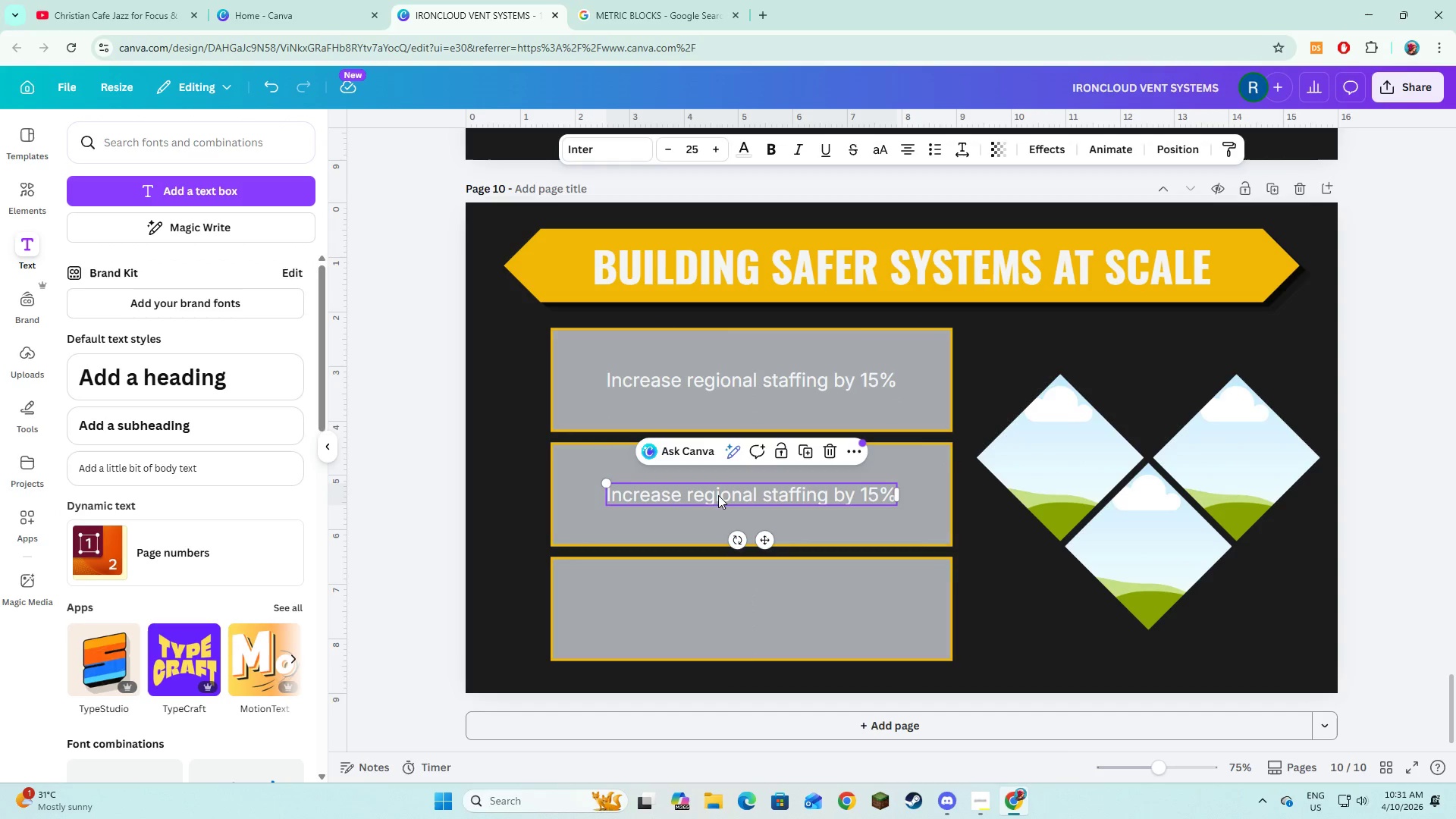 
left_click([718, 495])
 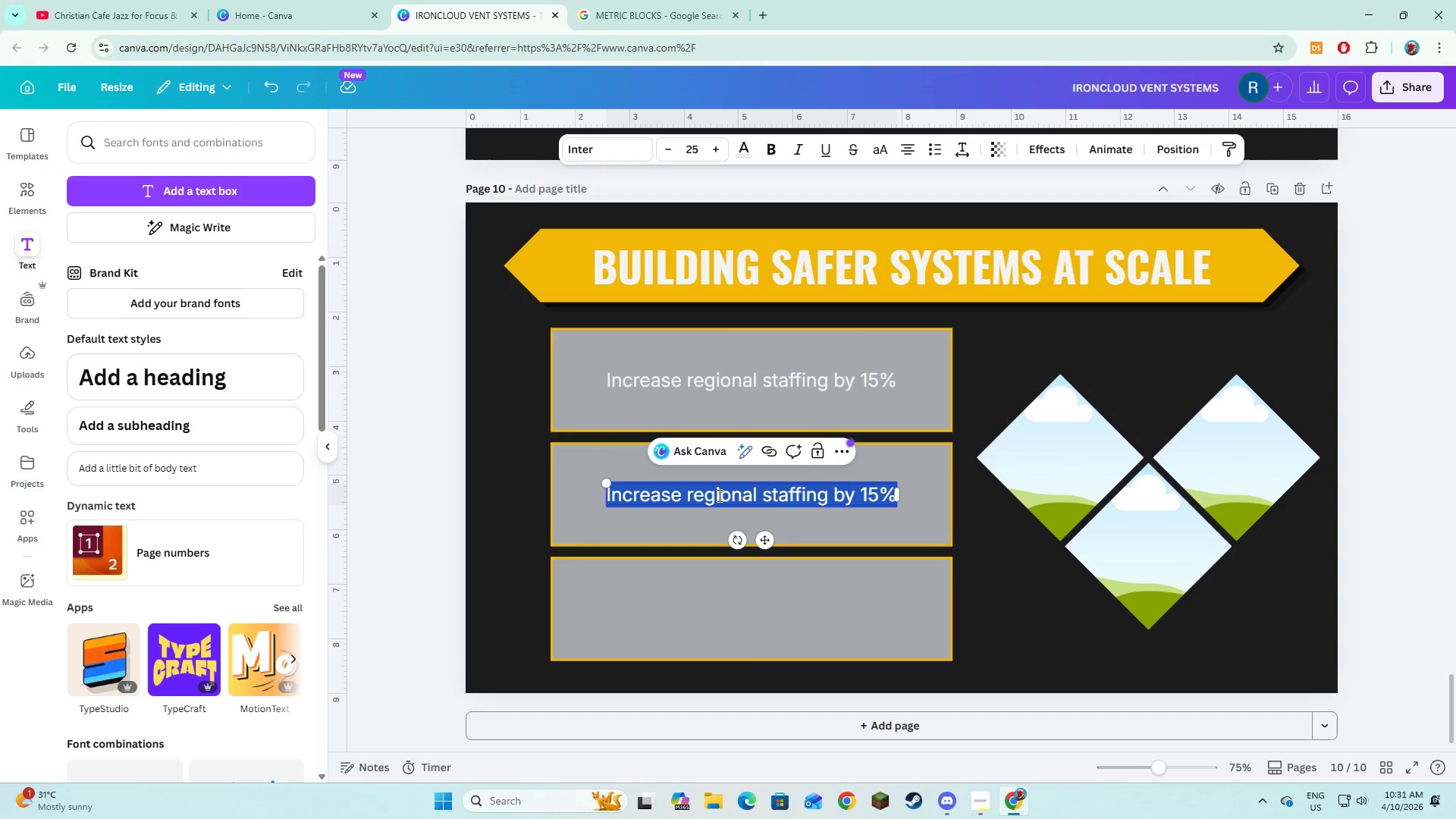 
type(Standardize inspection protocols)
 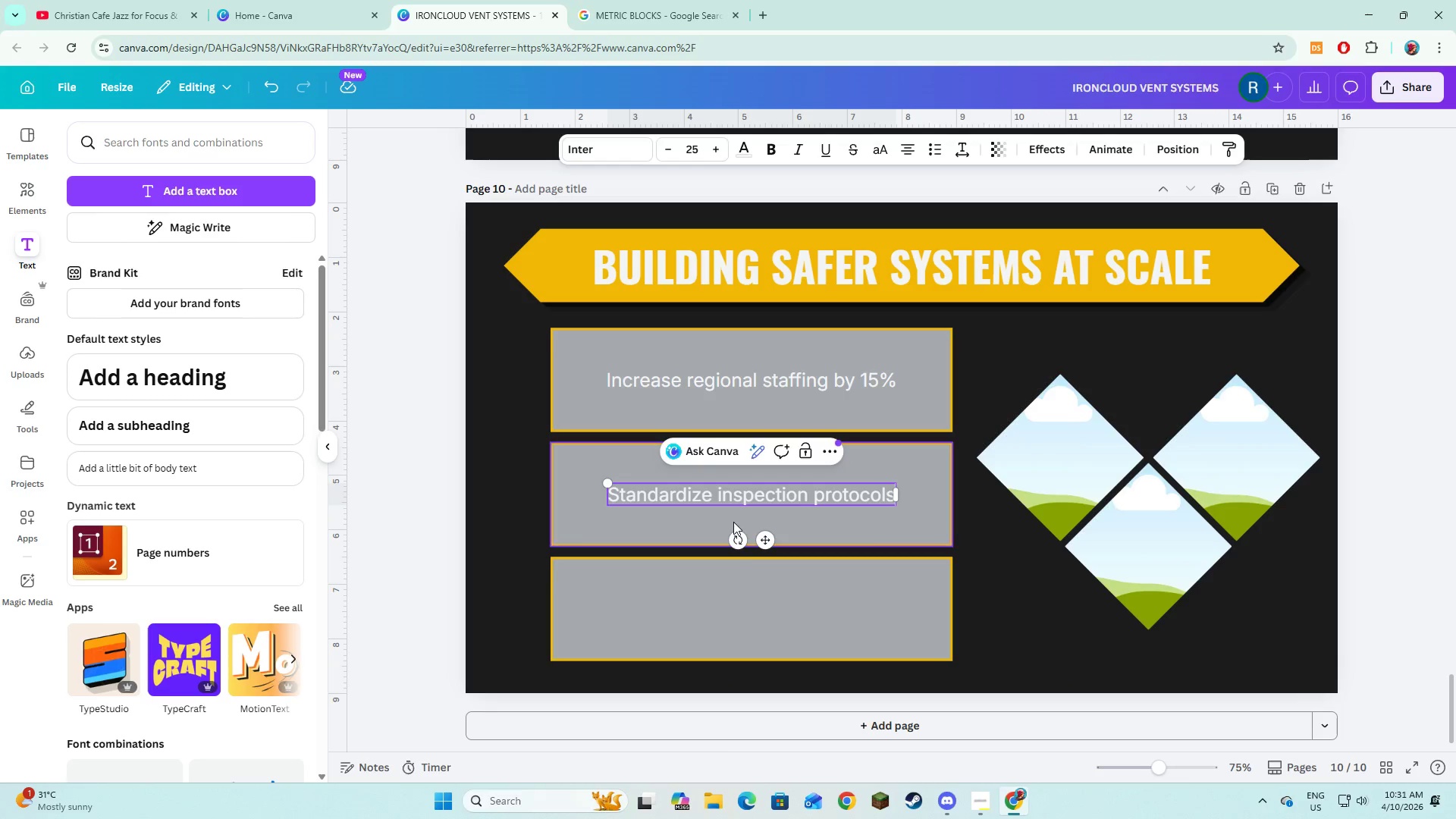 
left_click([789, 608])
 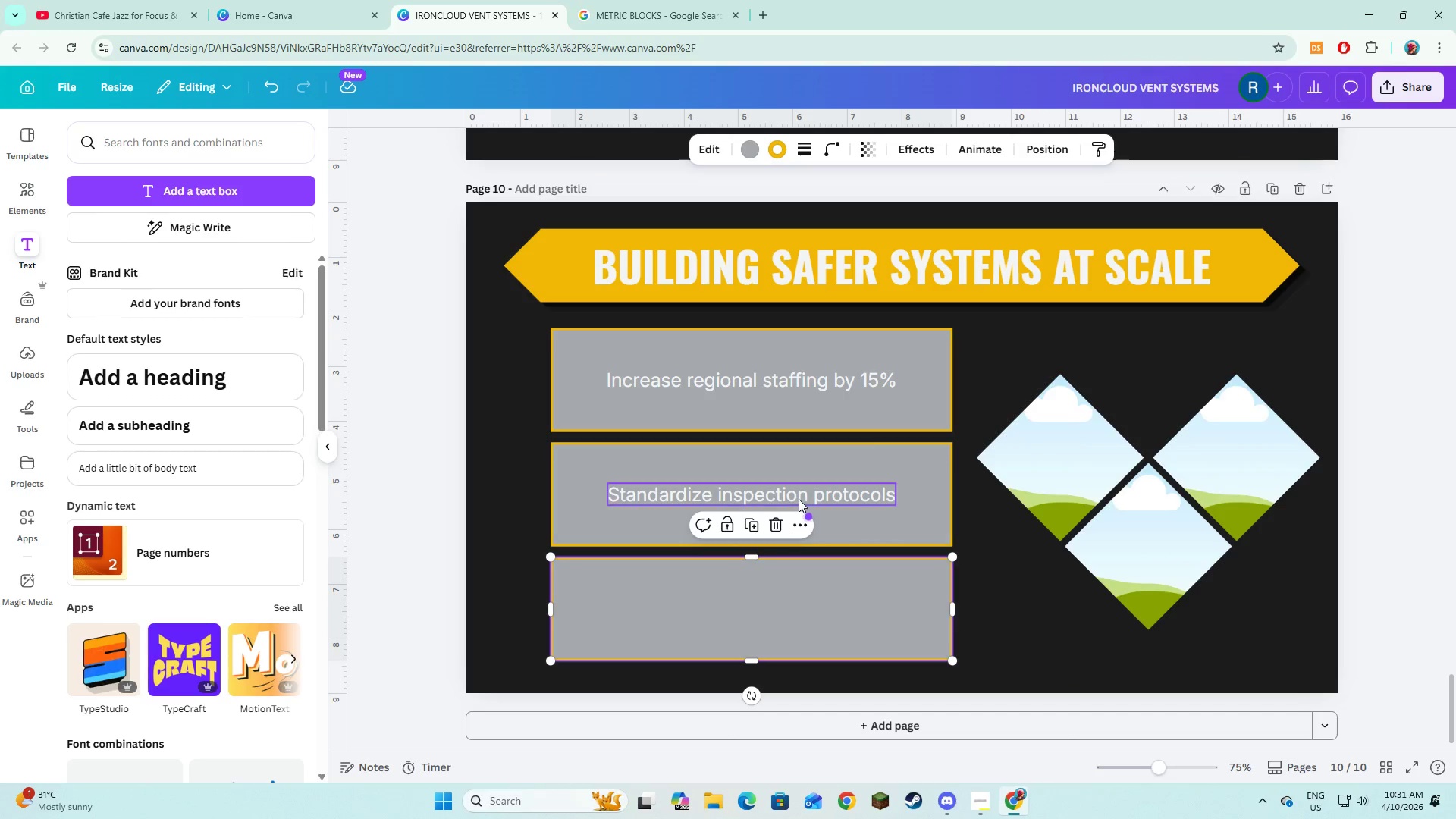 
left_click([799, 499])
 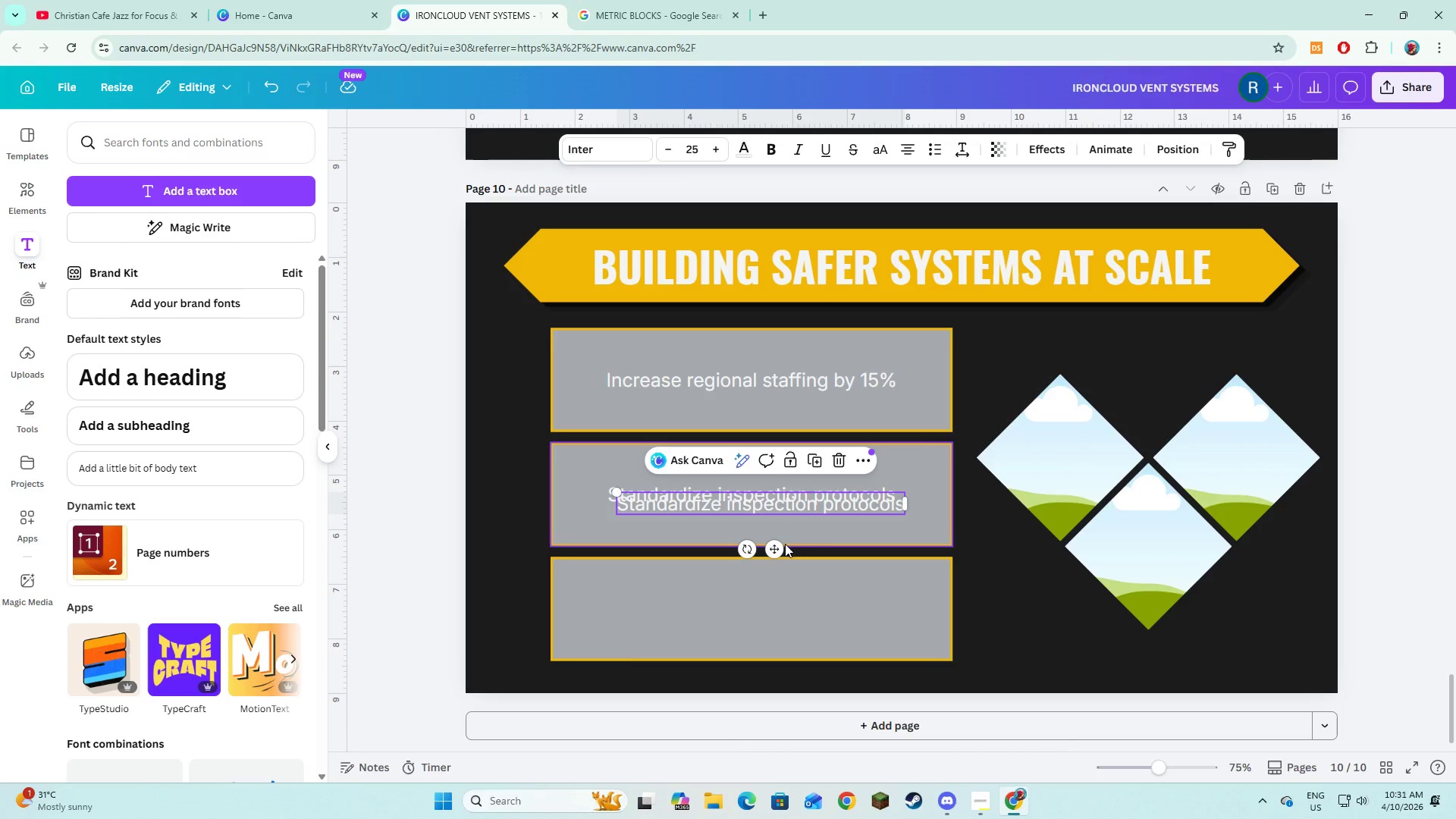 
left_click_drag(start_coordinate=[777, 546], to_coordinate=[767, 654])
 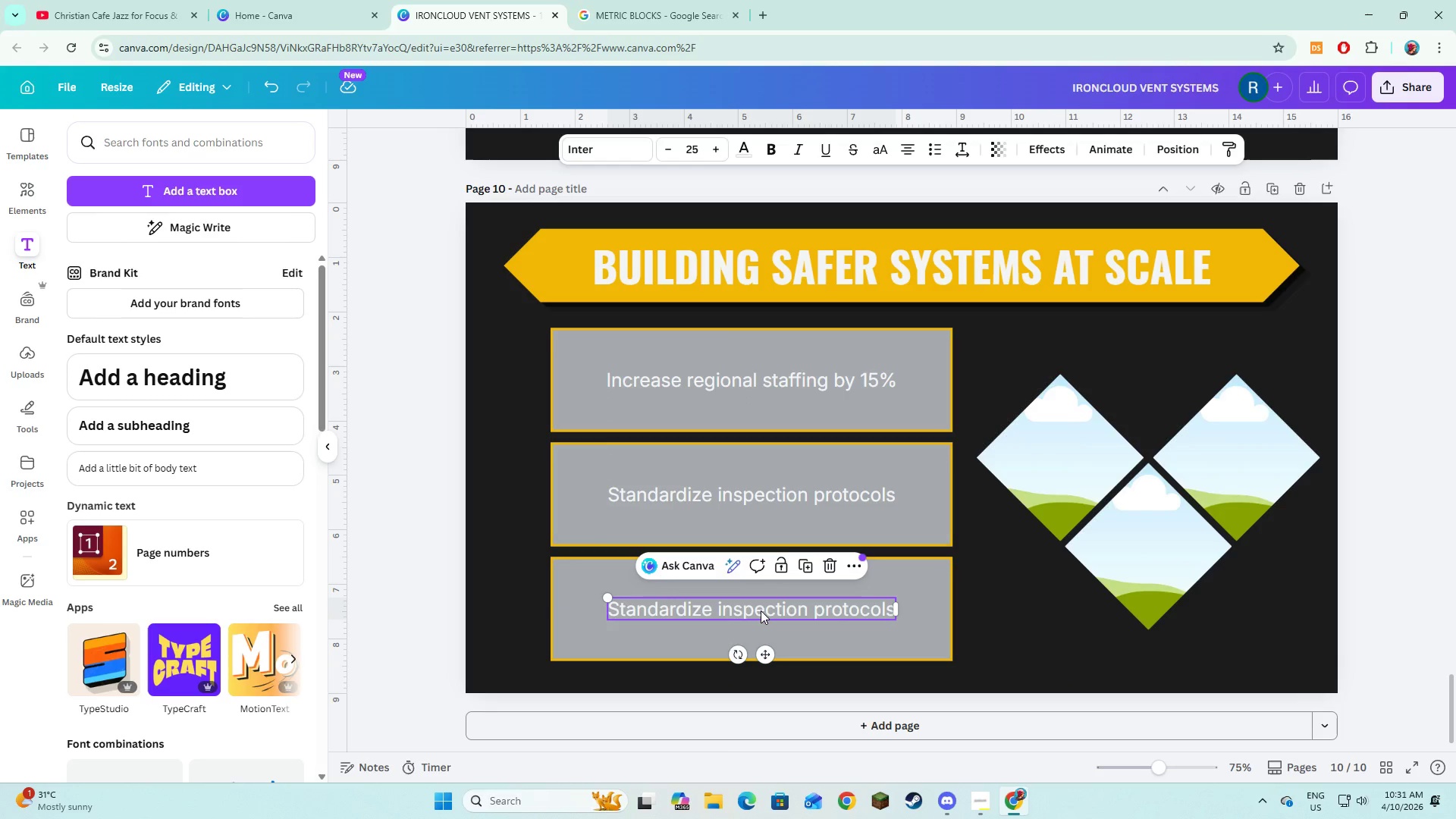 
left_click([761, 610])
 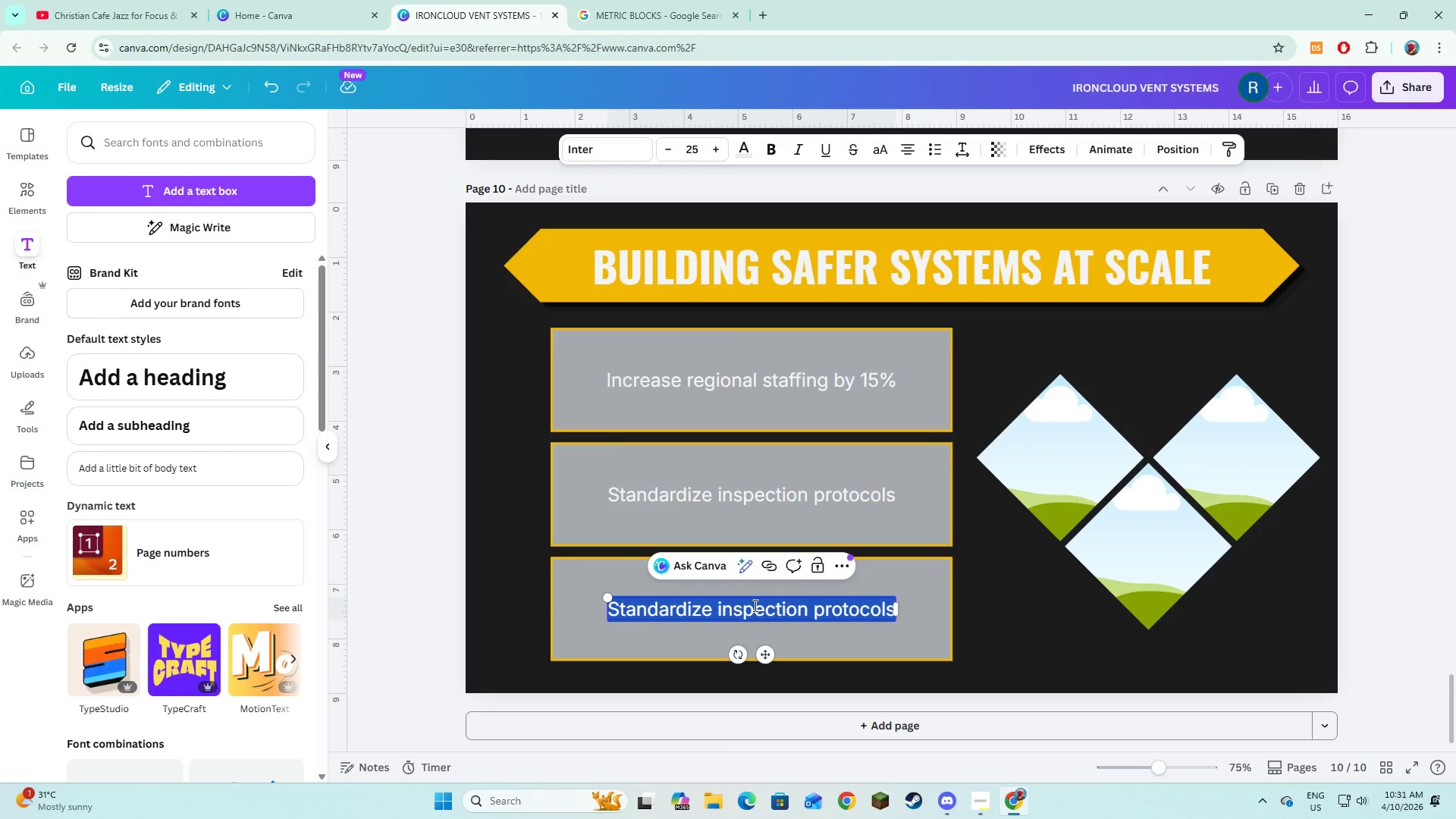 
type(Invest in upgraded suppression systems)
 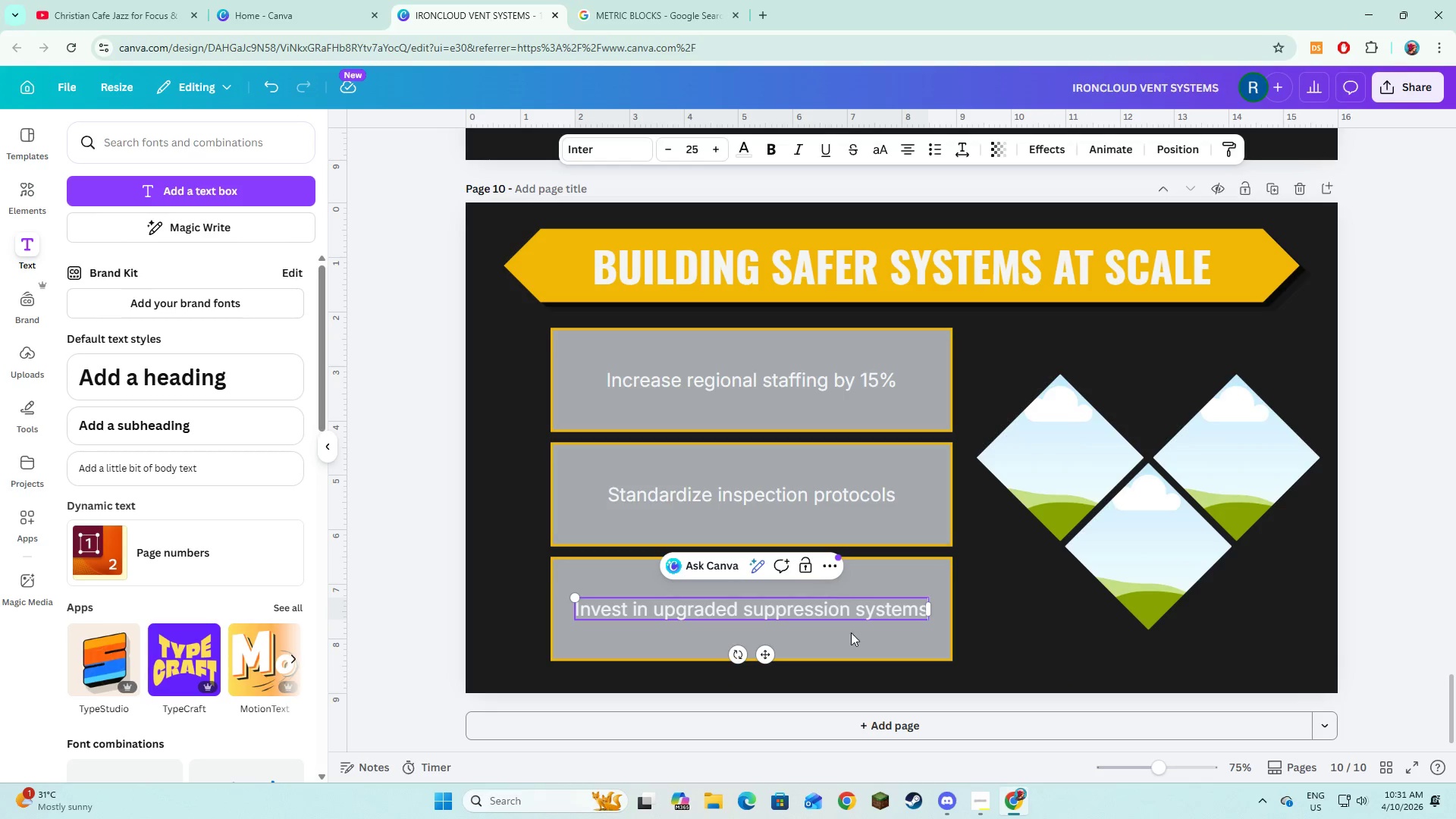 
left_click([895, 648])
 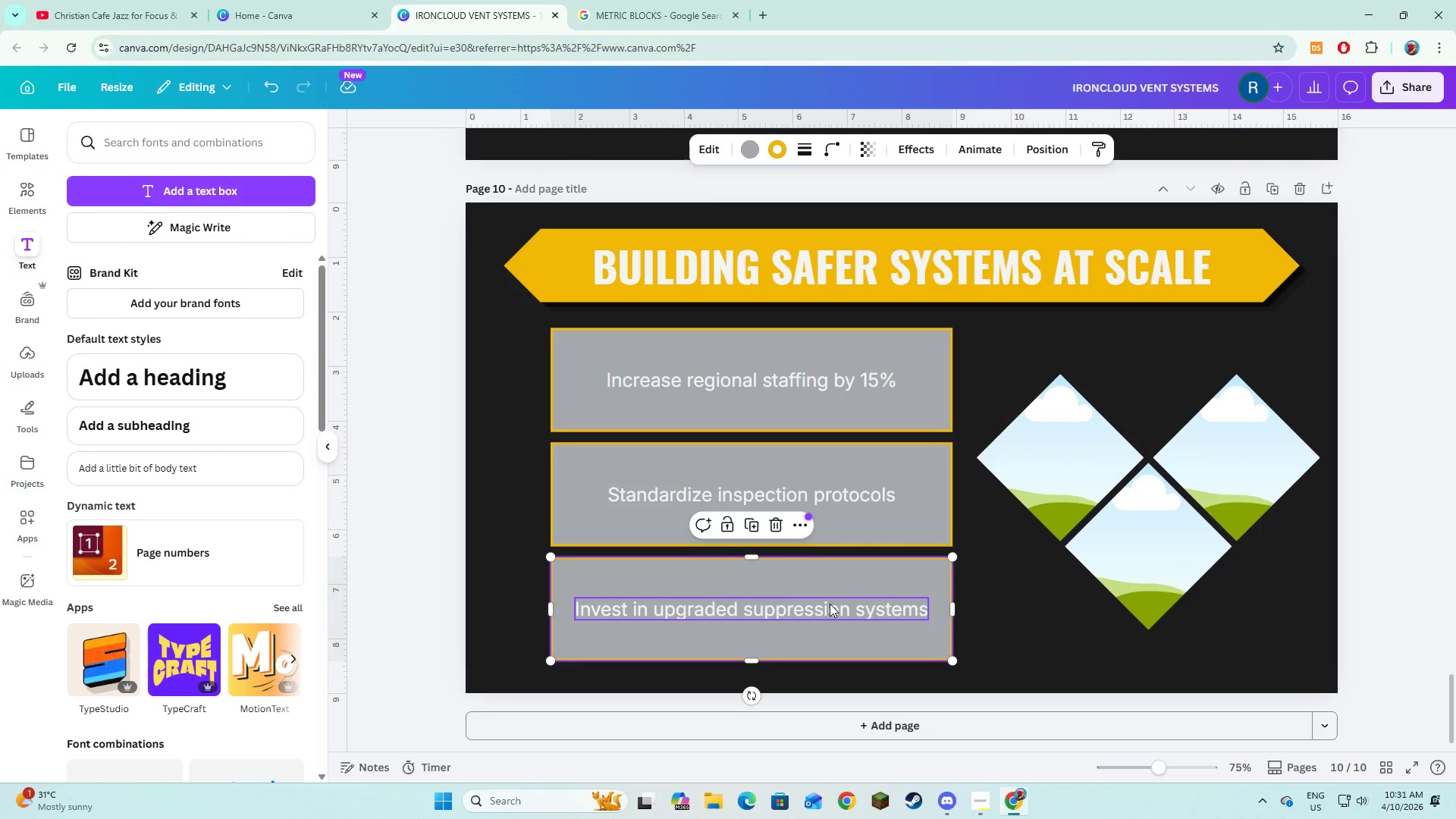 
left_click([830, 604])
 